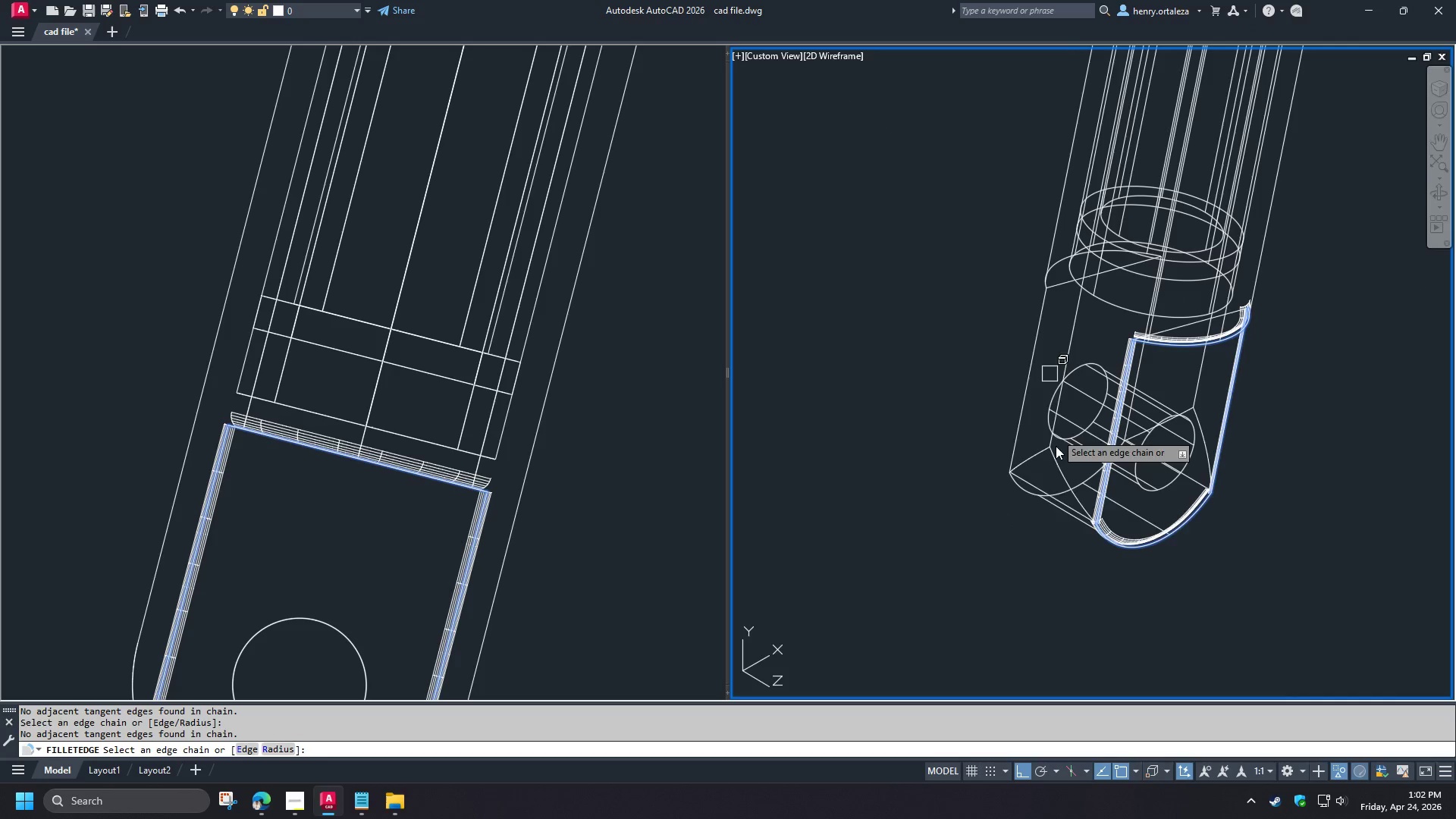 
scroll: coordinate [1049, 500], scroll_direction: up, amount: 2.0
 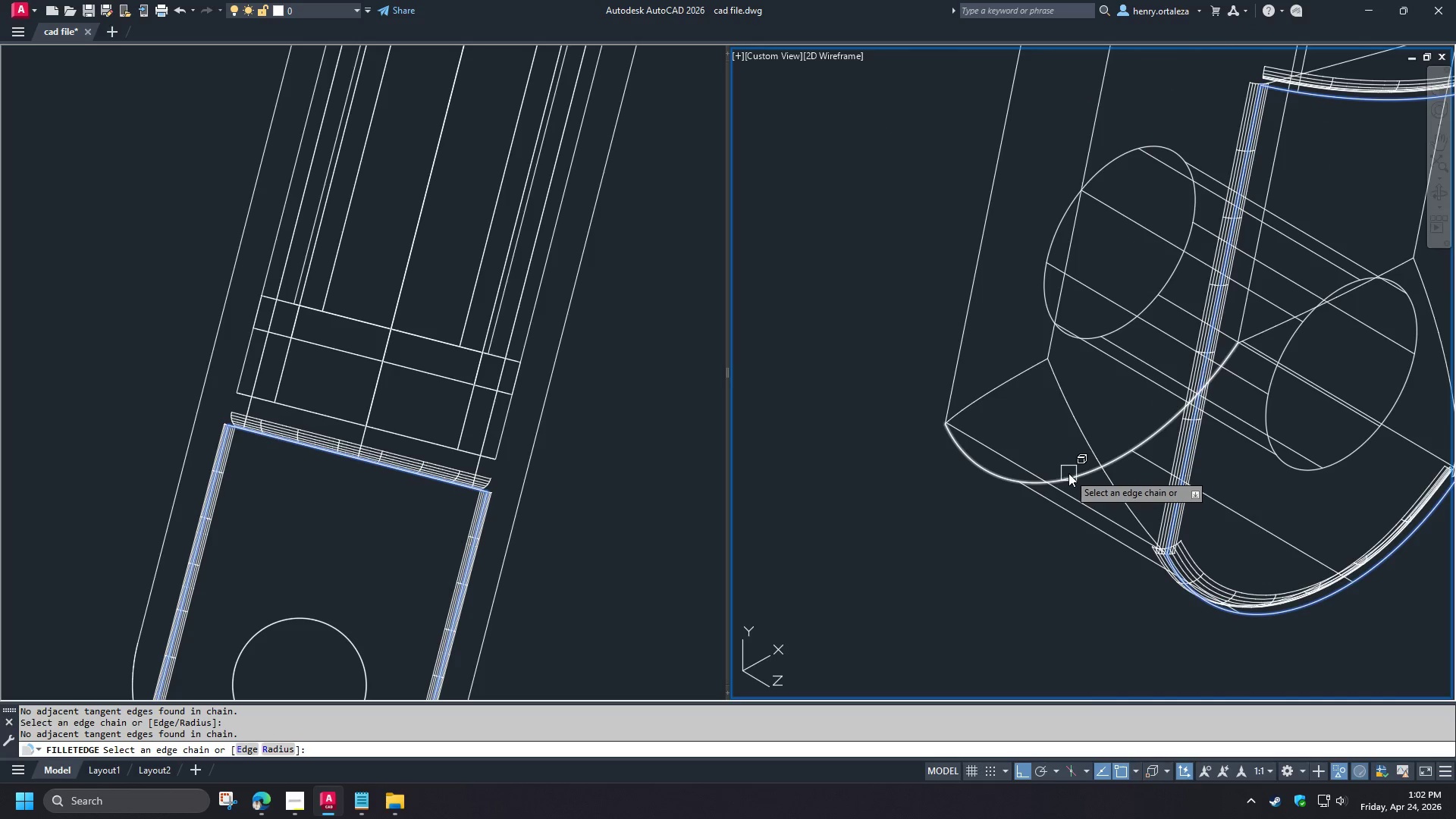 
left_click([1070, 475])
 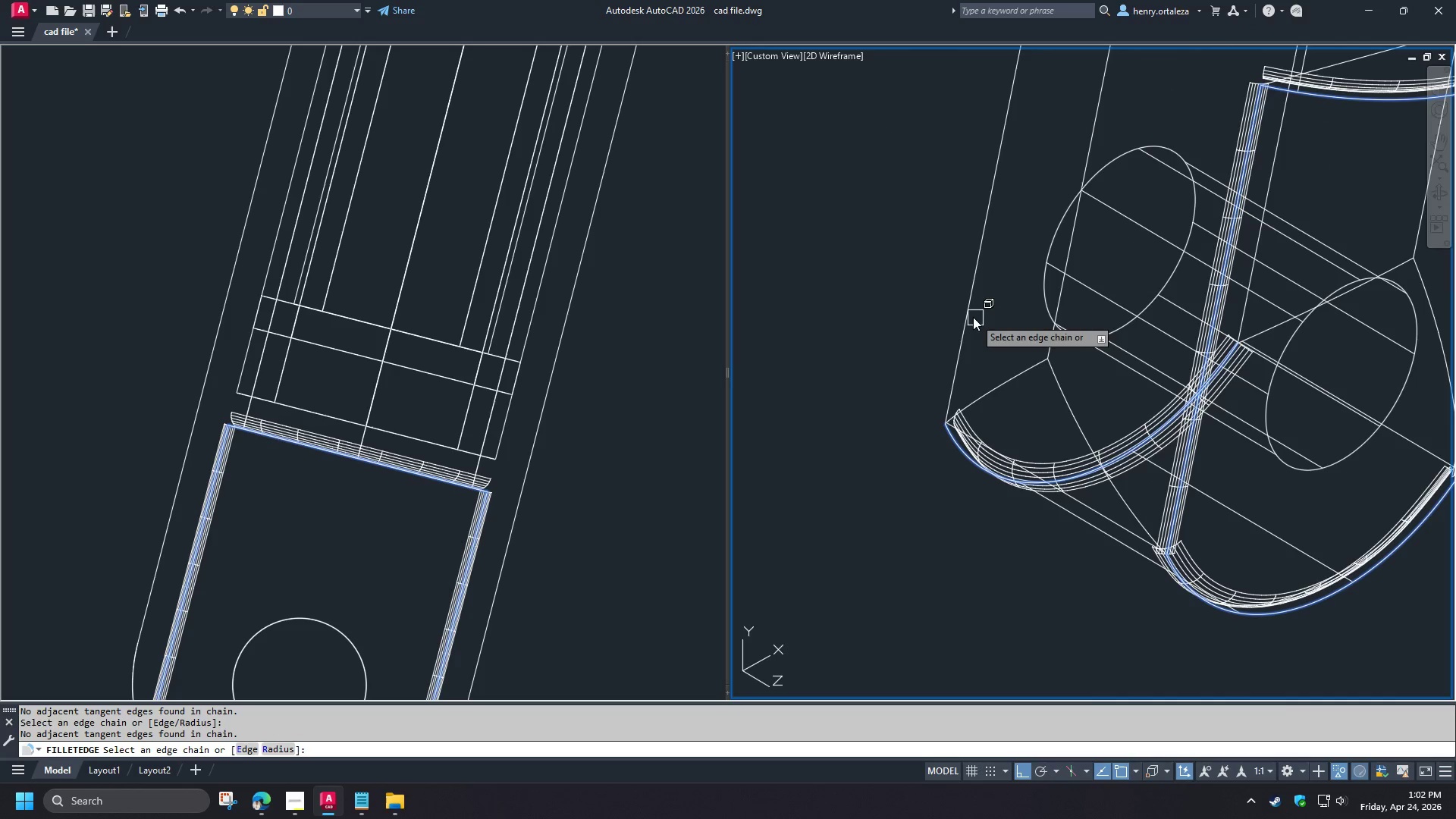 
left_click([971, 314])
 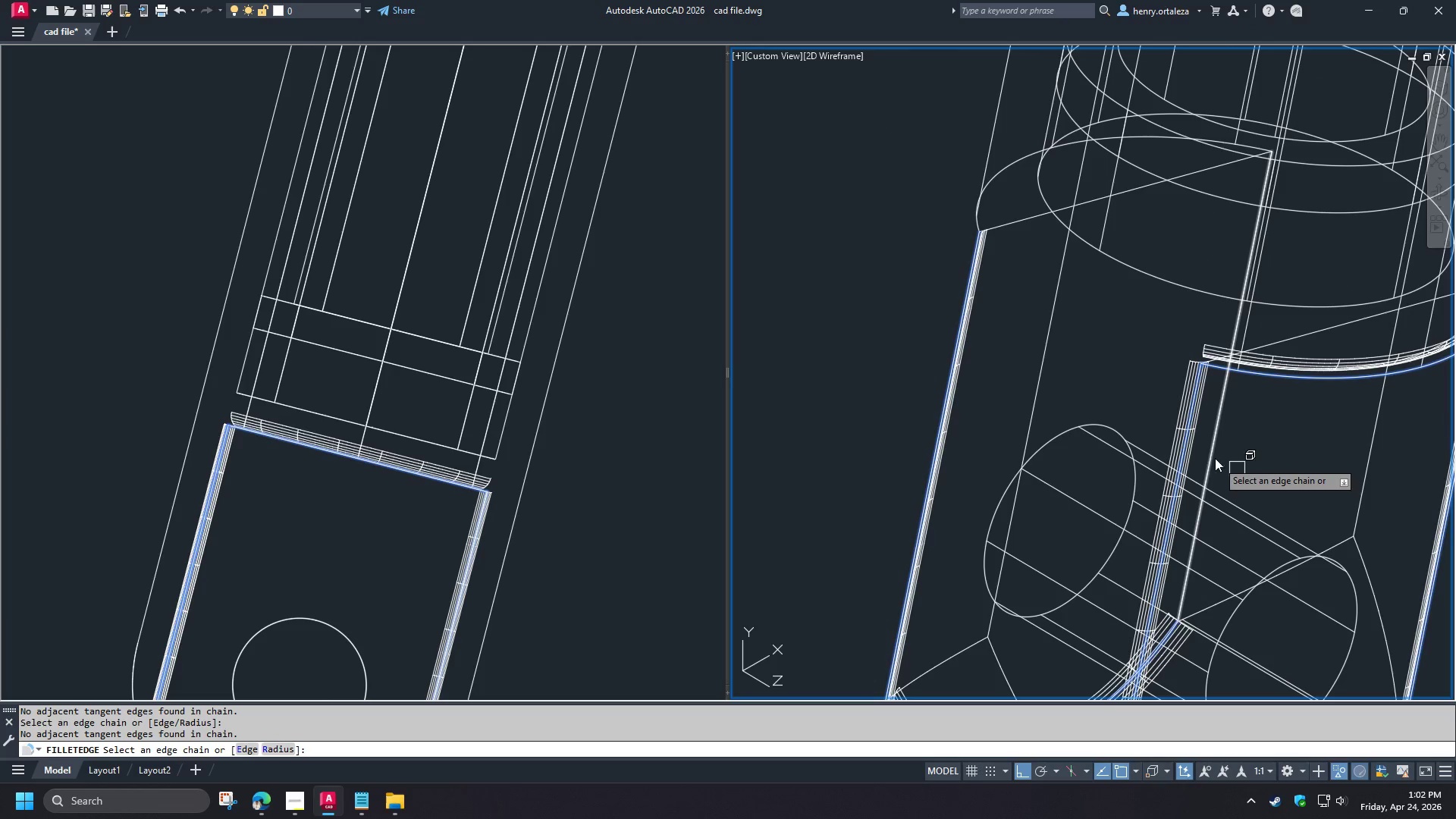 
left_click([1216, 446])
 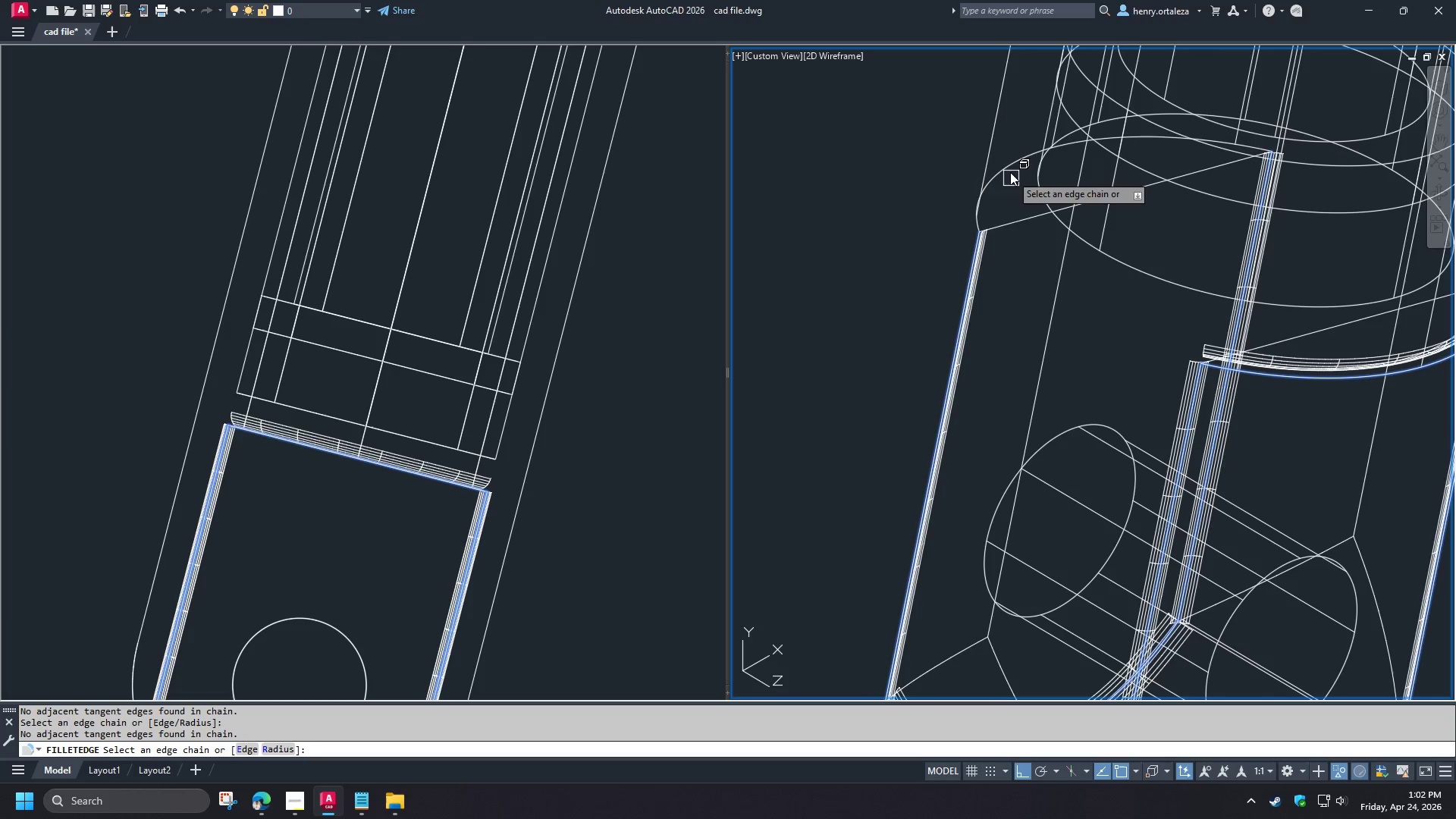 
left_click([1009, 168])
 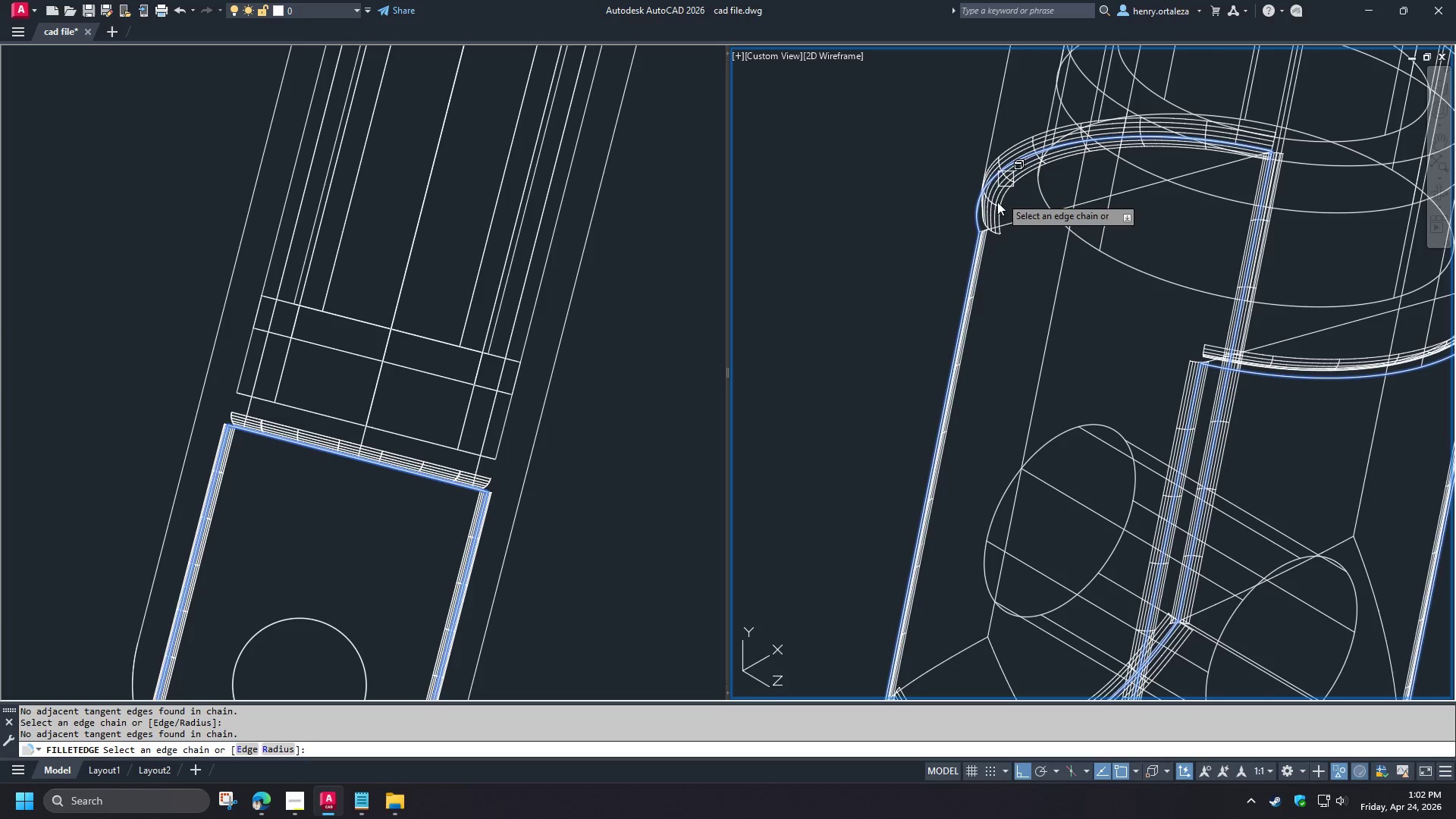 
scroll: coordinate [994, 221], scroll_direction: down, amount: 2.0
 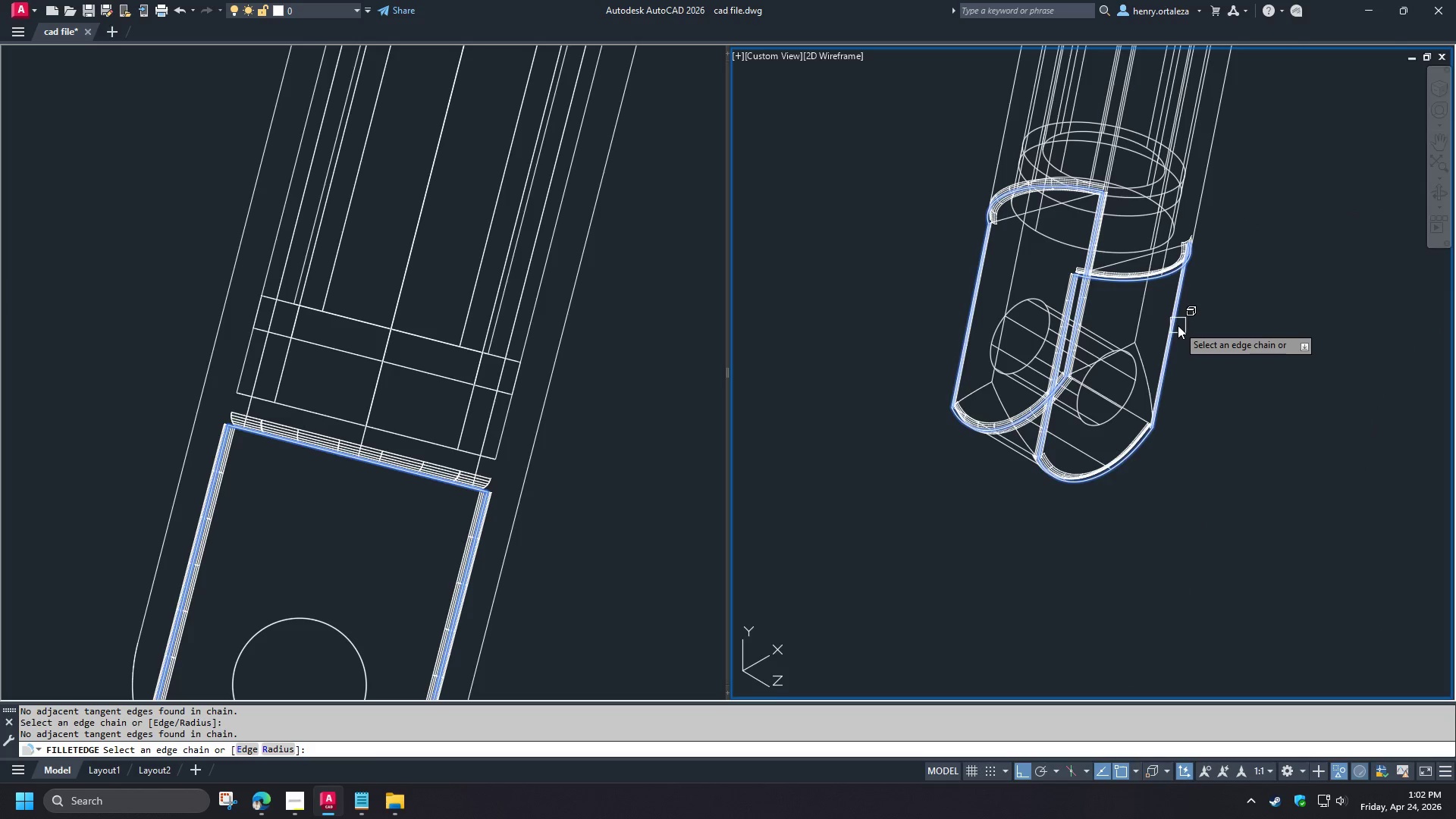 
key(Space)
 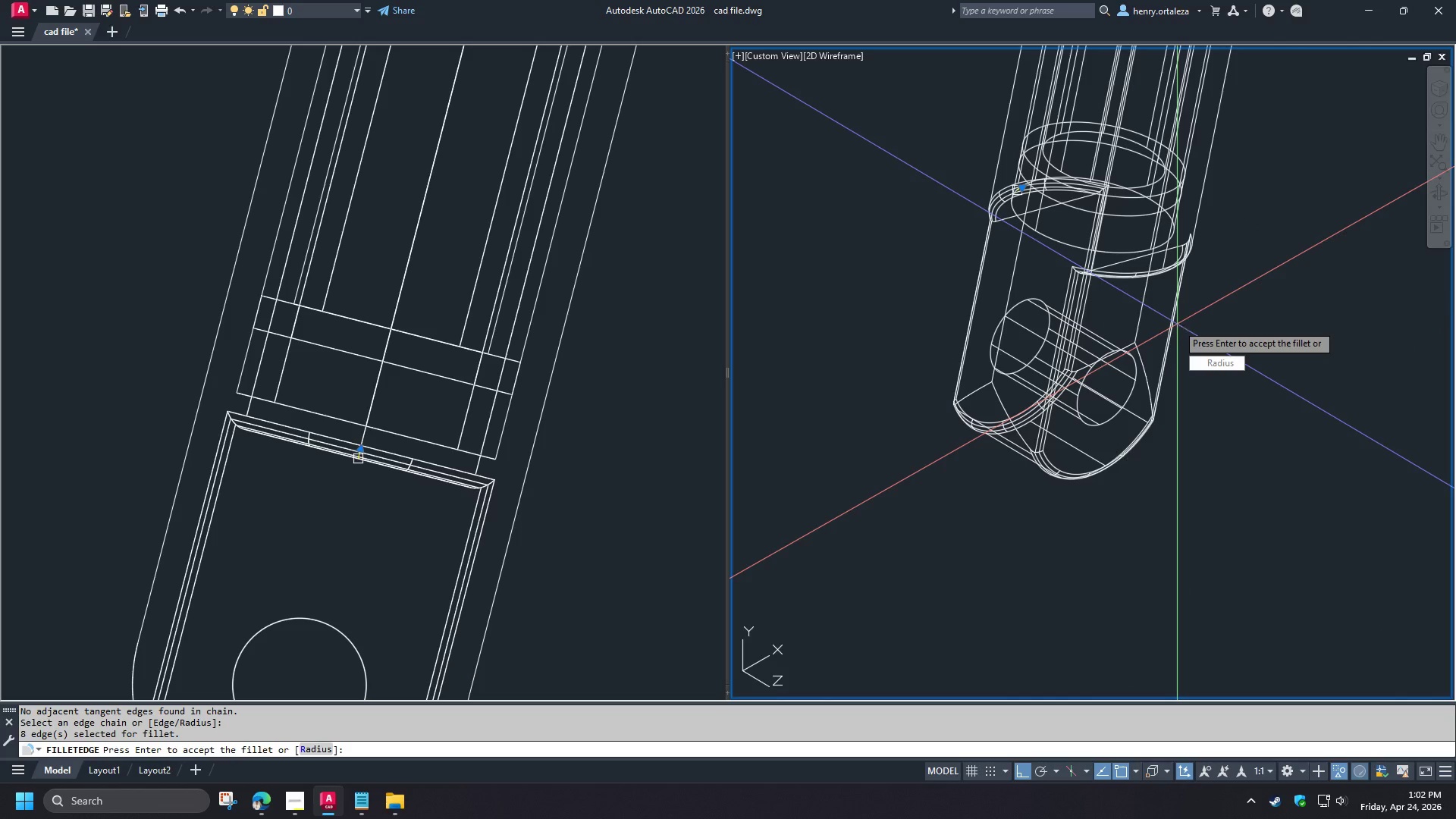 
key(Space)
 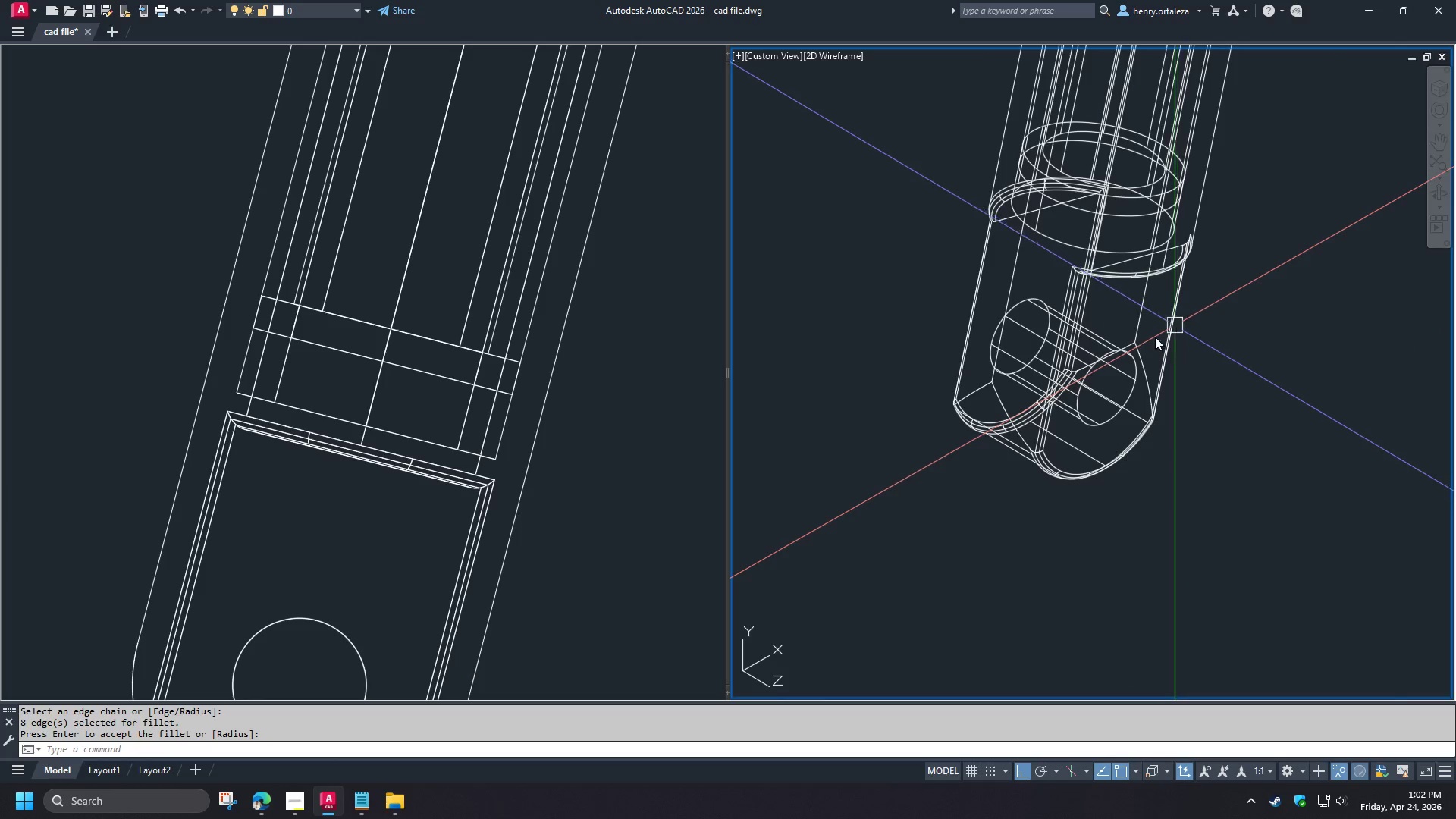 
hold_key(key=ShiftLeft, duration=1.52)
 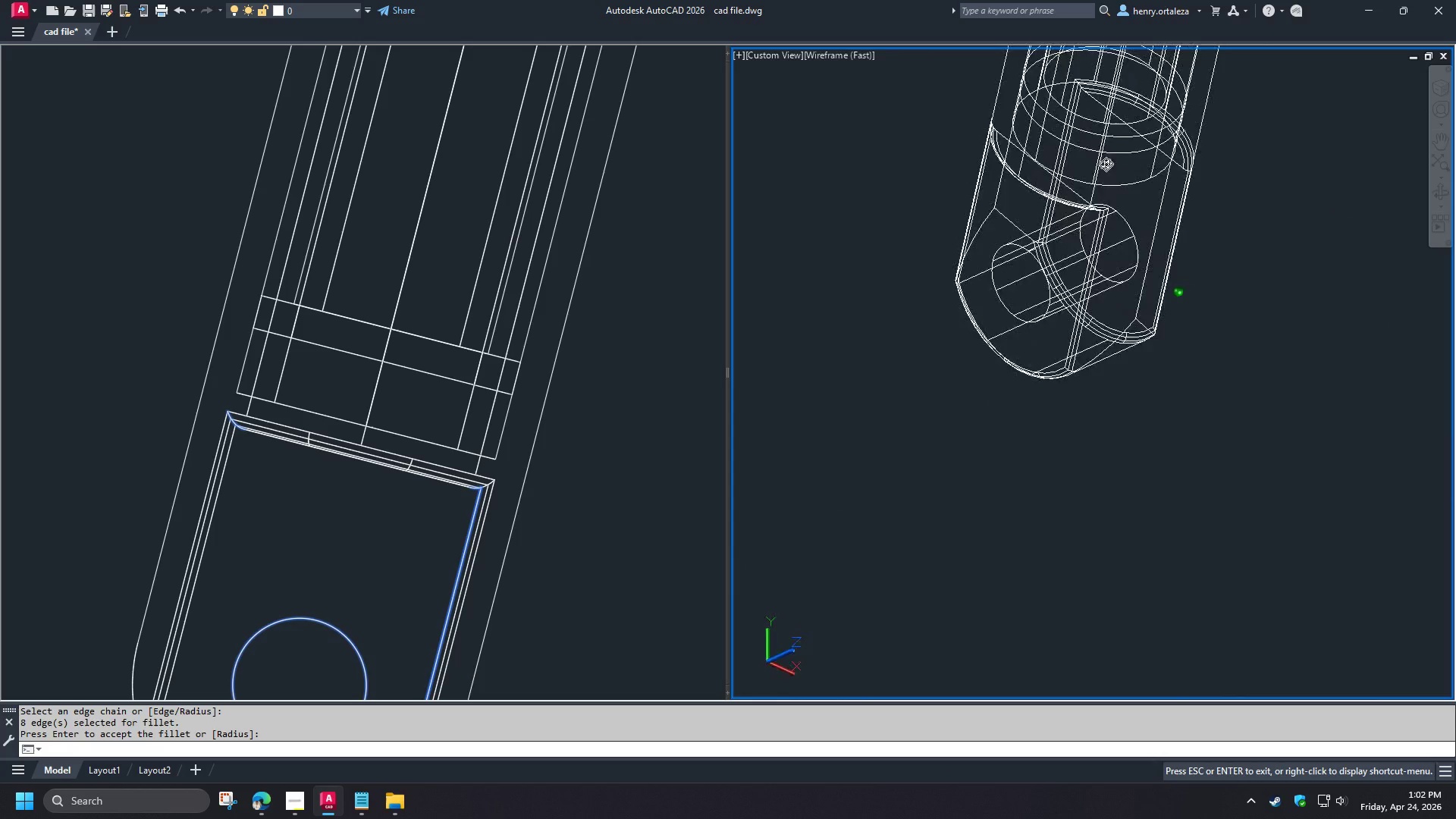 
hold_key(key=ShiftLeft, duration=1.52)
 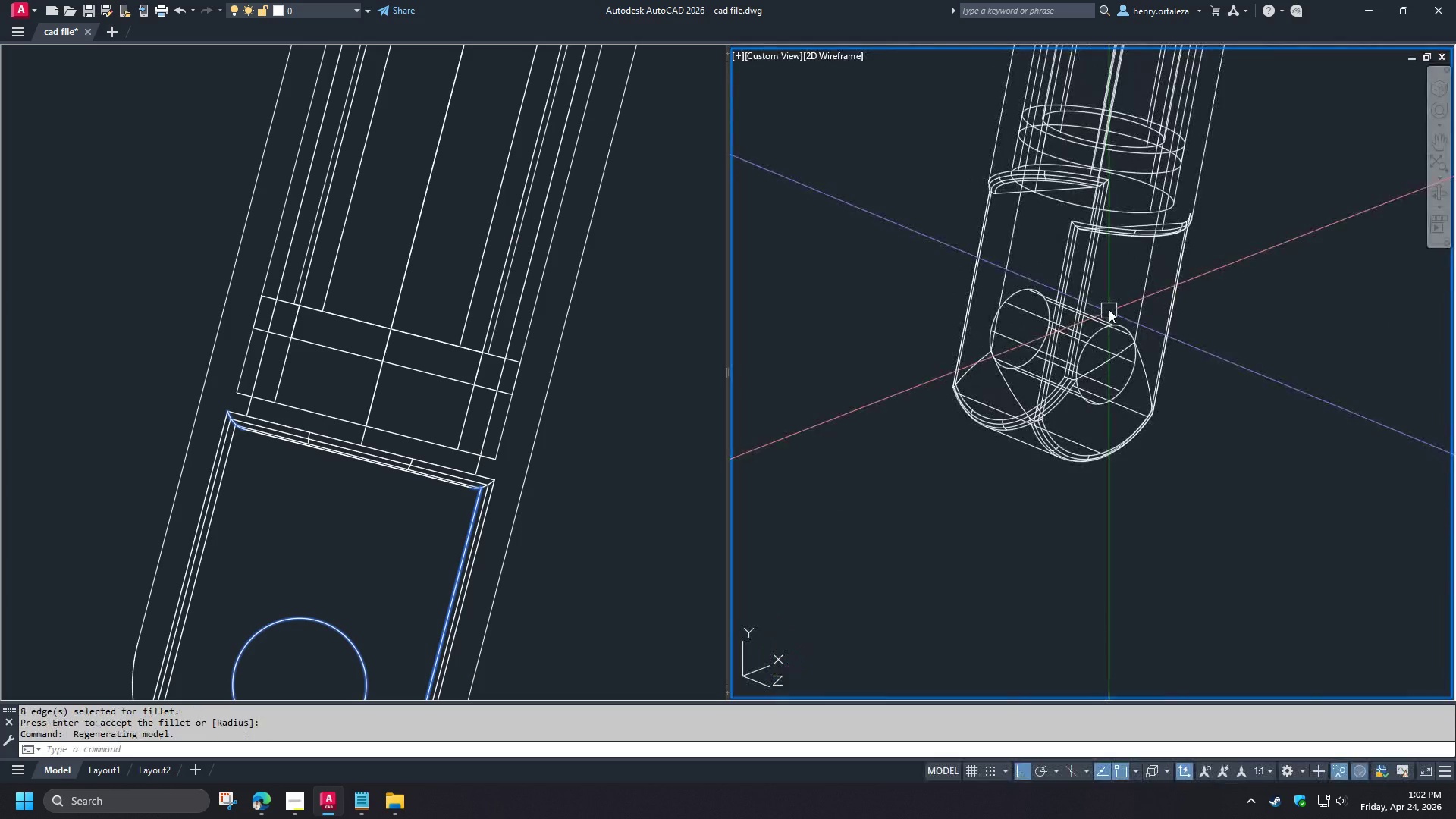 
hold_key(key=ShiftLeft, duration=0.39)
 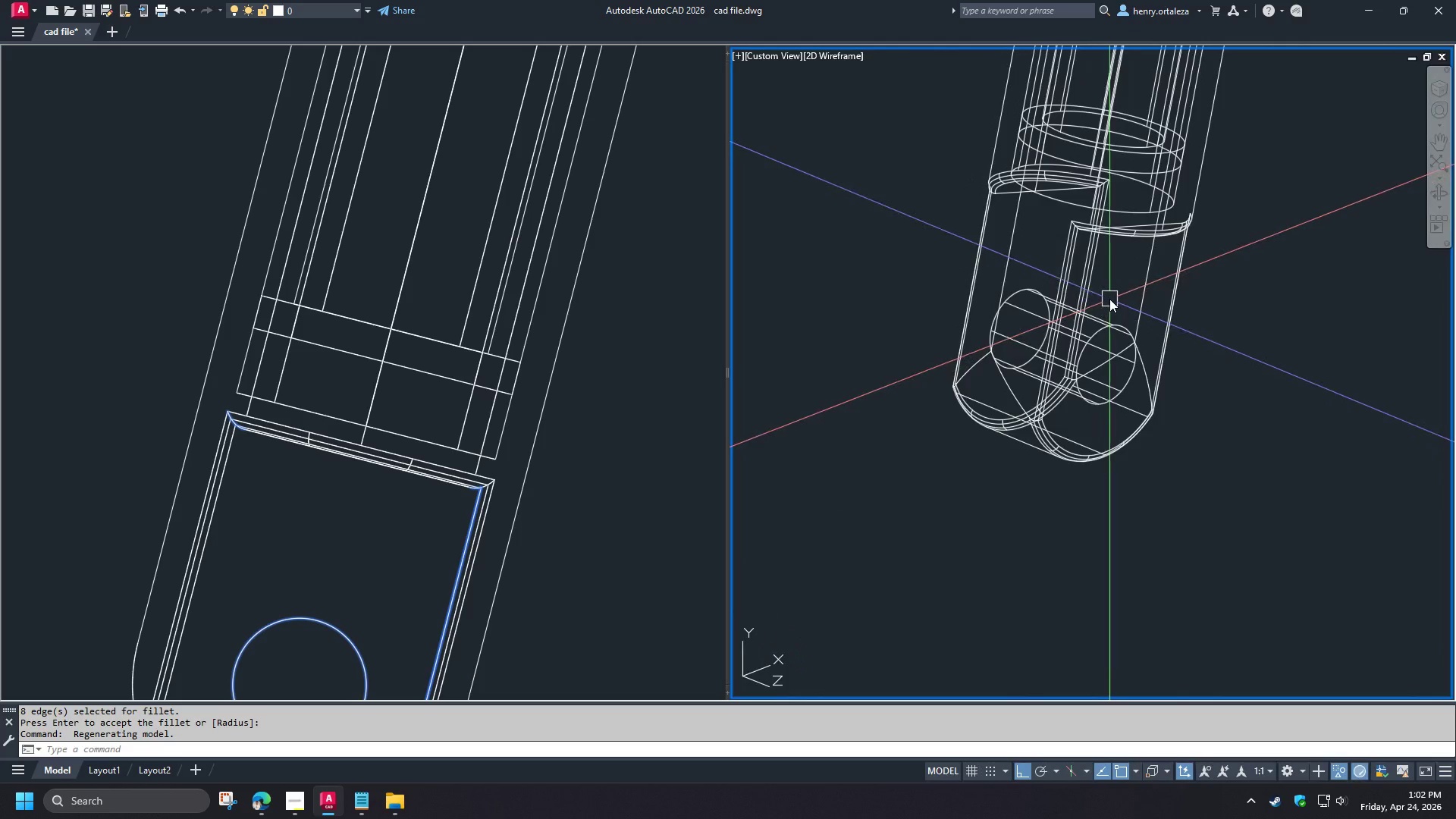 
scroll: coordinate [1109, 299], scroll_direction: down, amount: 2.0
 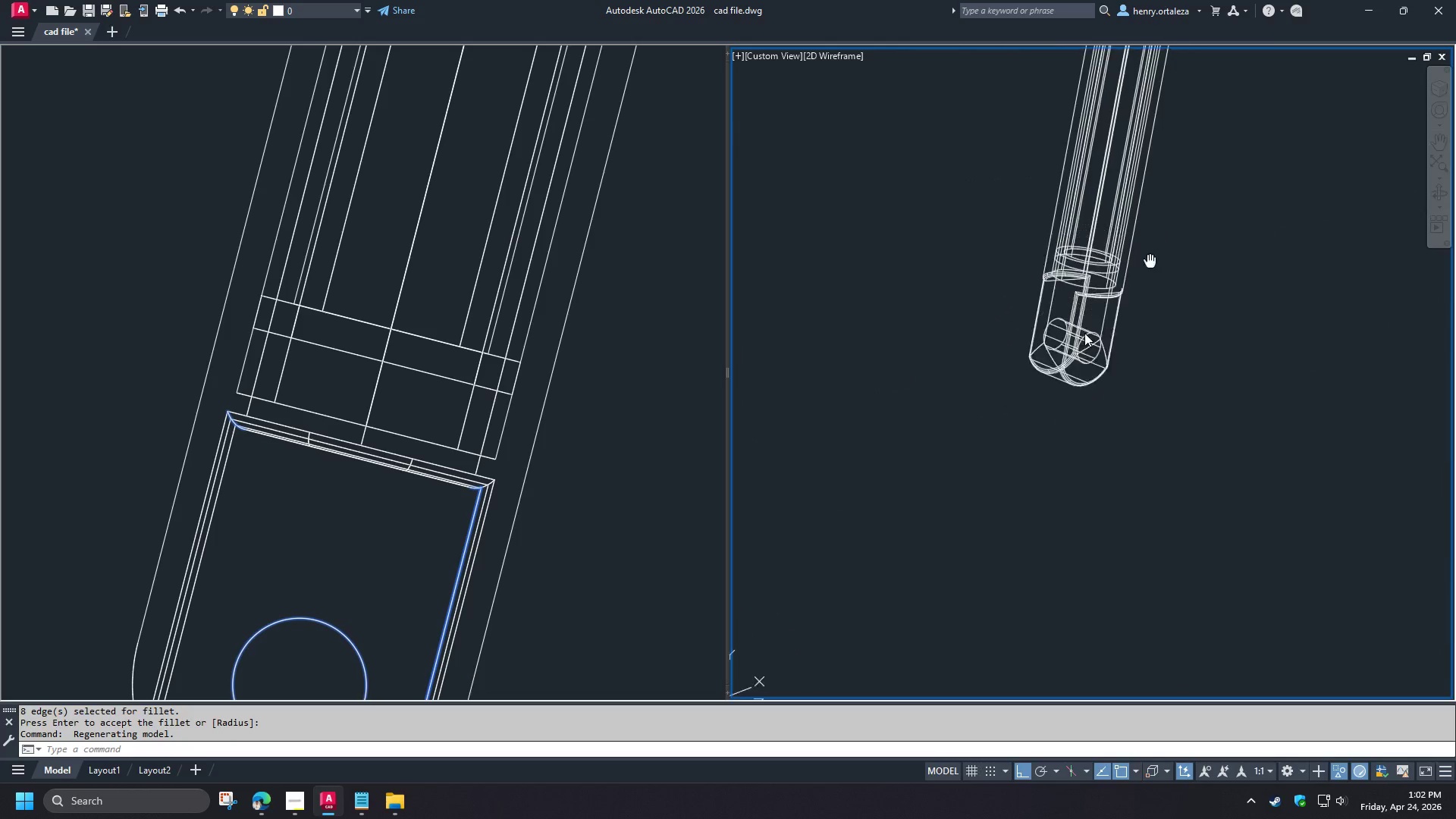 
right_click([1044, 388])
 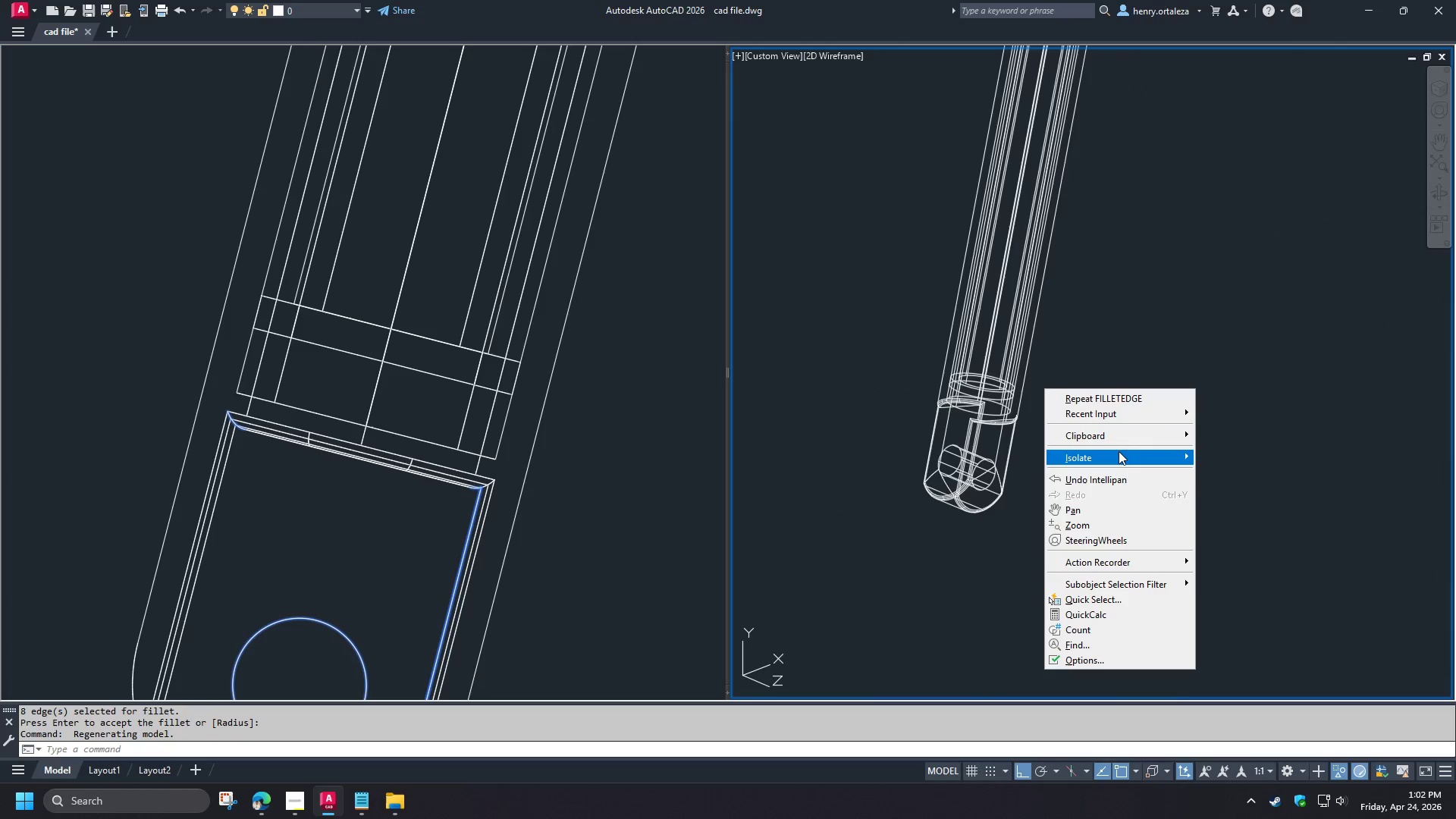 
left_click([1119, 453])
 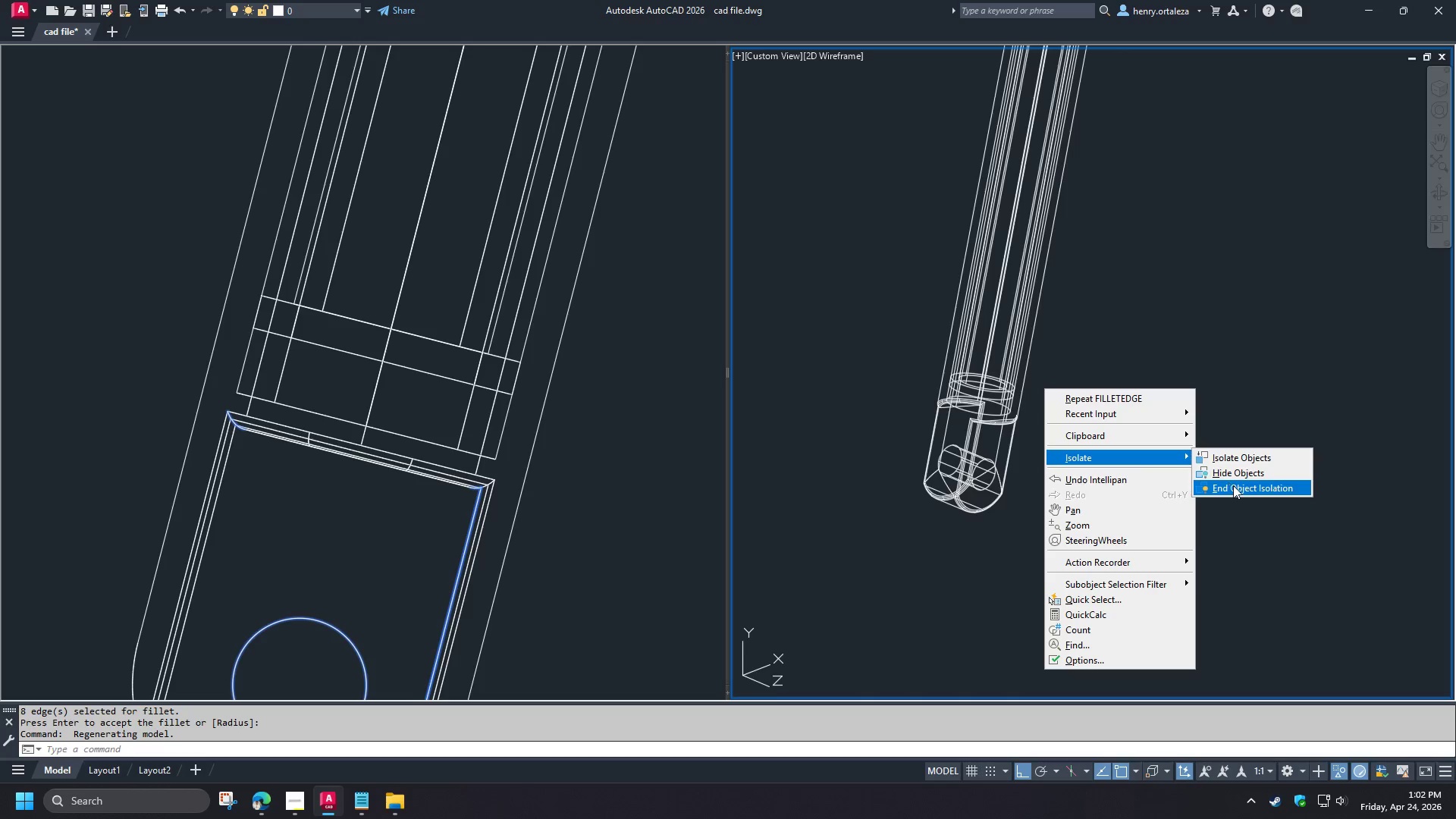 
left_click([1233, 485])
 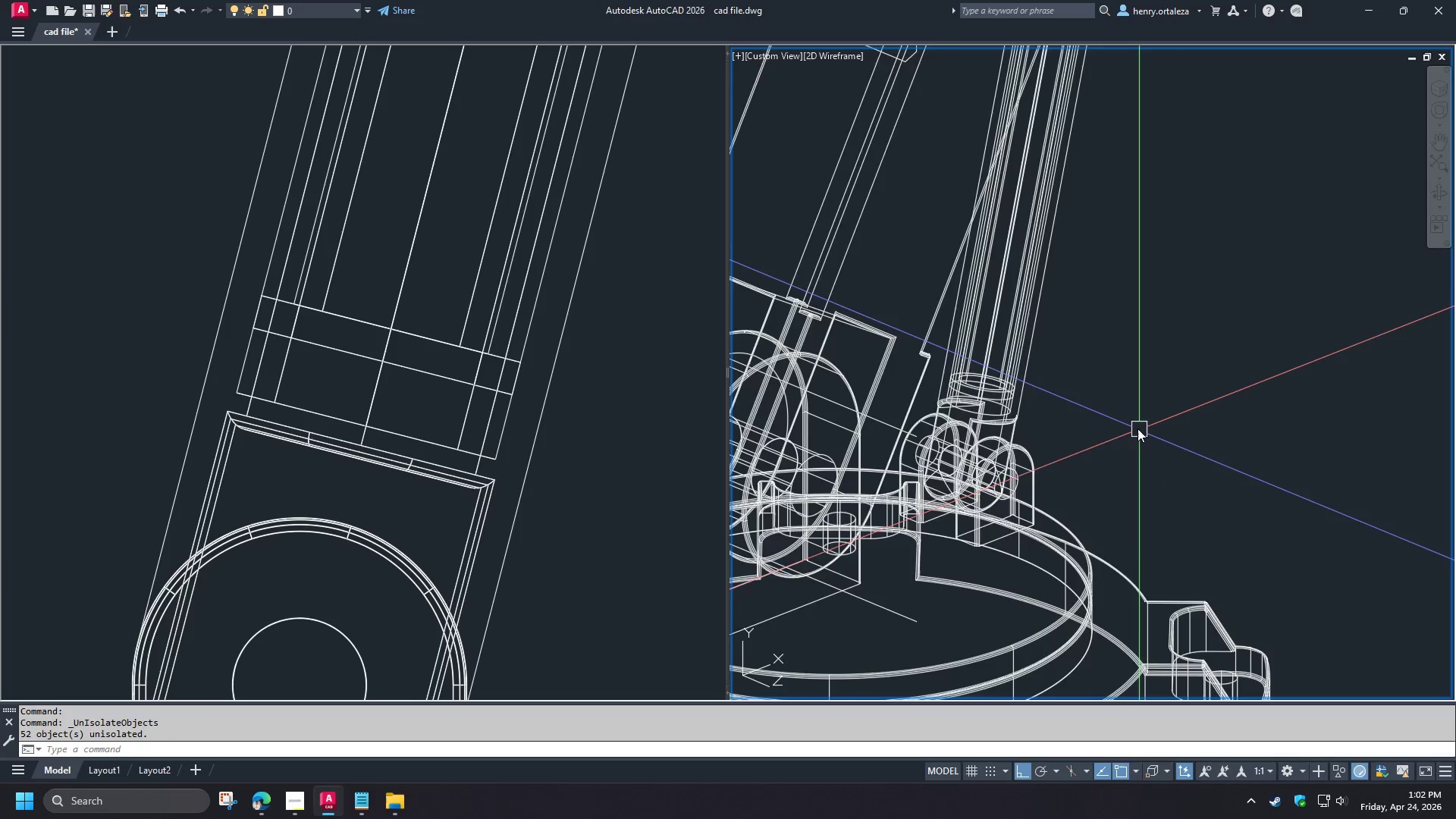 
type(re )
 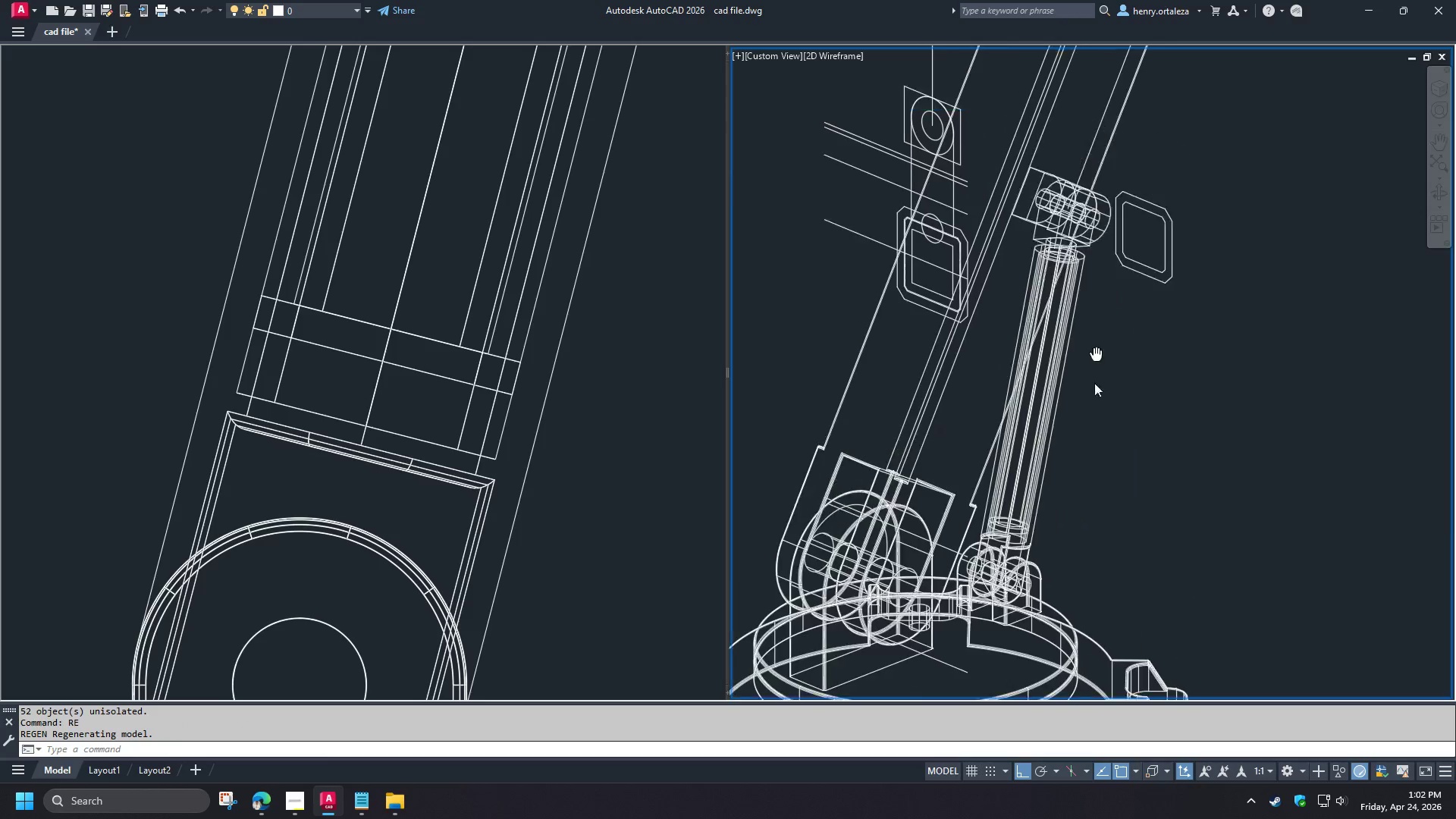 
scroll: coordinate [1136, 428], scroll_direction: down, amount: 1.0
 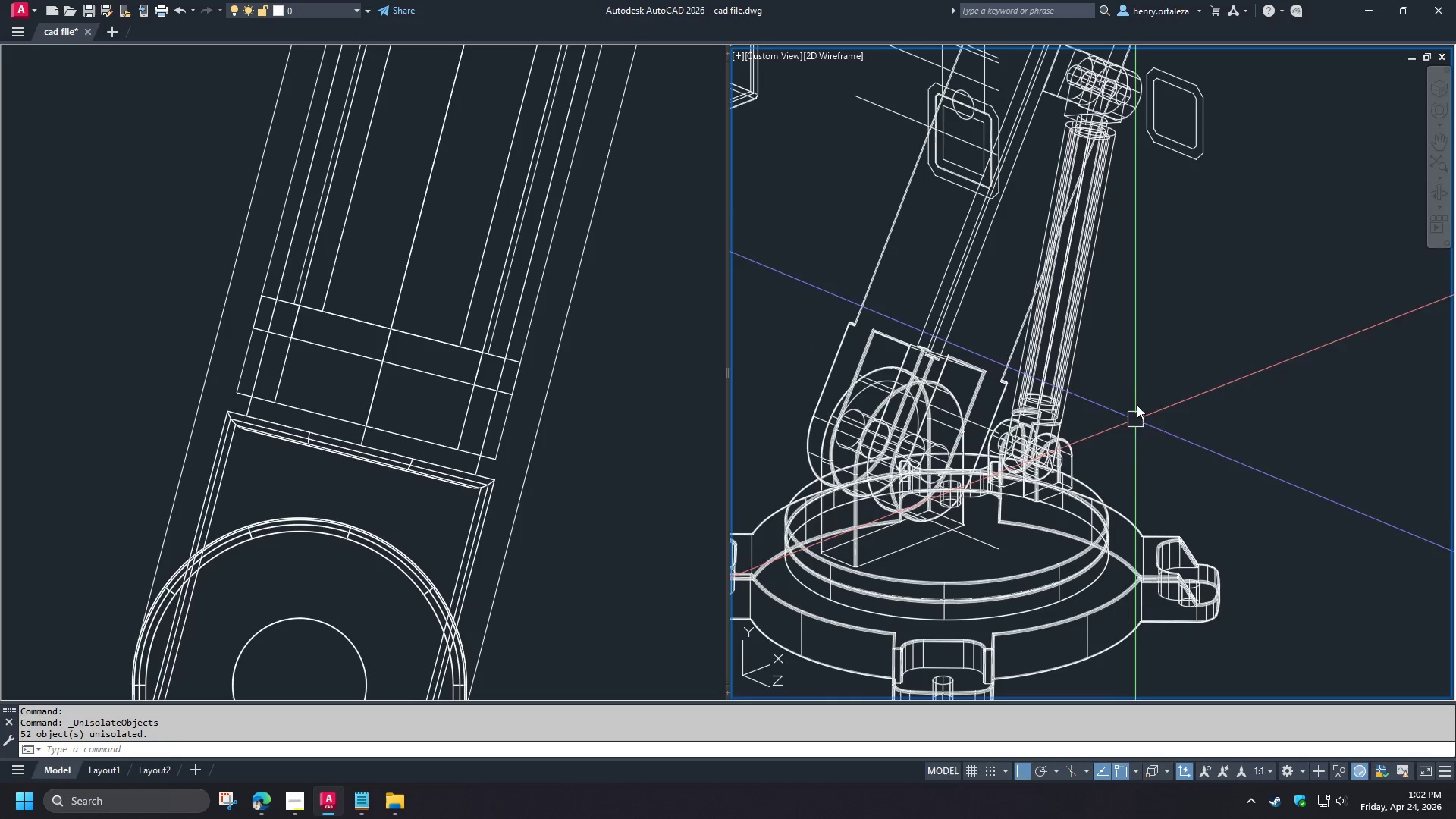 
hold_key(key=ShiftLeft, duration=1.41)
 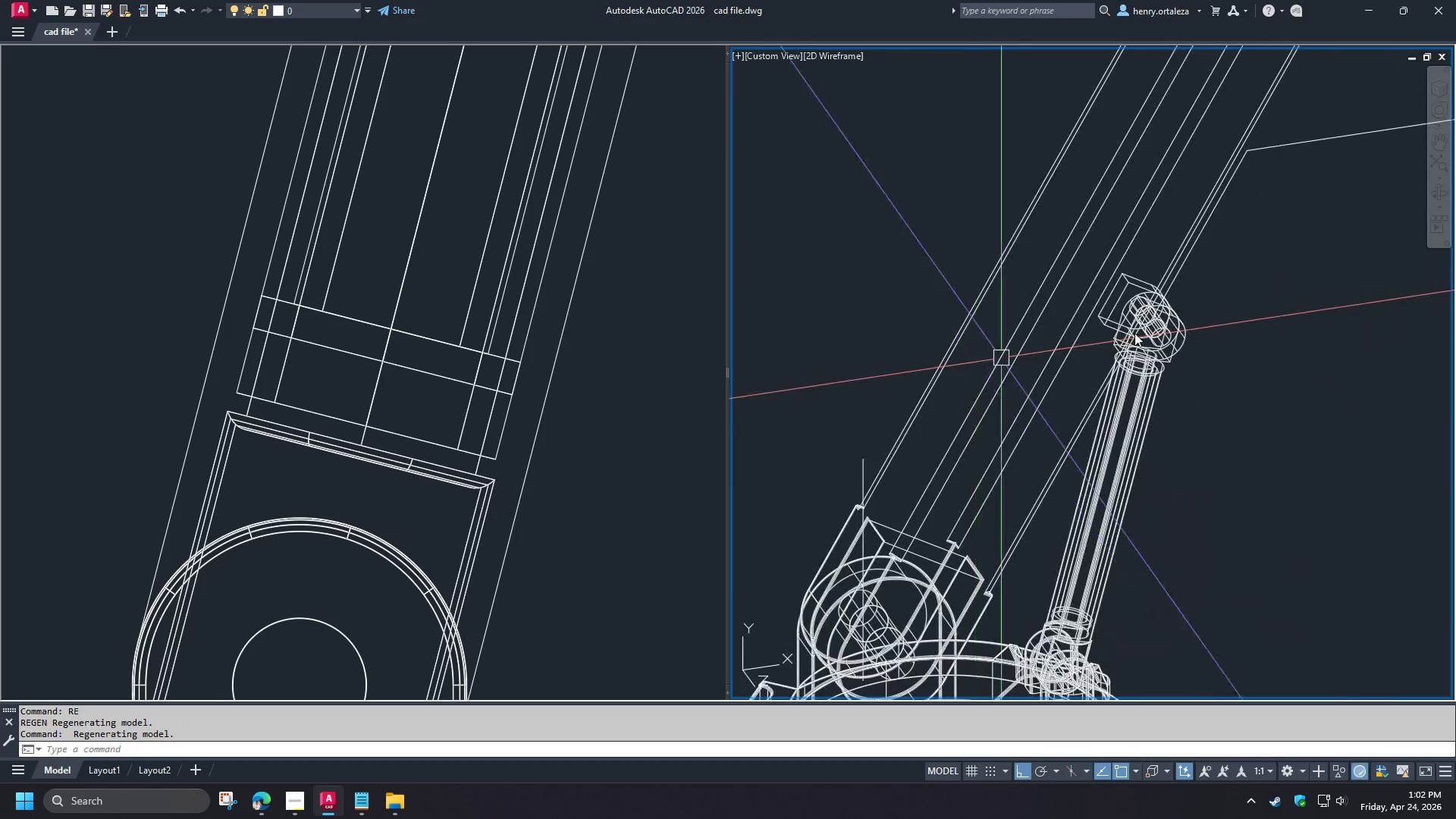 
scroll: coordinate [1207, 413], scroll_direction: up, amount: 4.0
 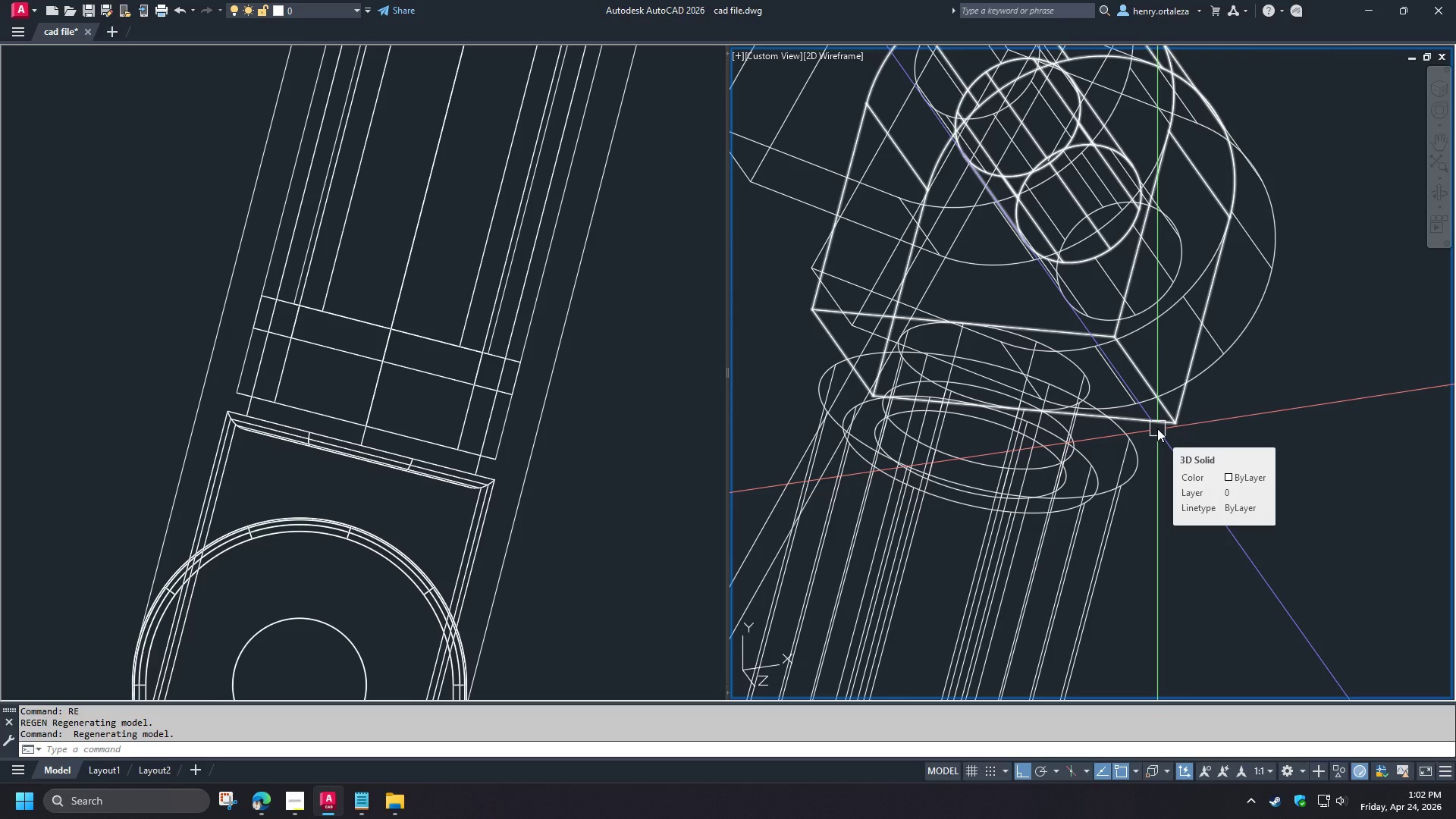 
wait(6.63)
 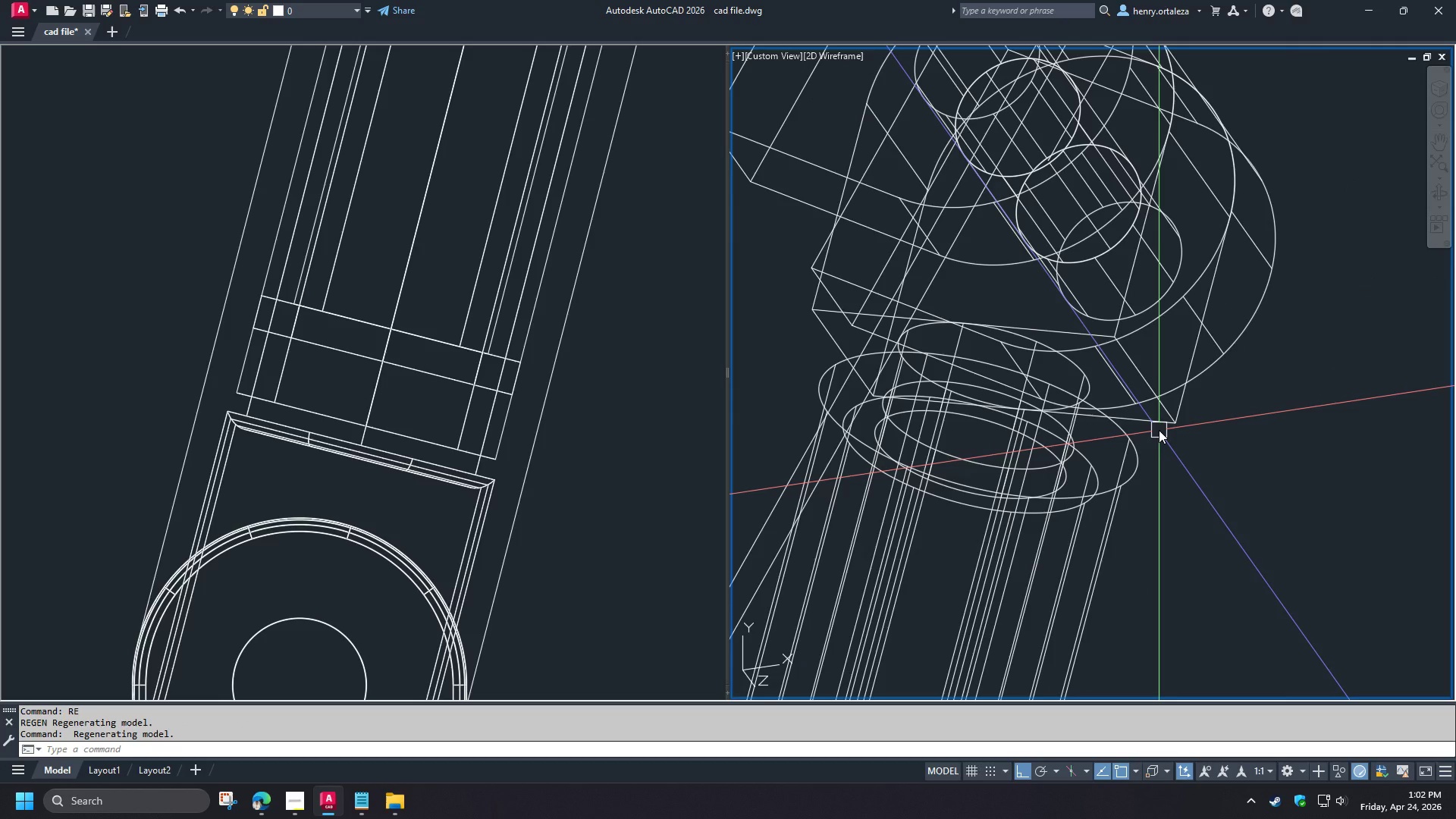 
type(uni )
 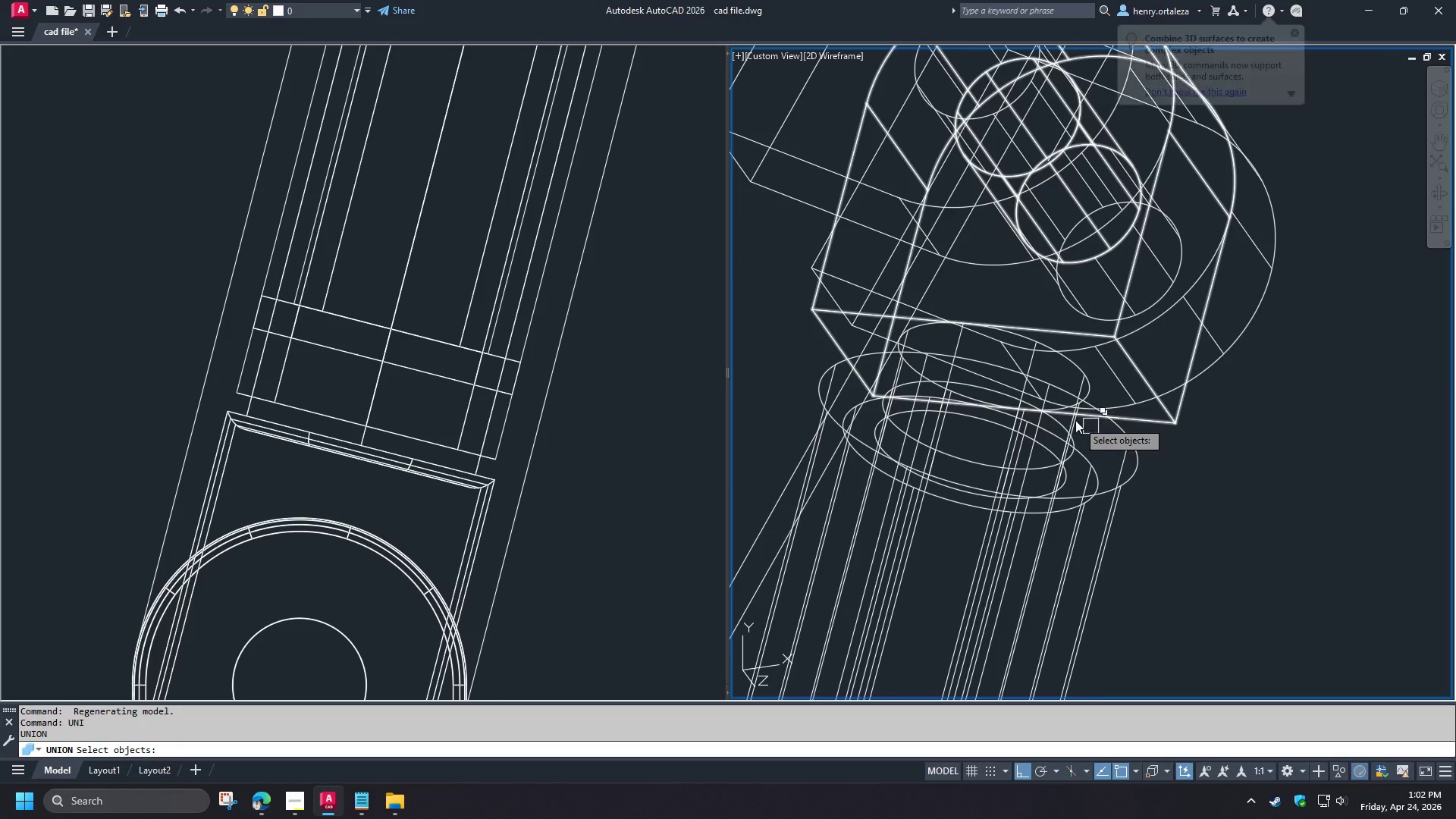 
scroll: coordinate [1073, 419], scroll_direction: up, amount: 2.0
 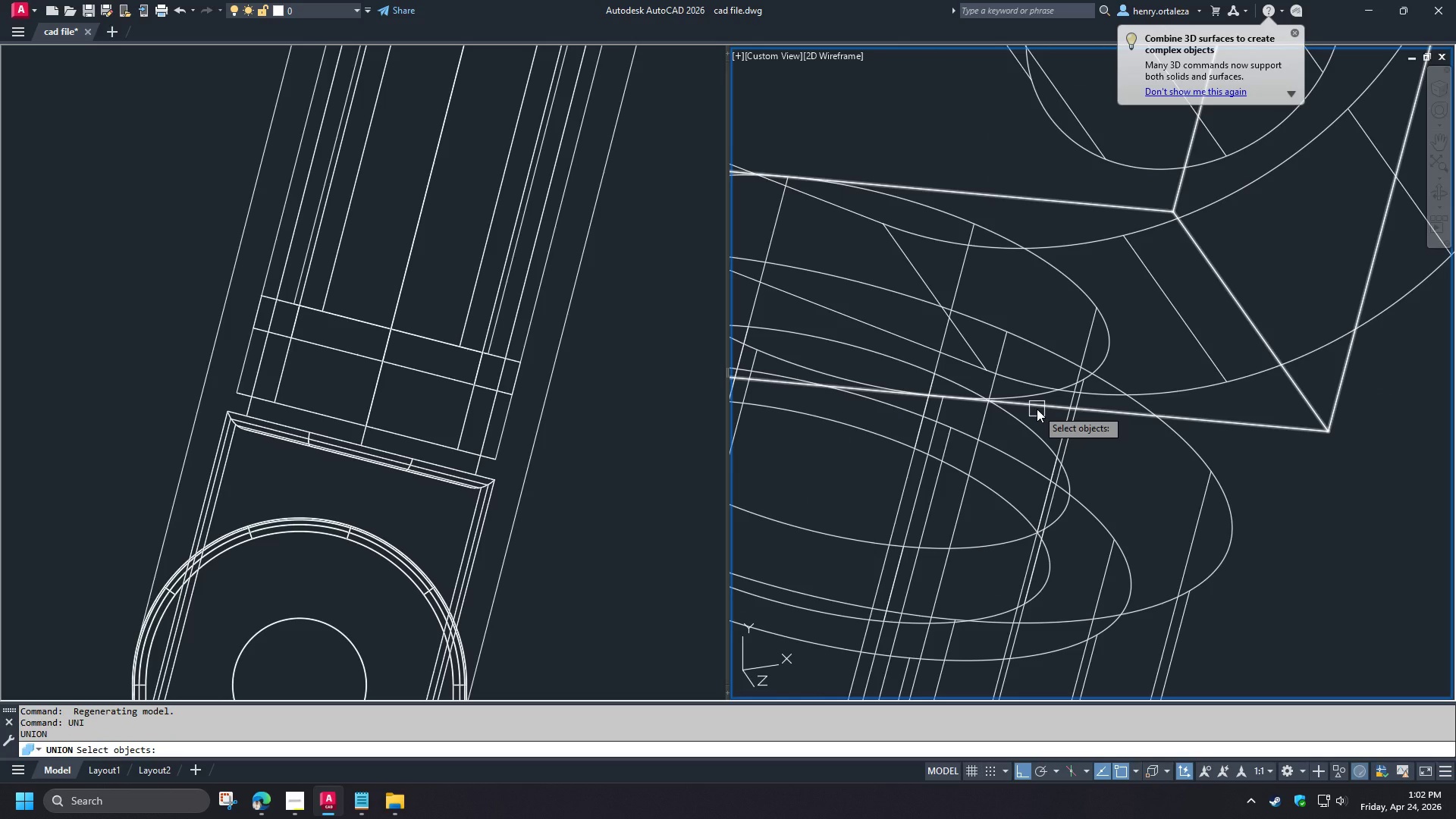 
wait(6.02)
 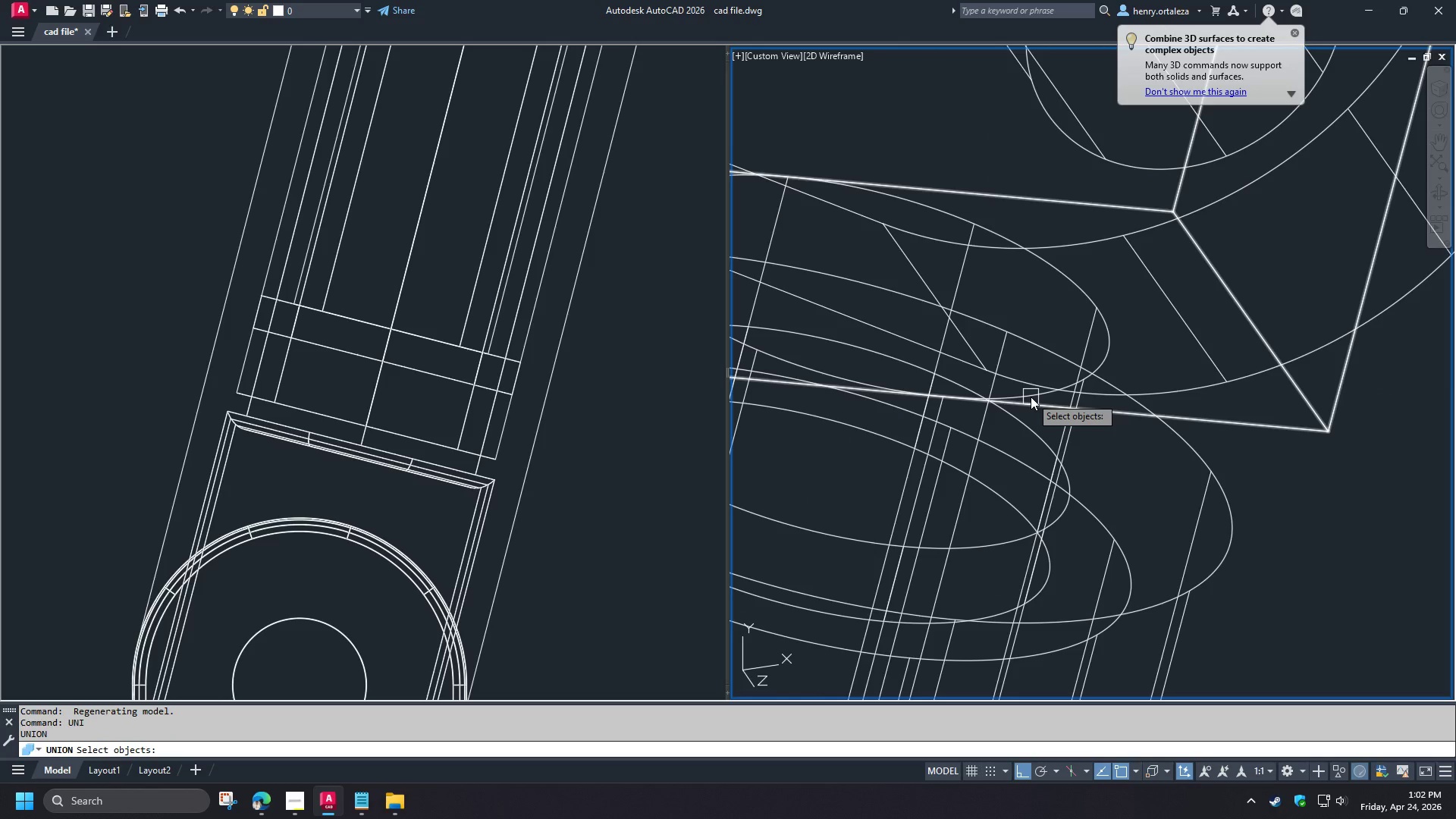 
left_click([1037, 409])
 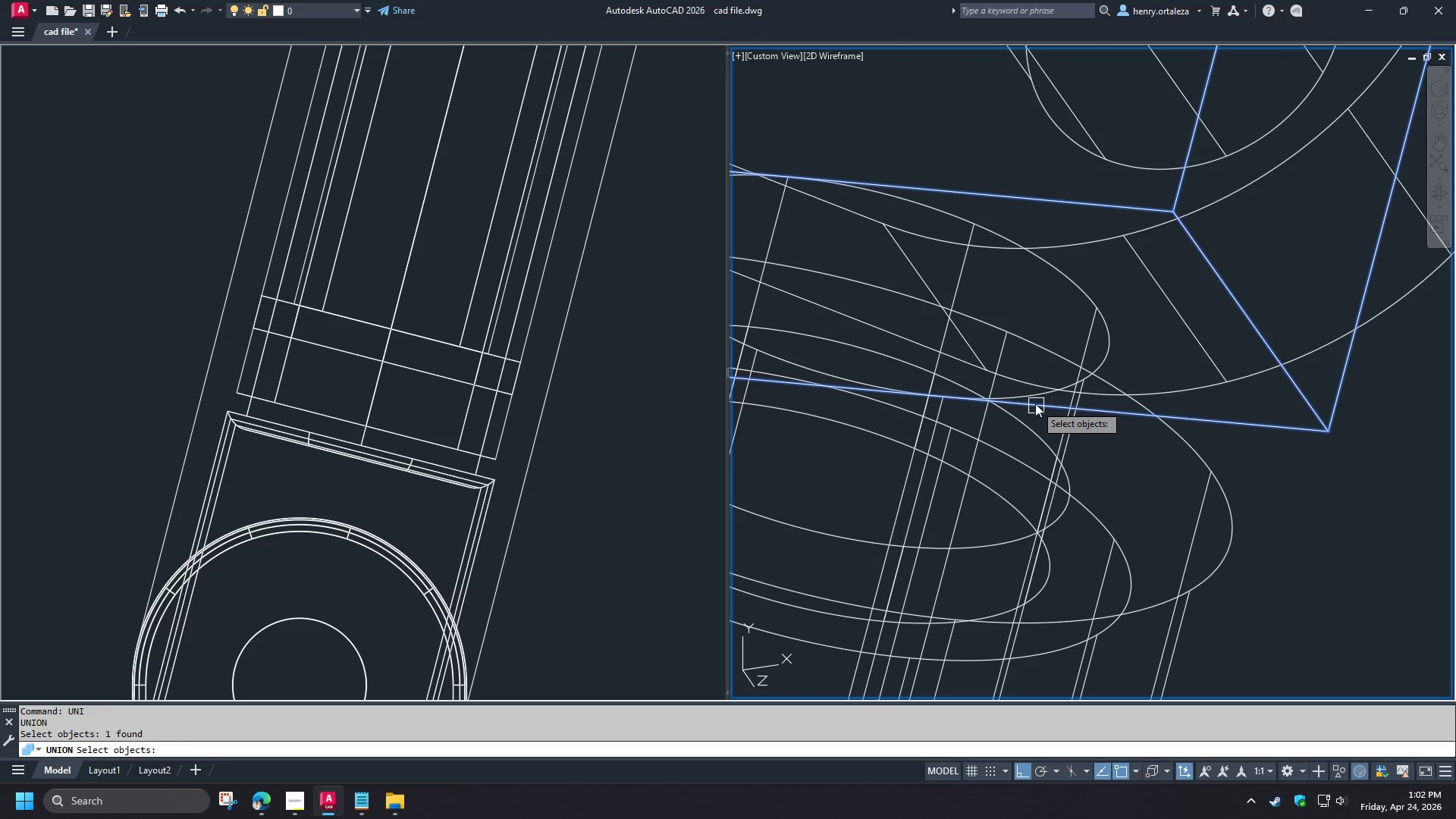 
scroll: coordinate [1034, 403], scroll_direction: up, amount: 2.0
 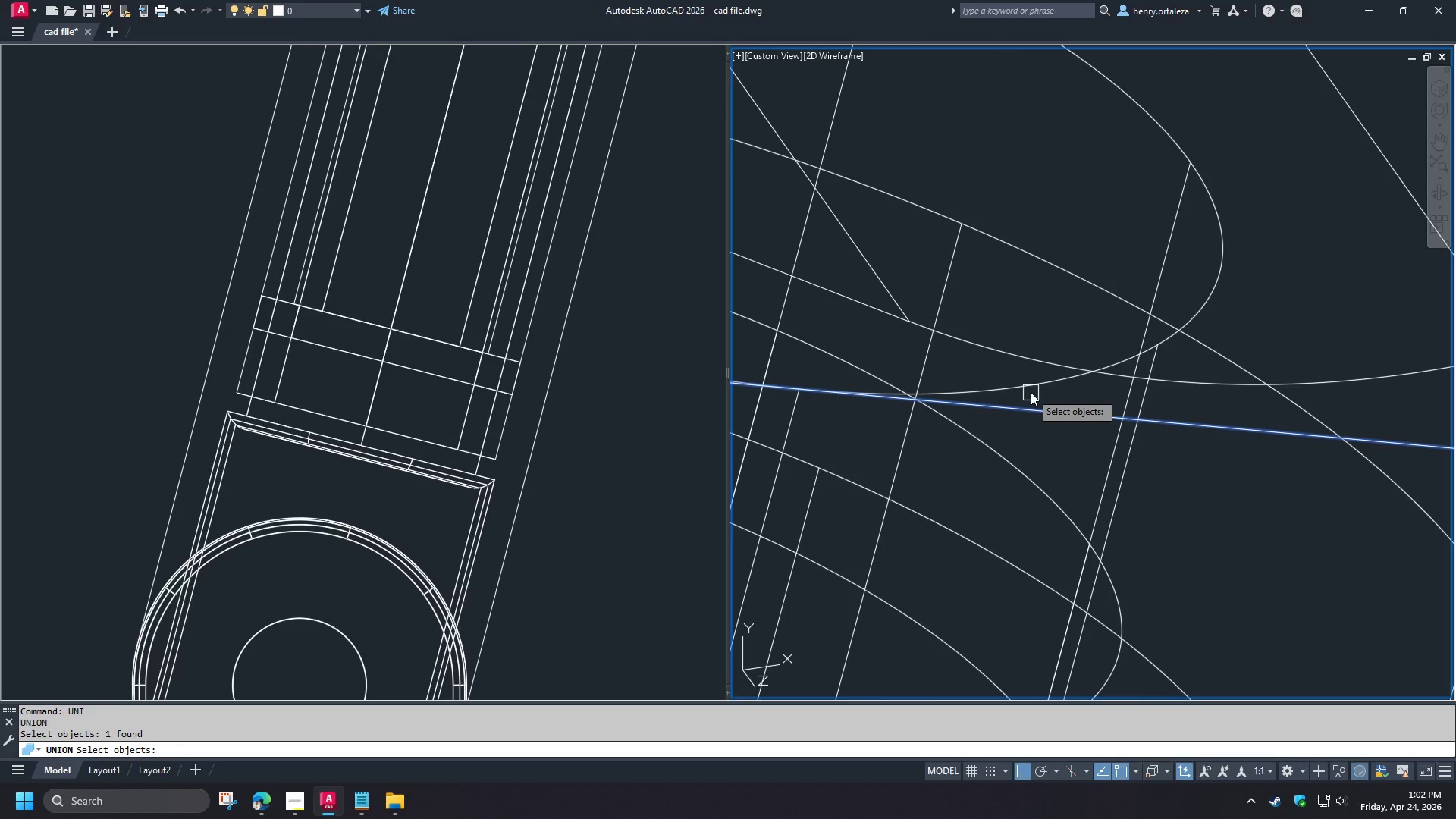 
left_click([1029, 391])
 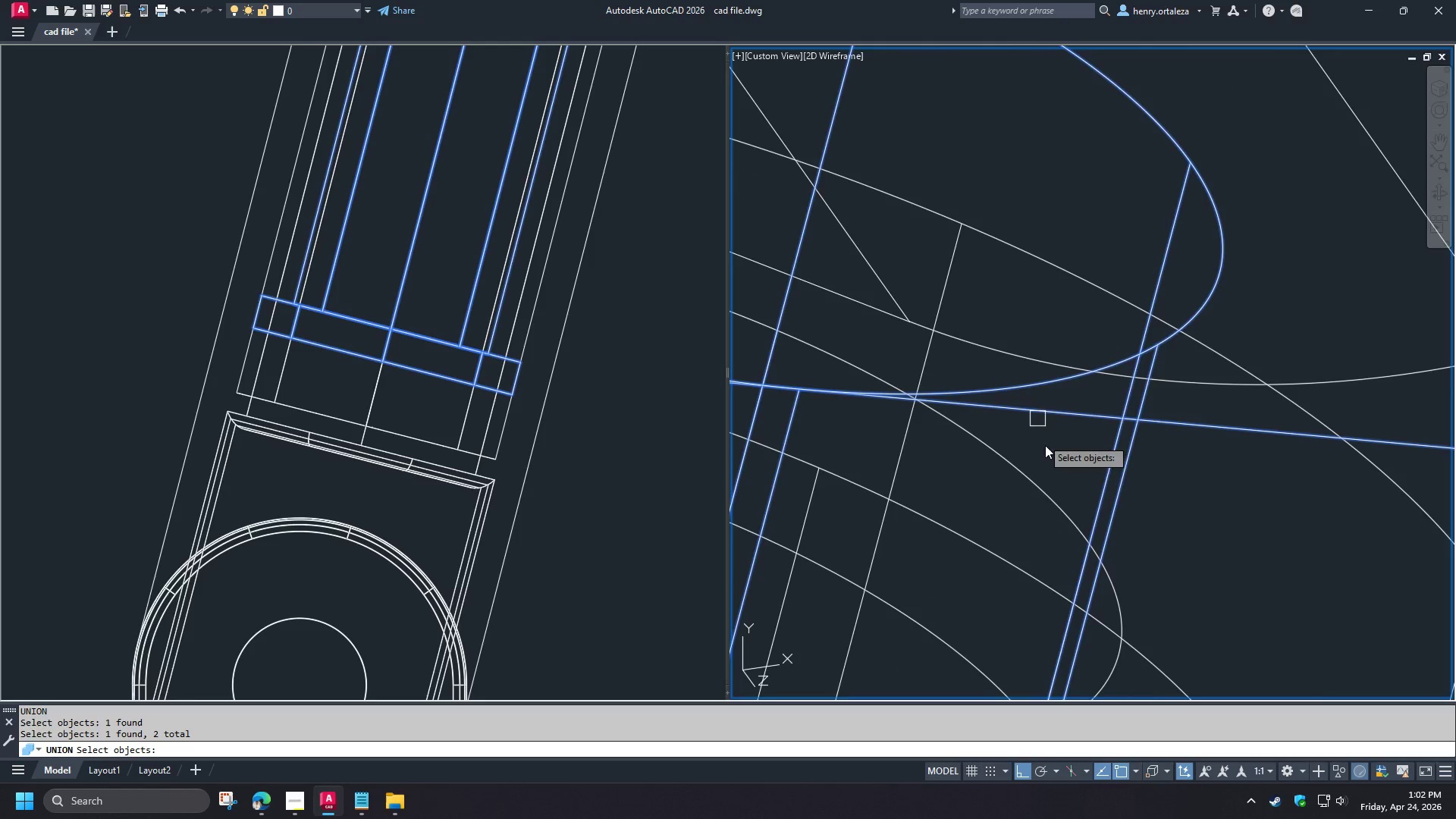 
scroll: coordinate [1058, 463], scroll_direction: down, amount: 4.0
 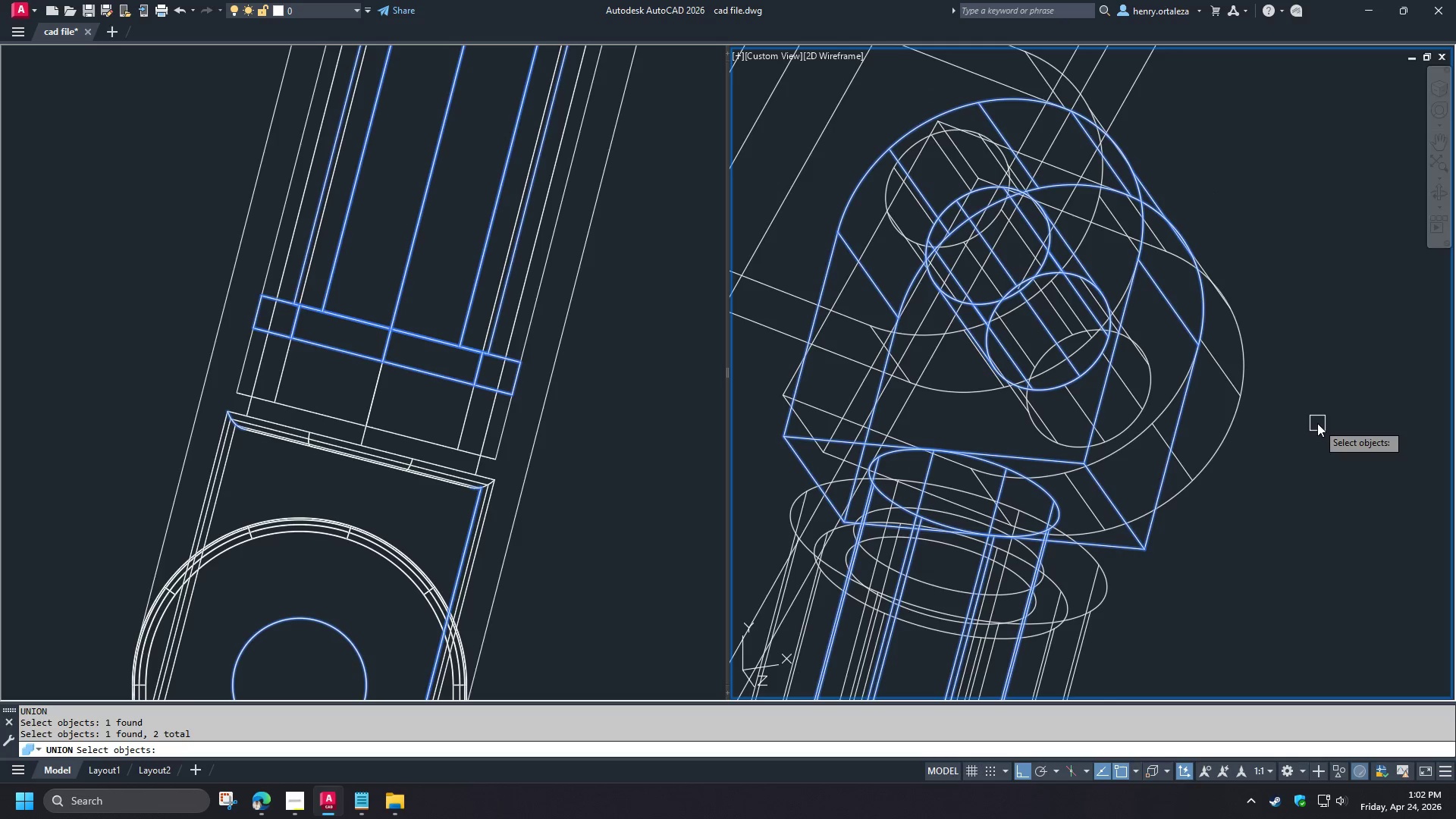 
wait(5.38)
 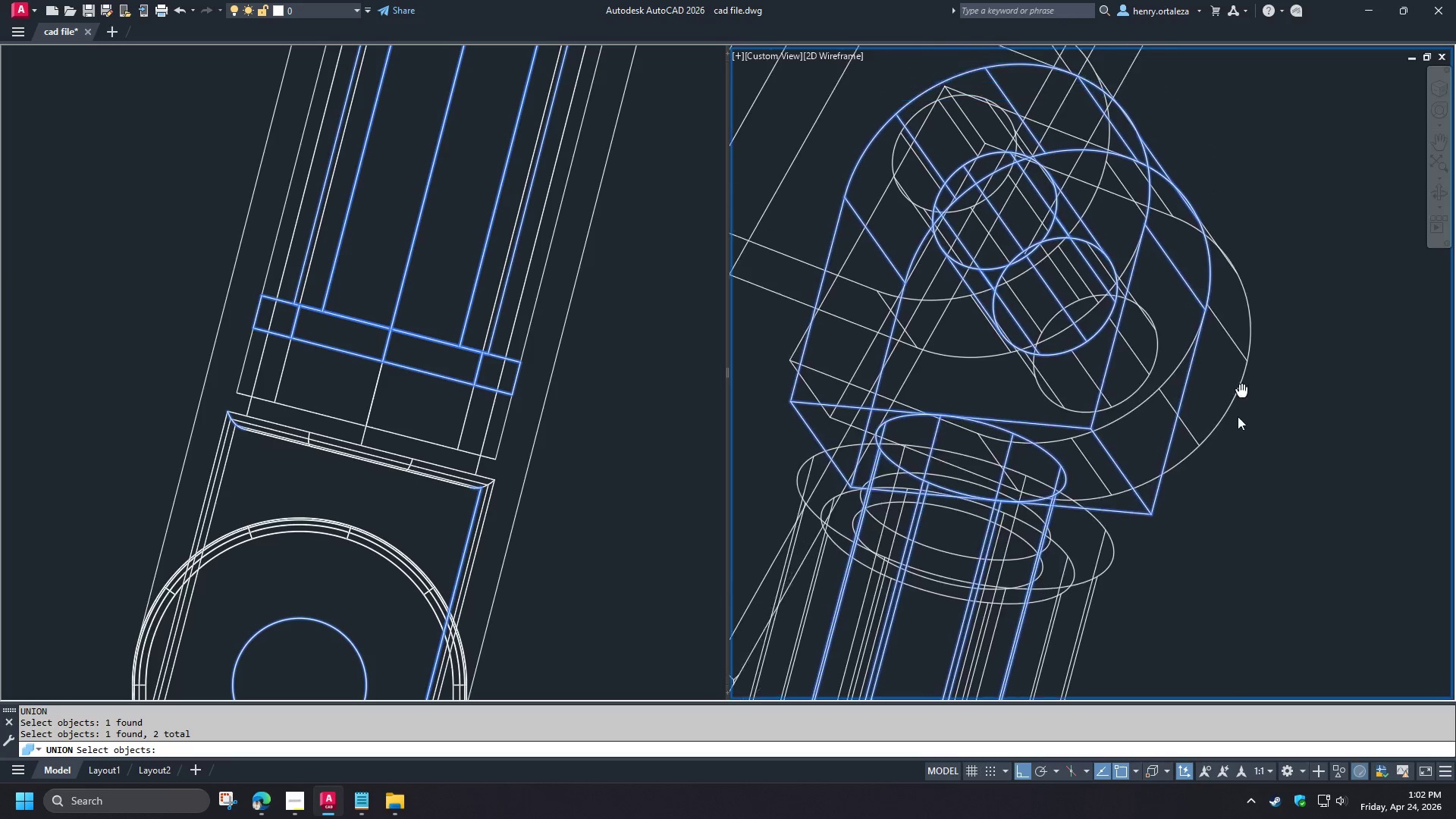 
scroll: coordinate [1319, 423], scroll_direction: down, amount: 2.0
 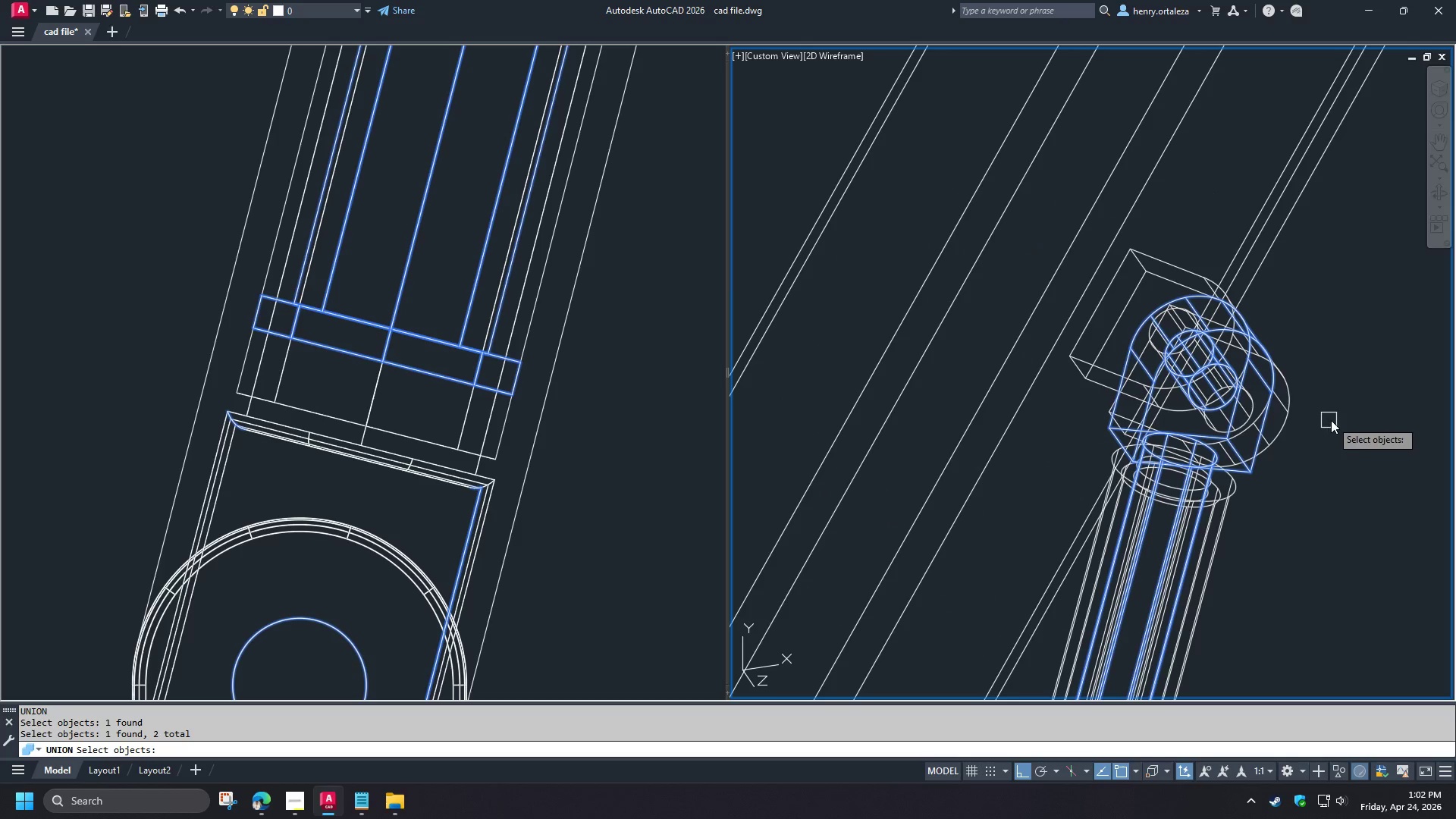 
scroll: coordinate [1335, 418], scroll_direction: up, amount: 1.0
 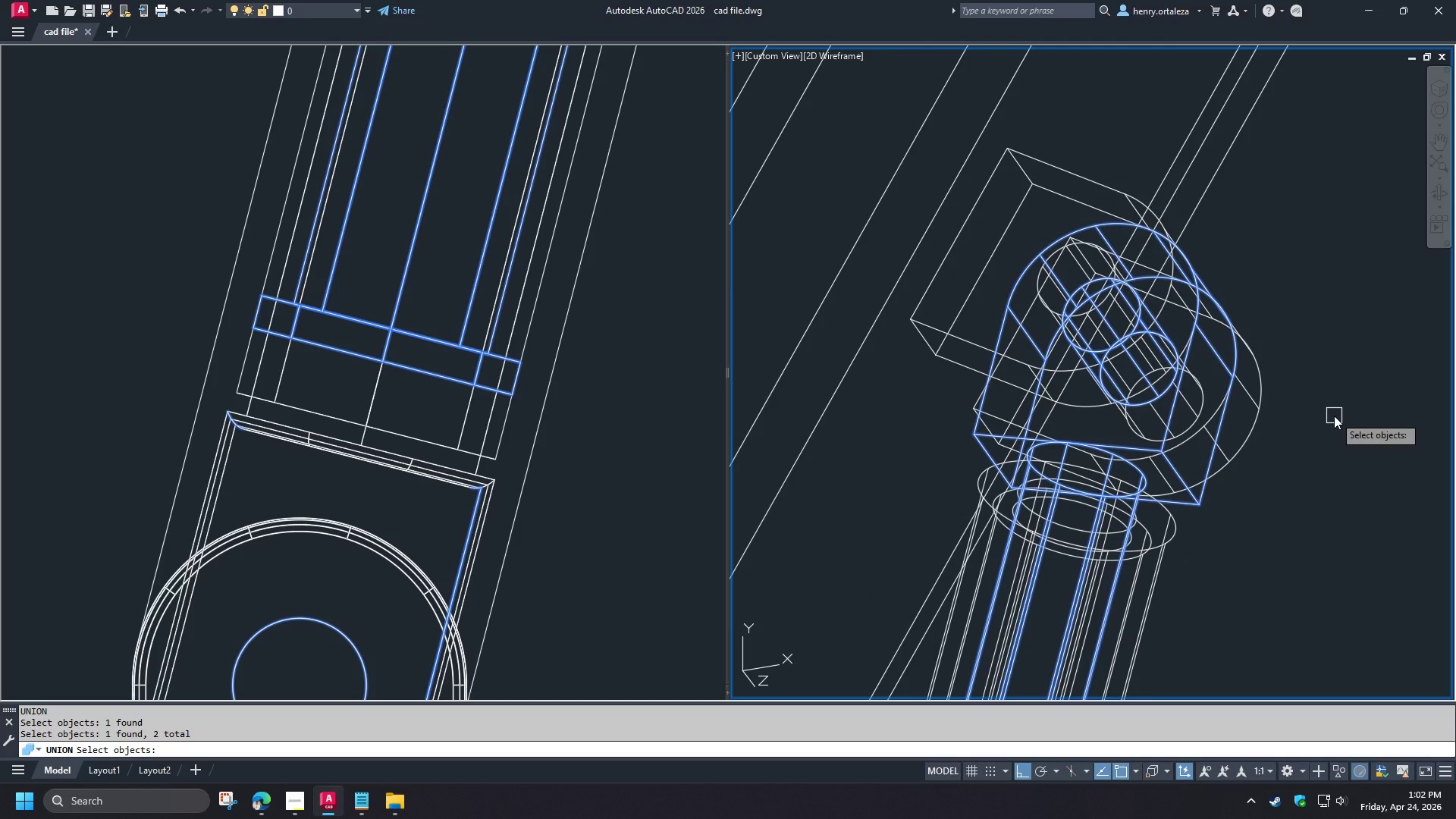 
key(Space)
 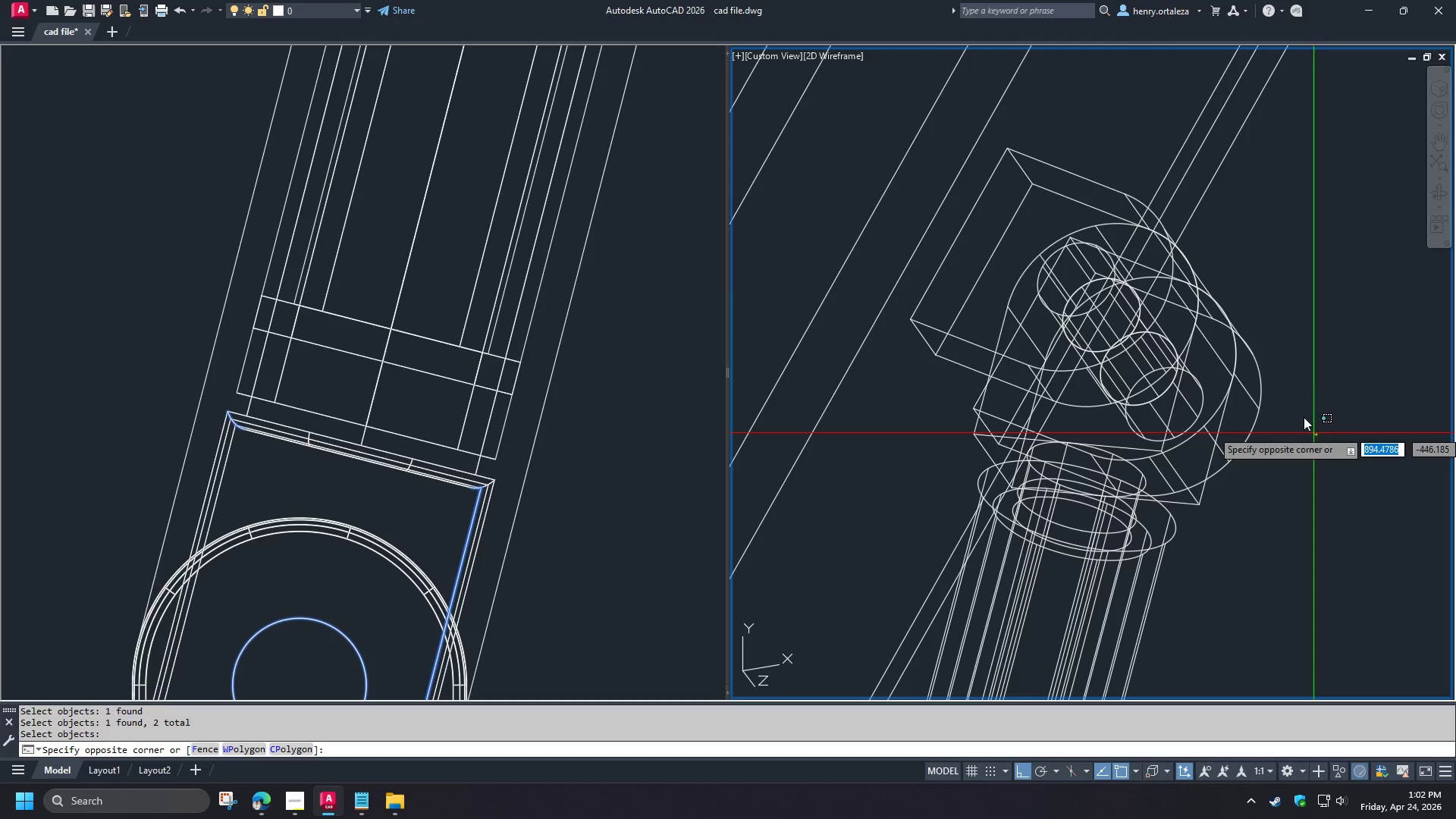 
left_click([1183, 303])
 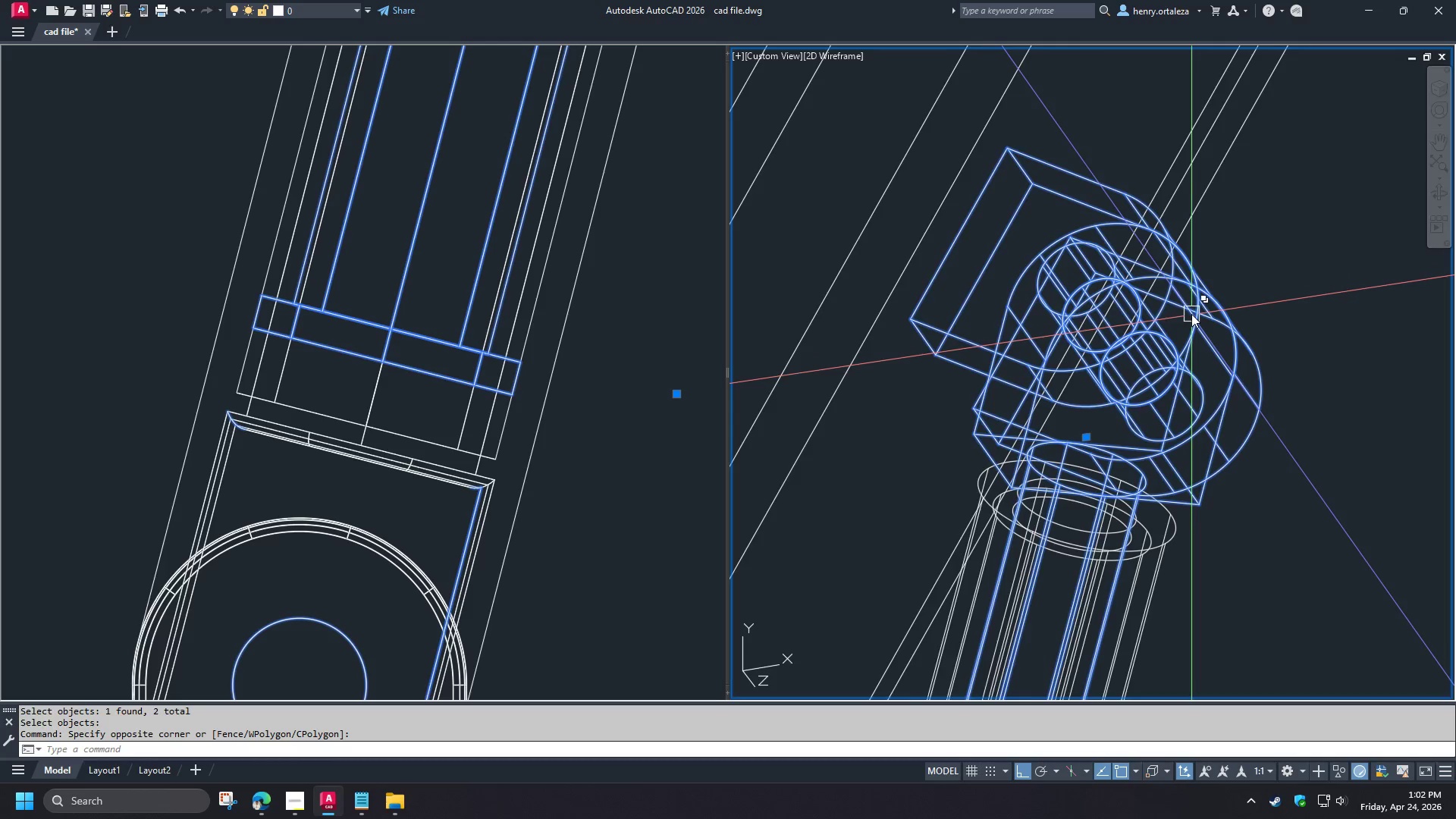 
scroll: coordinate [1191, 314], scroll_direction: down, amount: 2.0
 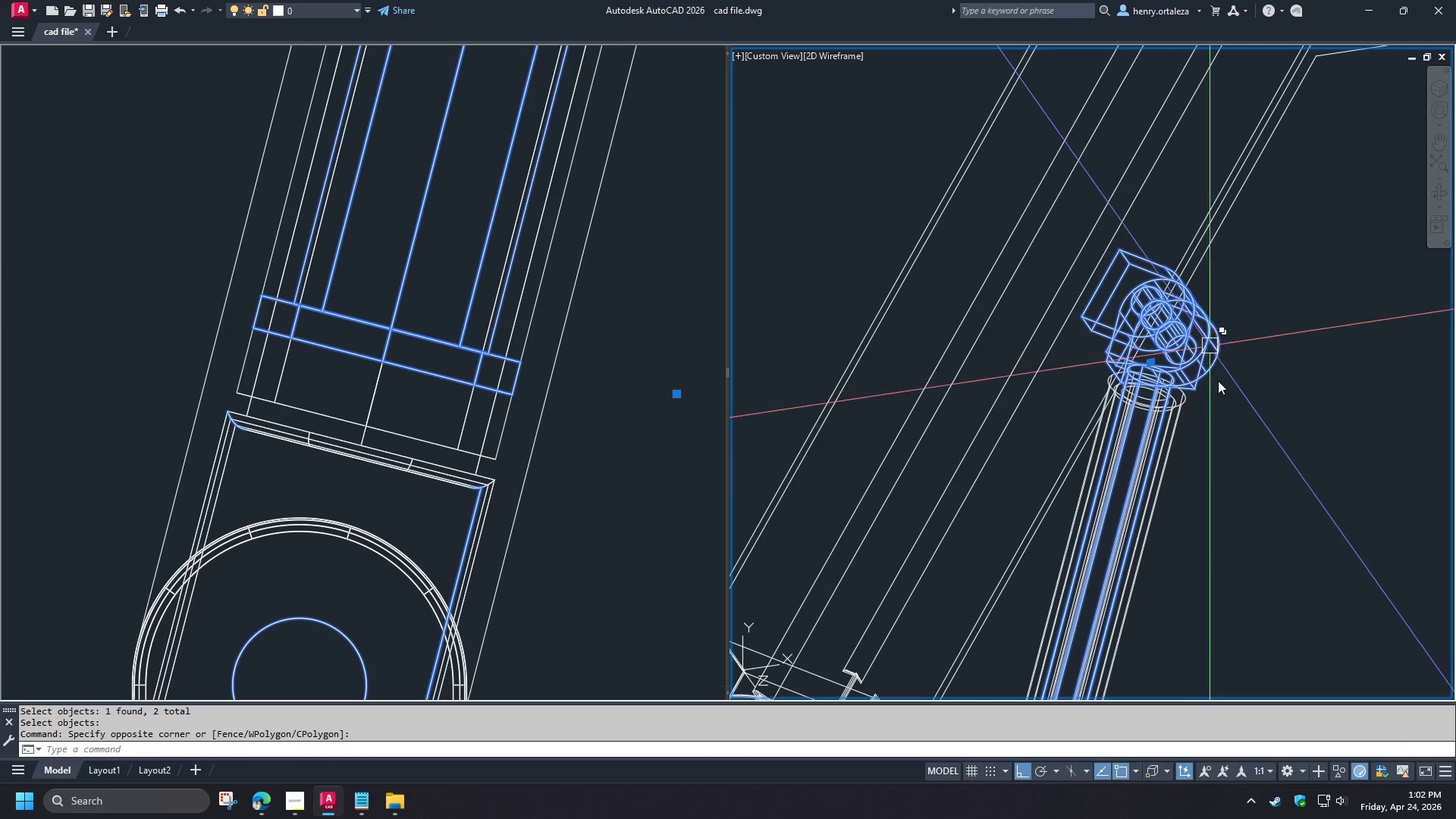 
key(Escape)
 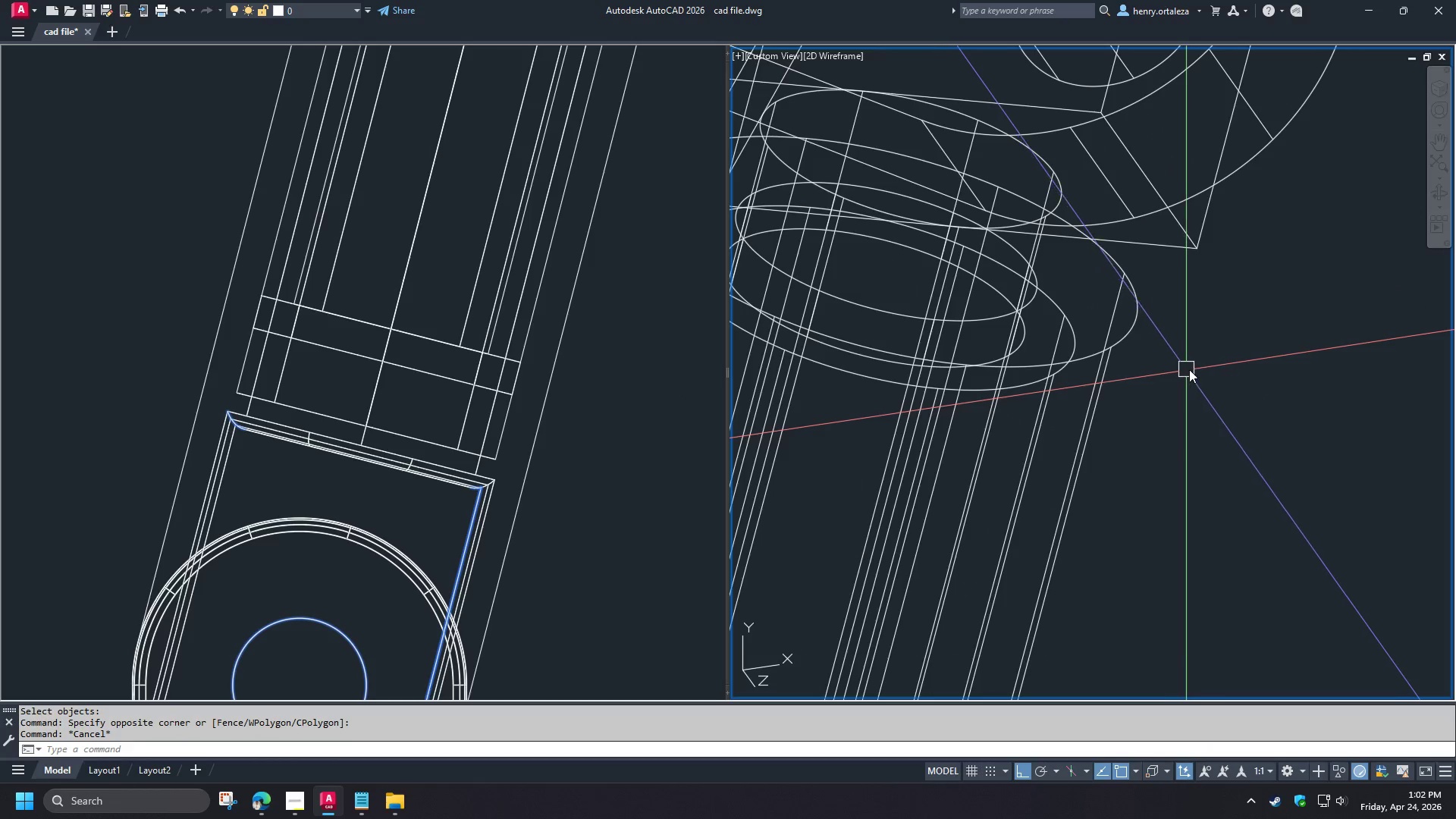 
scroll: coordinate [1191, 416], scroll_direction: up, amount: 4.0
 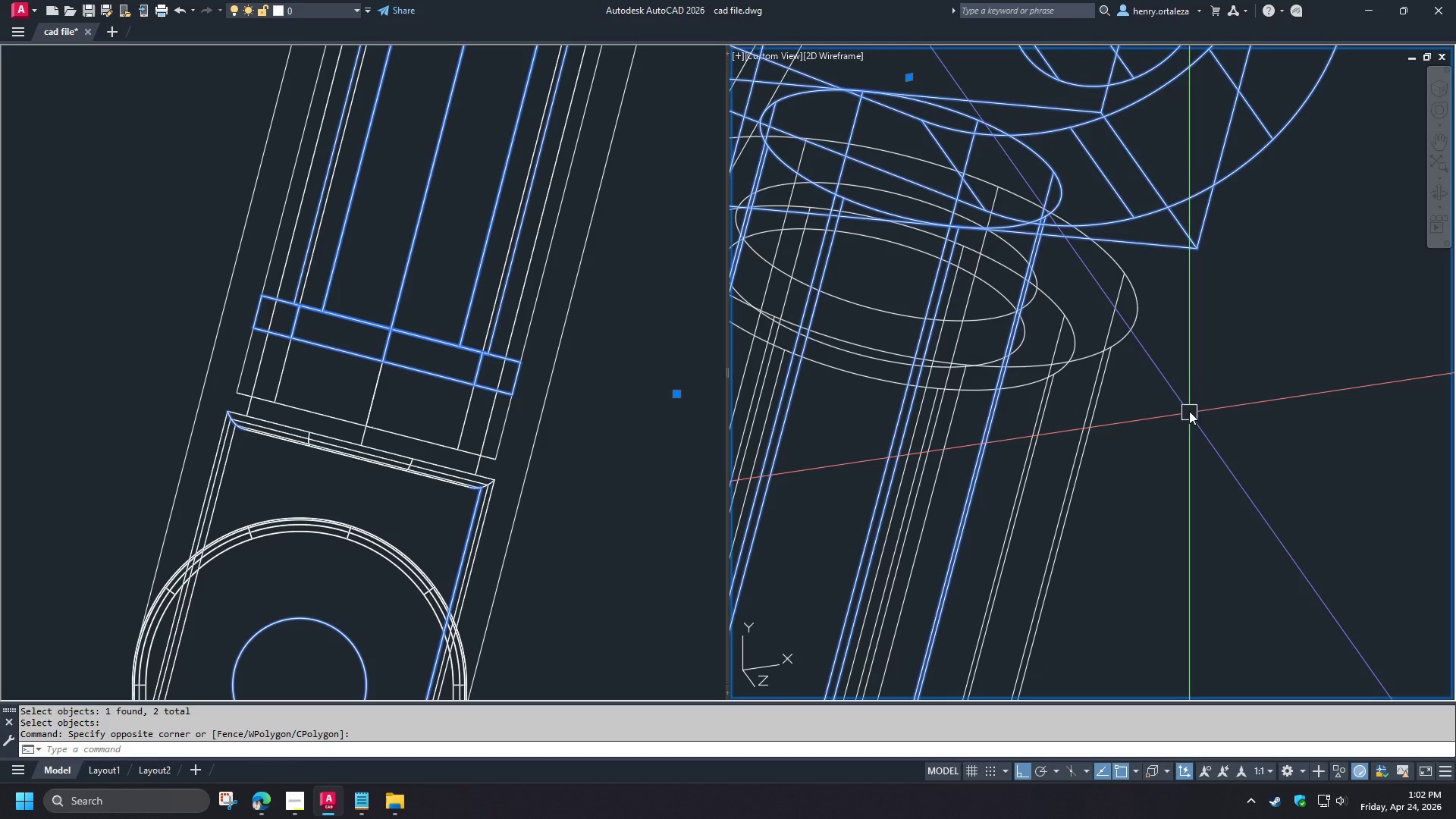 
scroll: coordinate [1189, 369], scroll_direction: down, amount: 1.0
 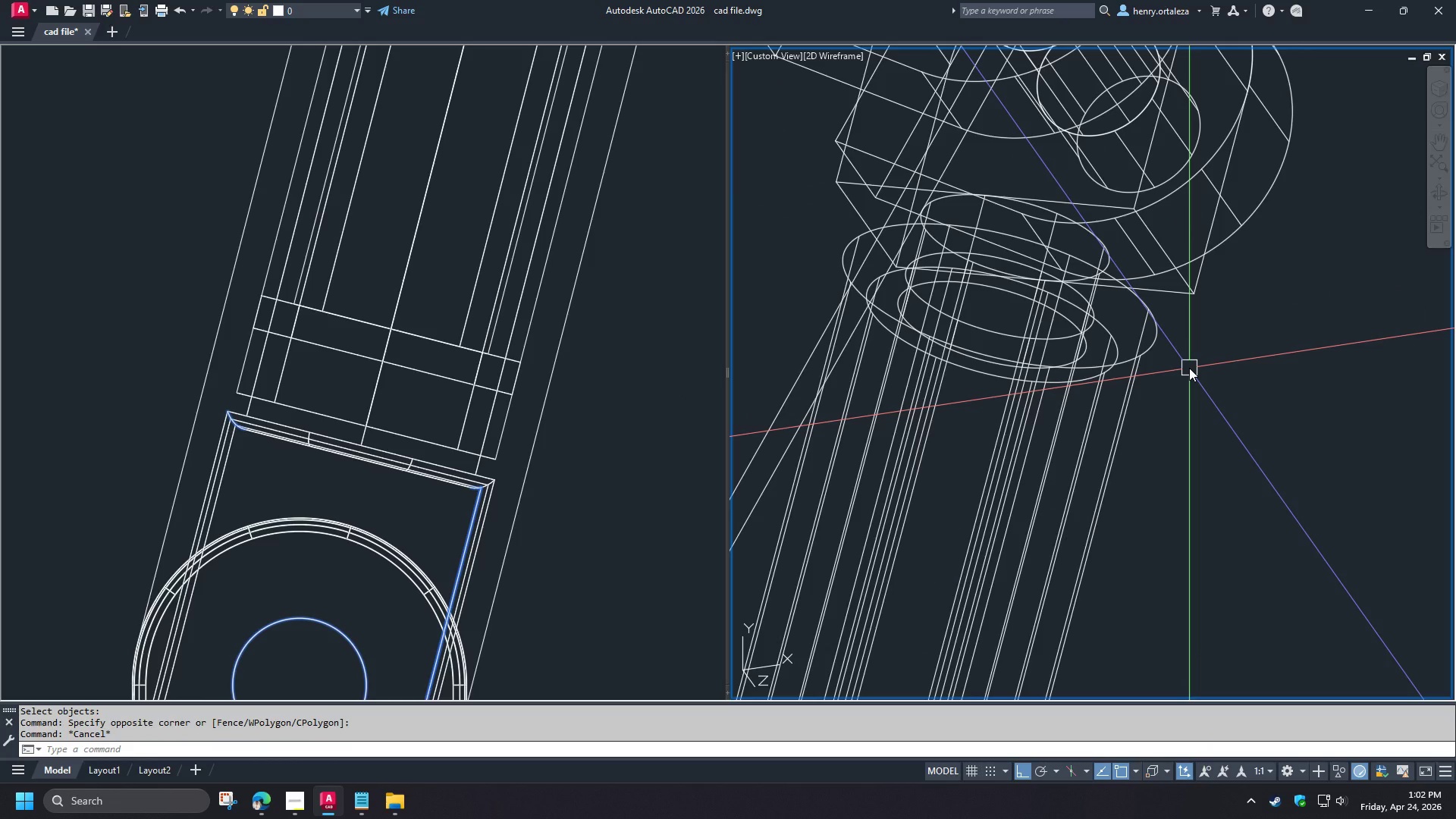 
type(fil)
 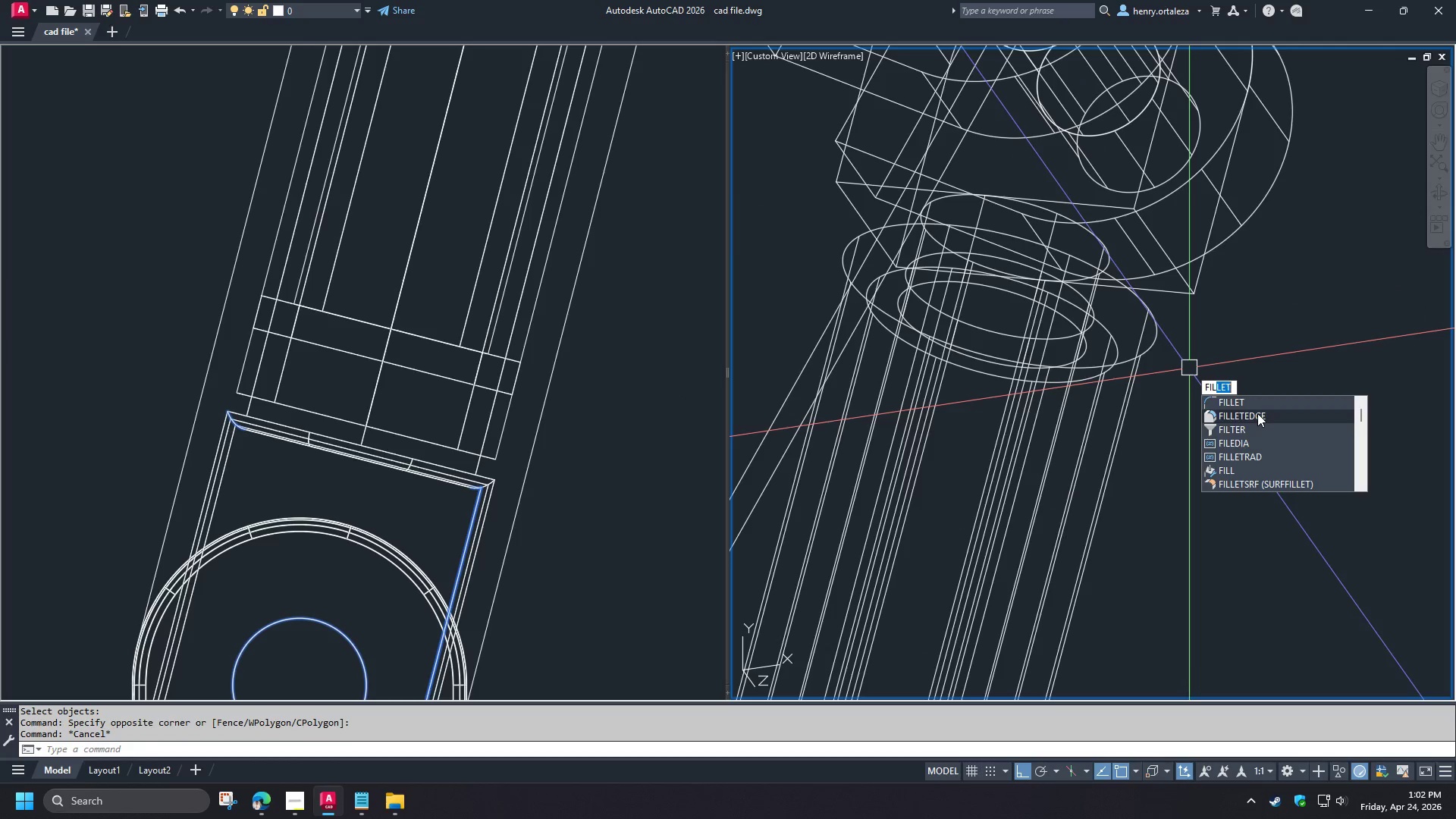 
left_click([1257, 413])
 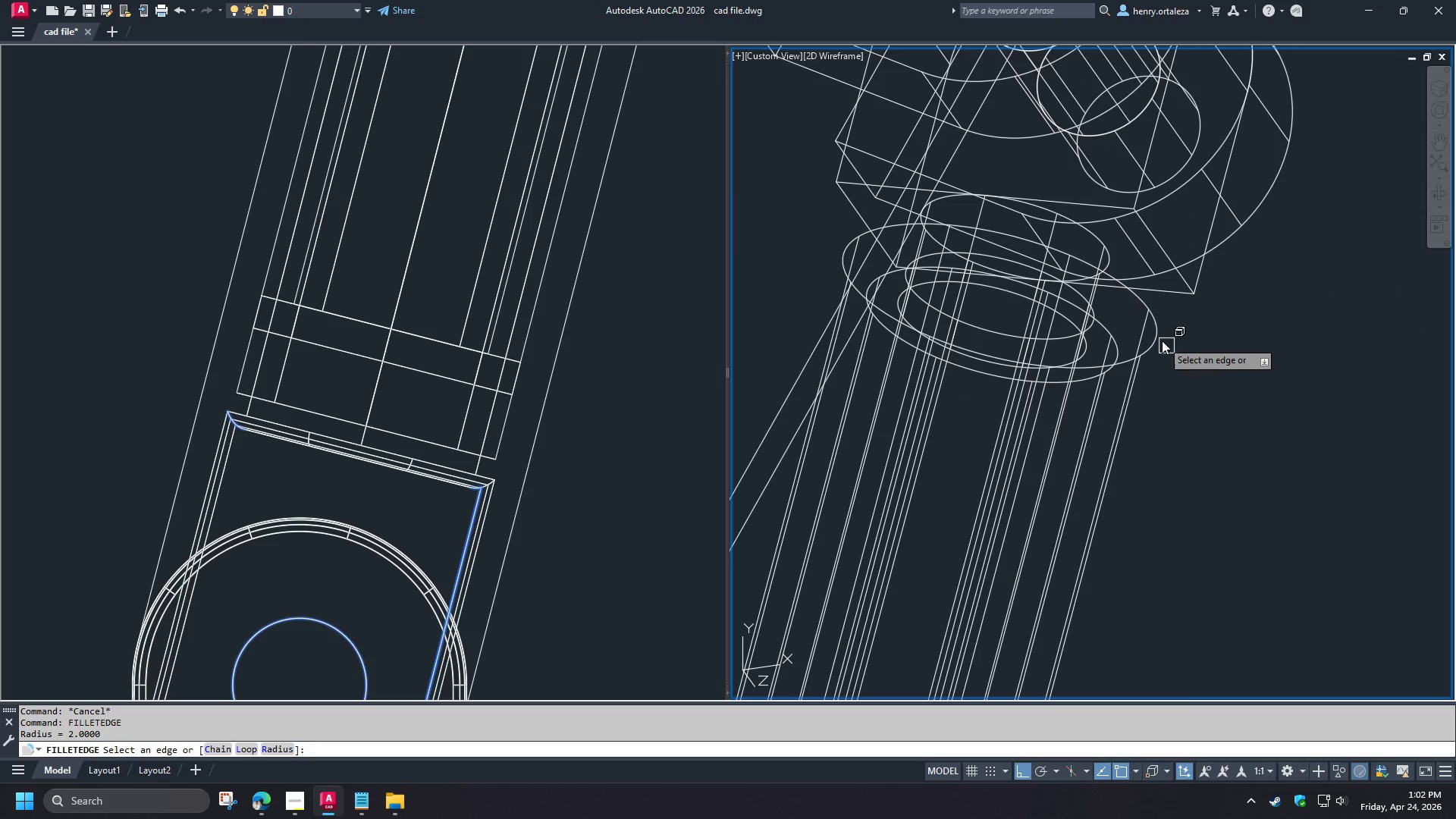 
left_click([1162, 340])
 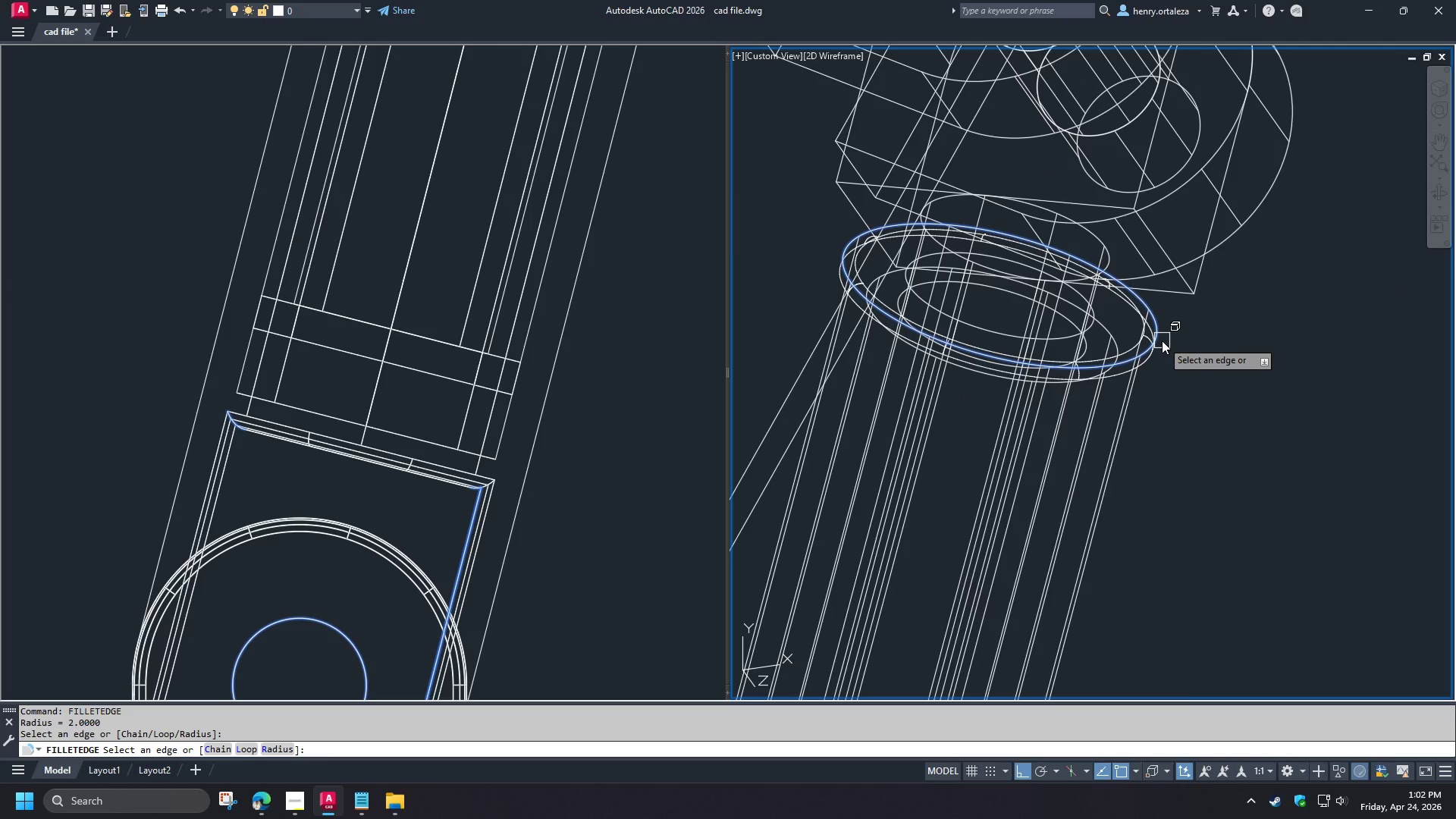 
key(Space)
 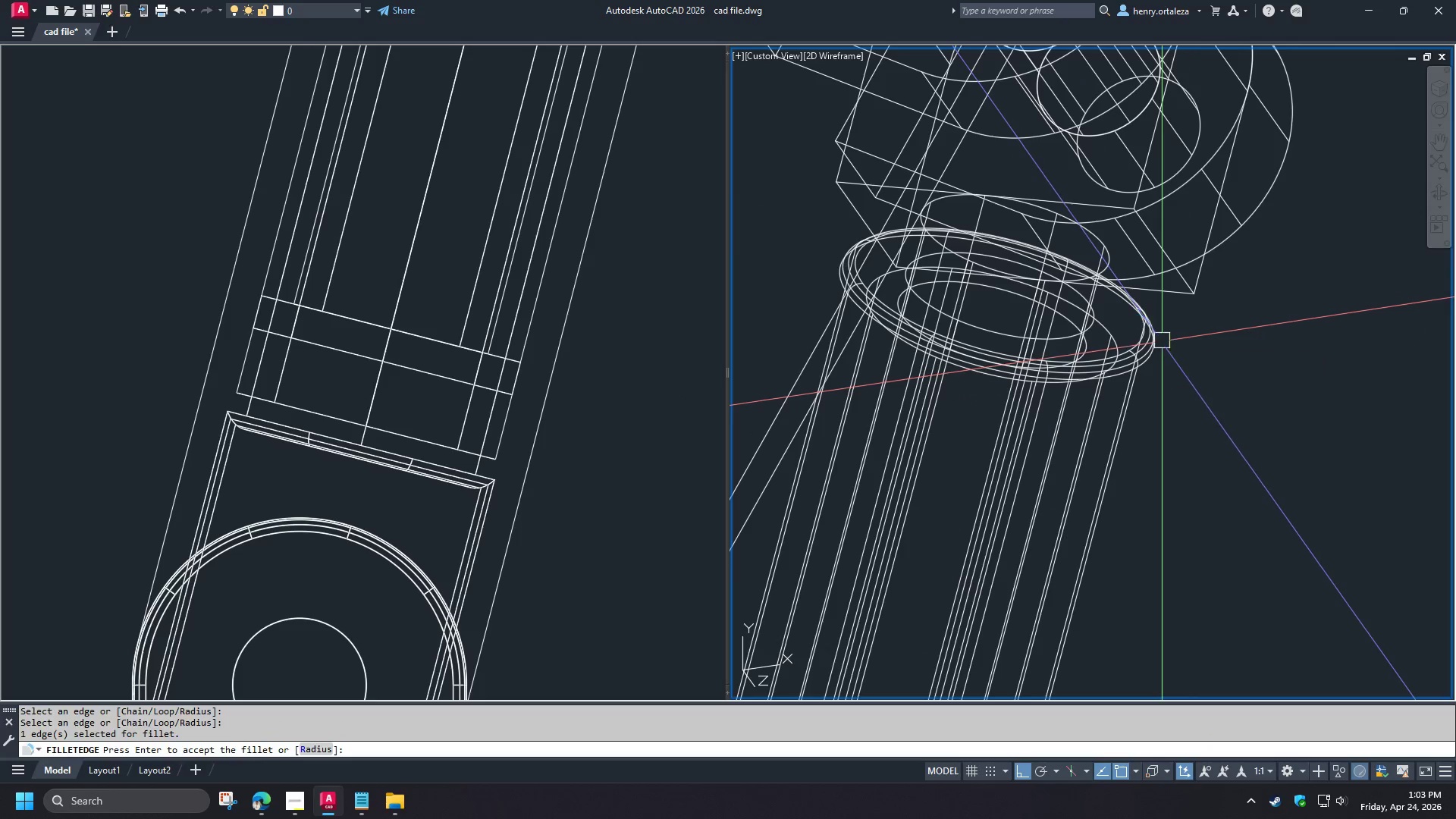 
key(Space)
 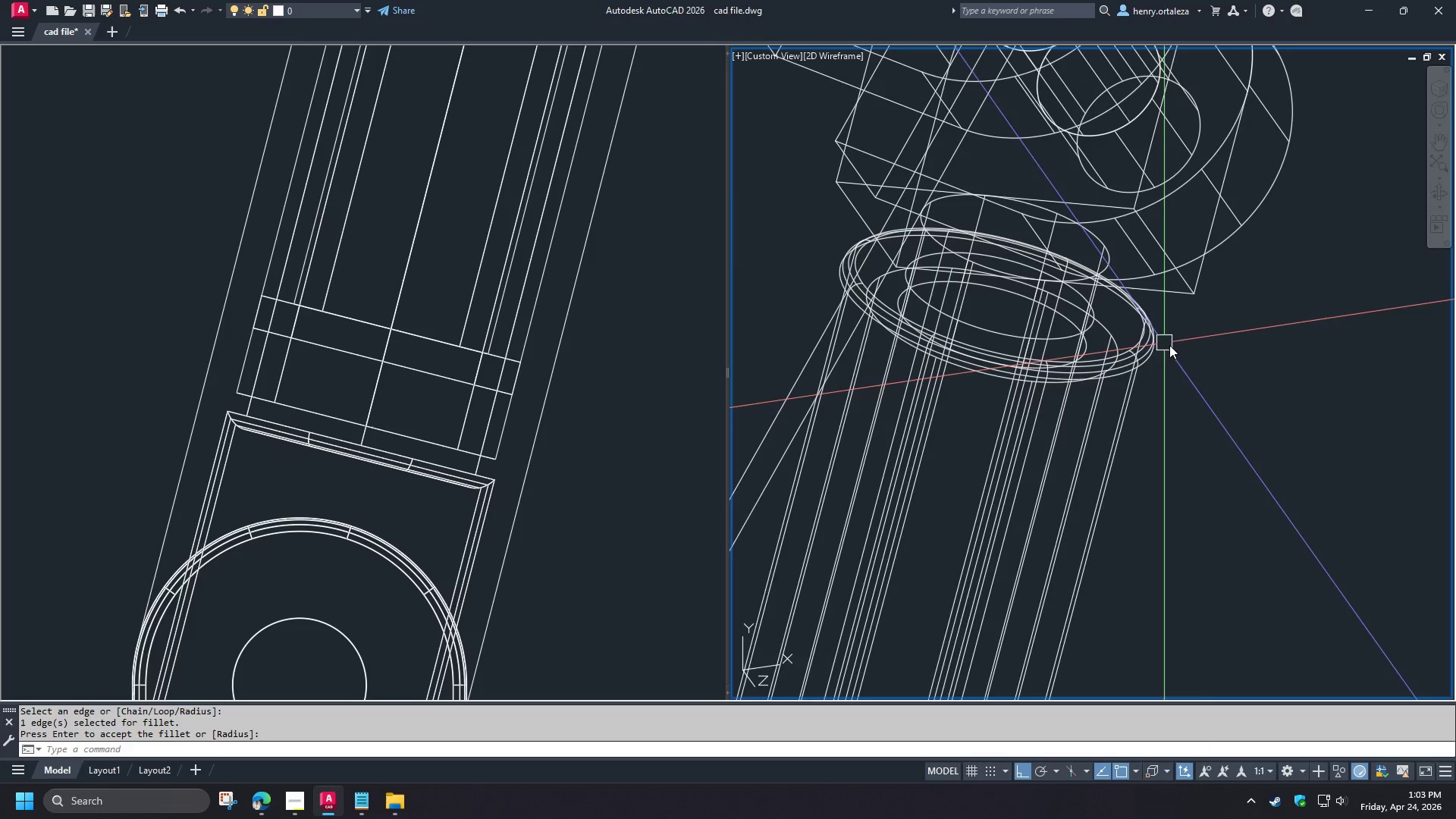 
scroll: coordinate [1185, 350], scroll_direction: down, amount: 1.0
 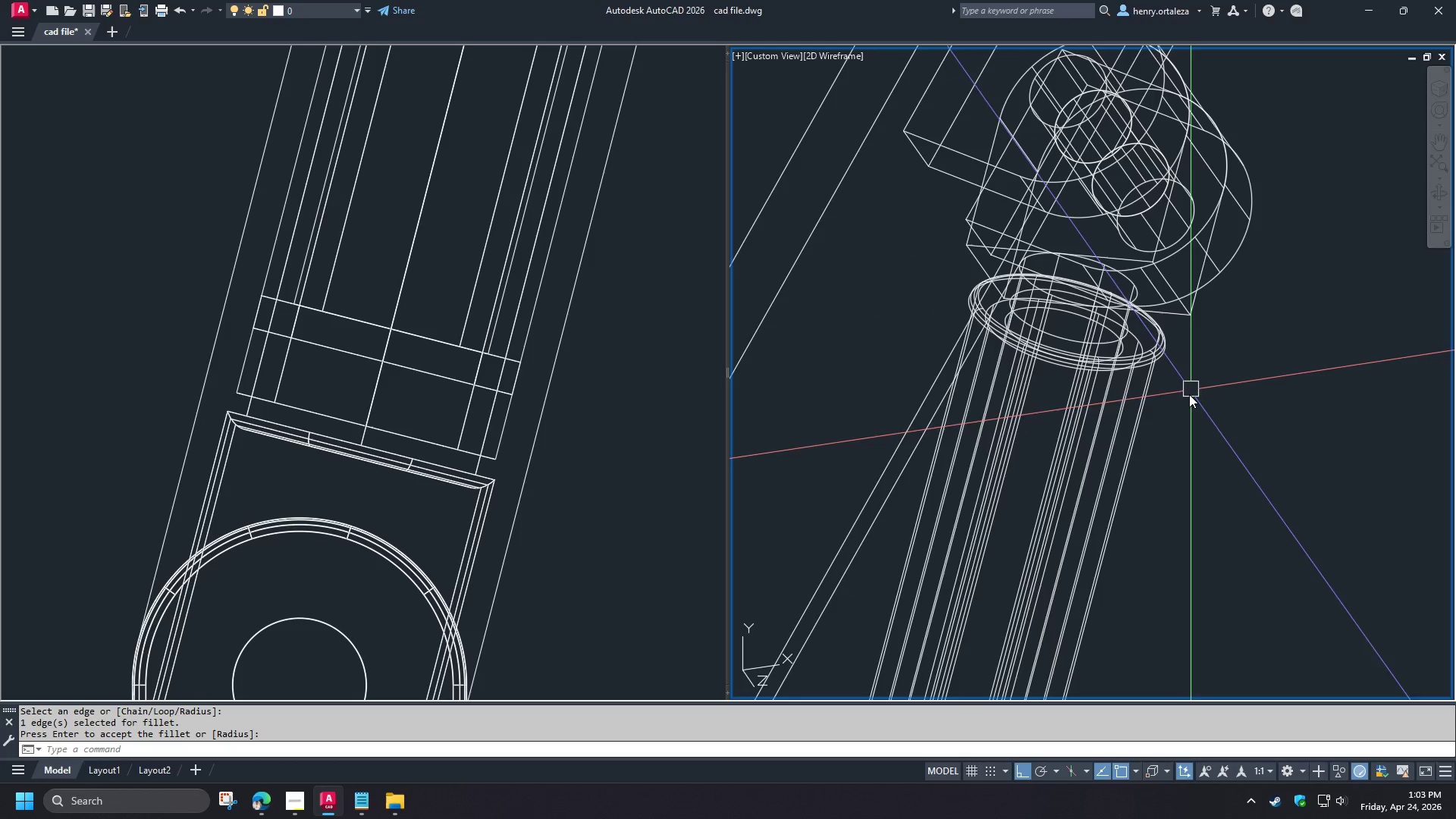 
hold_key(key=ShiftLeft, duration=1.52)
 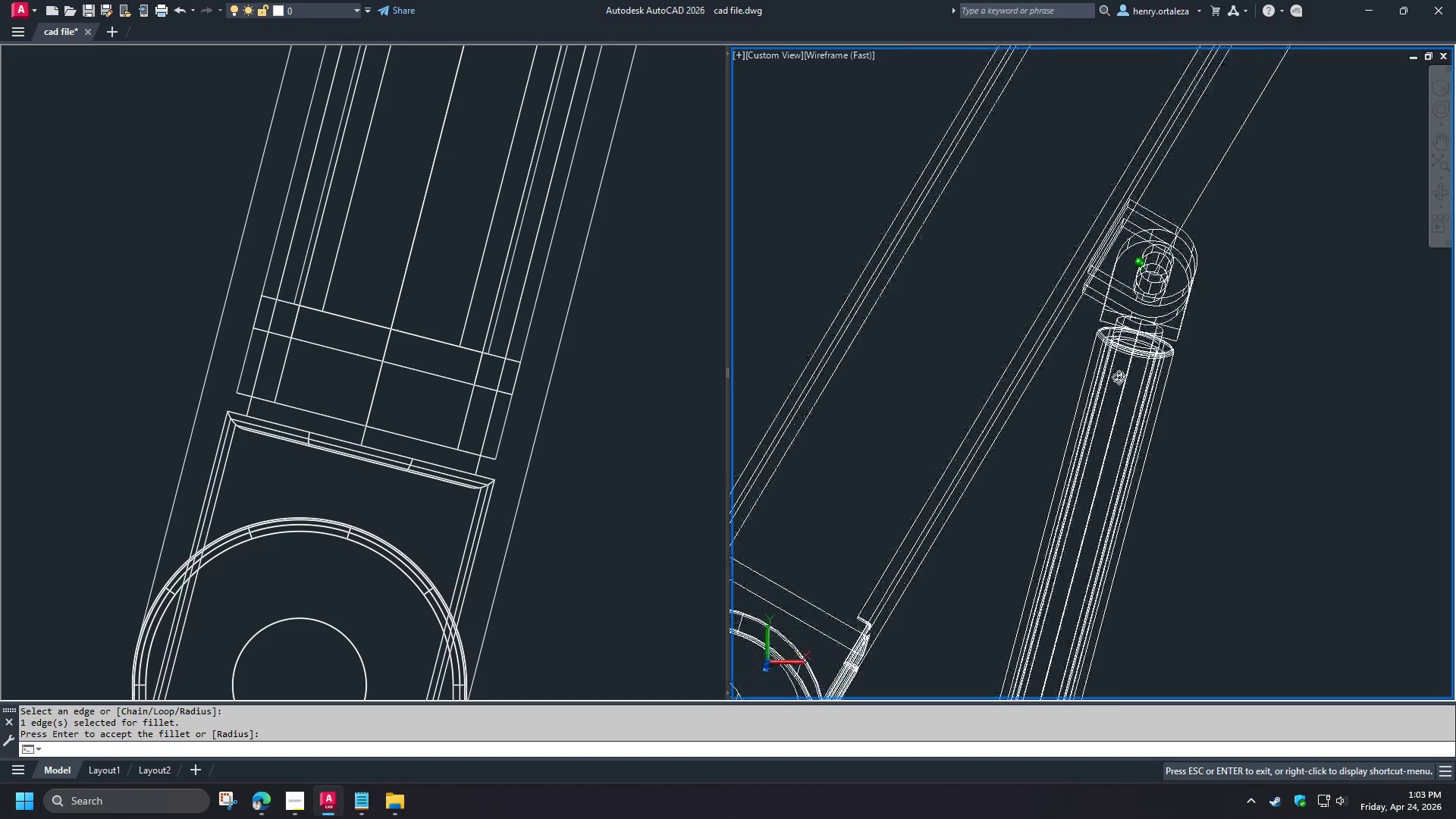 
scroll: coordinate [1177, 332], scroll_direction: down, amount: 2.0
 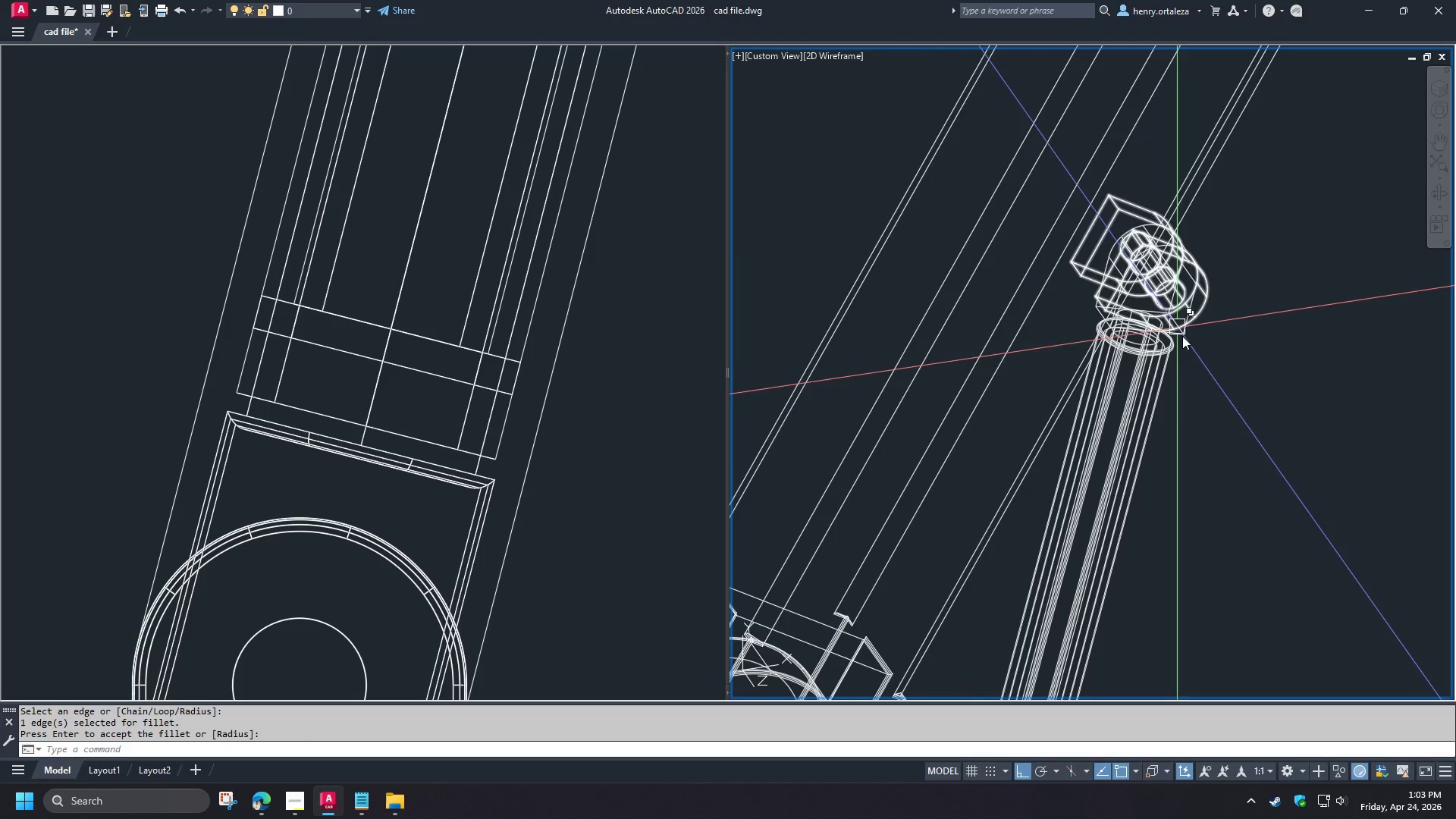 
hold_key(key=ShiftLeft, duration=0.66)
 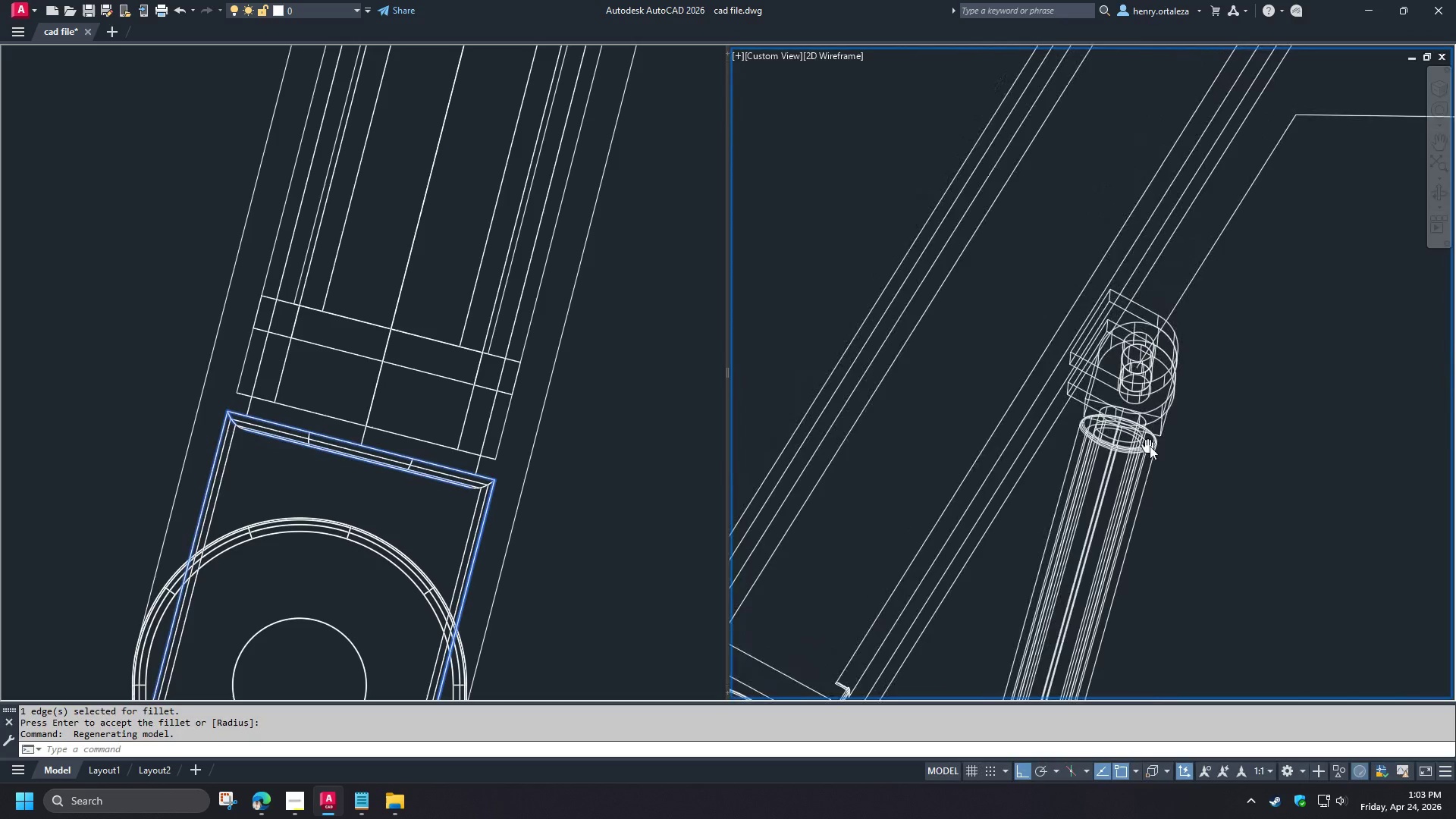 
scroll: coordinate [1180, 376], scroll_direction: up, amount: 2.0
 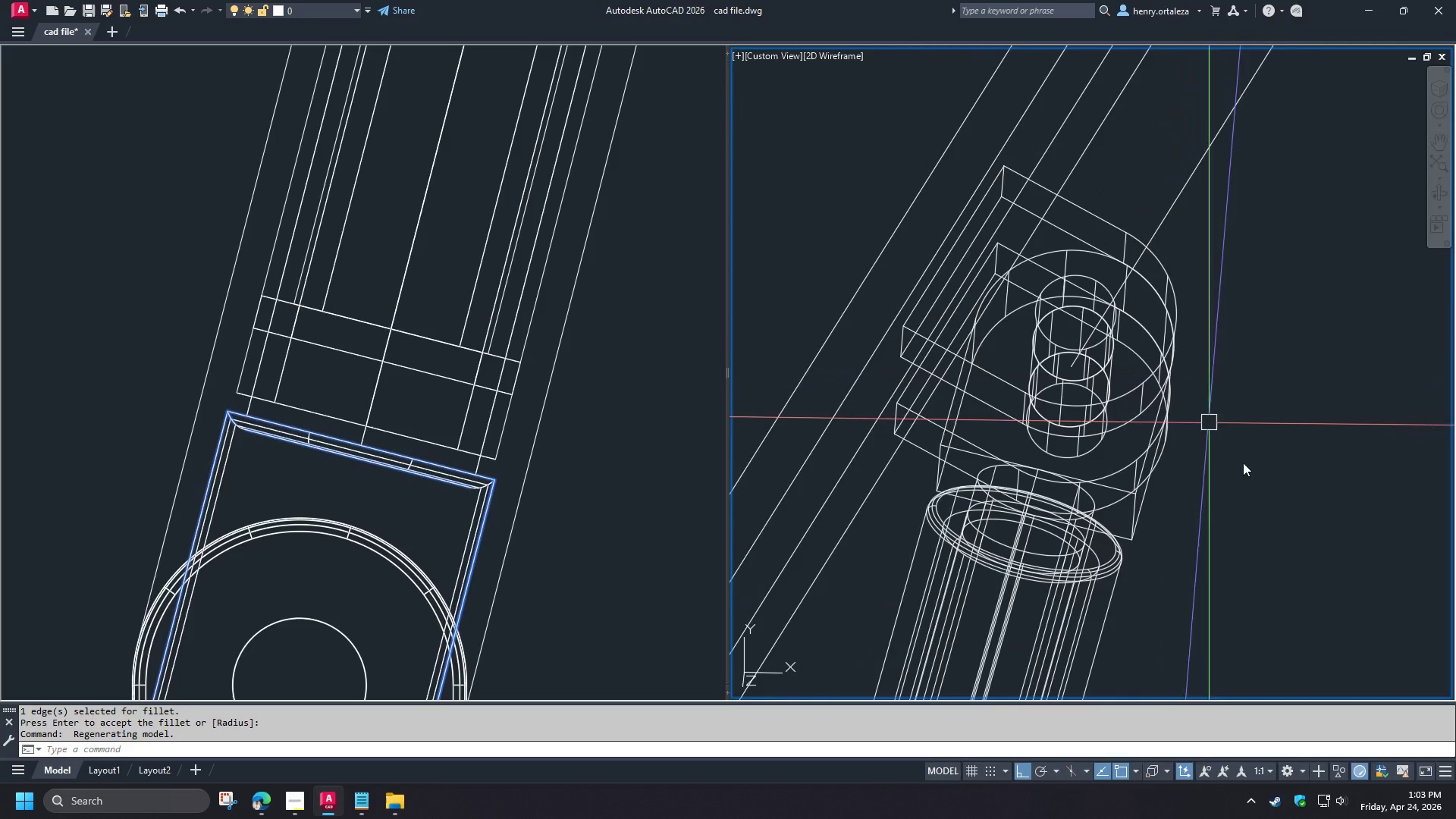 
left_click_drag(start_coordinate=[1239, 469], to_coordinate=[1228, 453])
 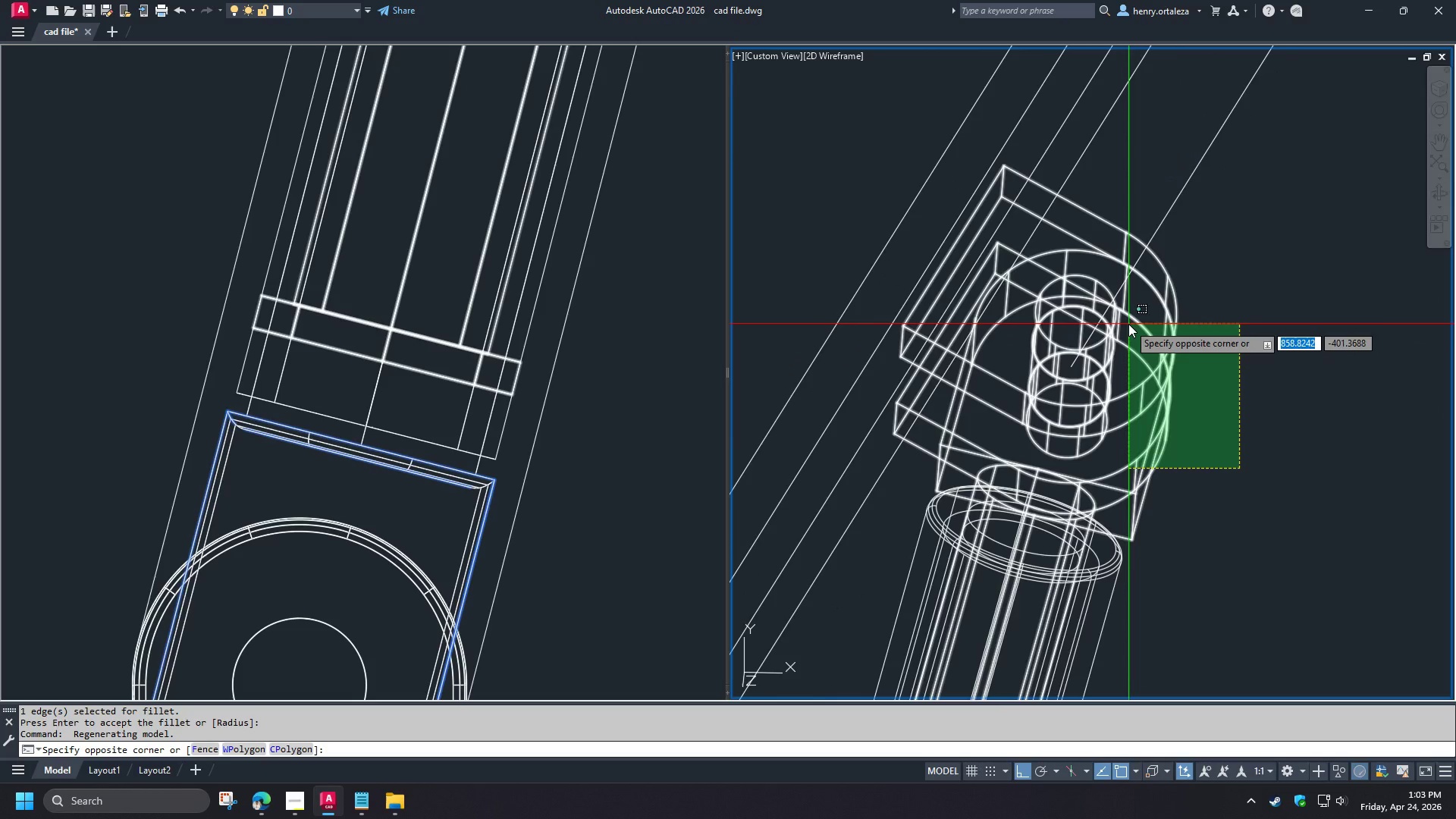 
left_click([1128, 324])
 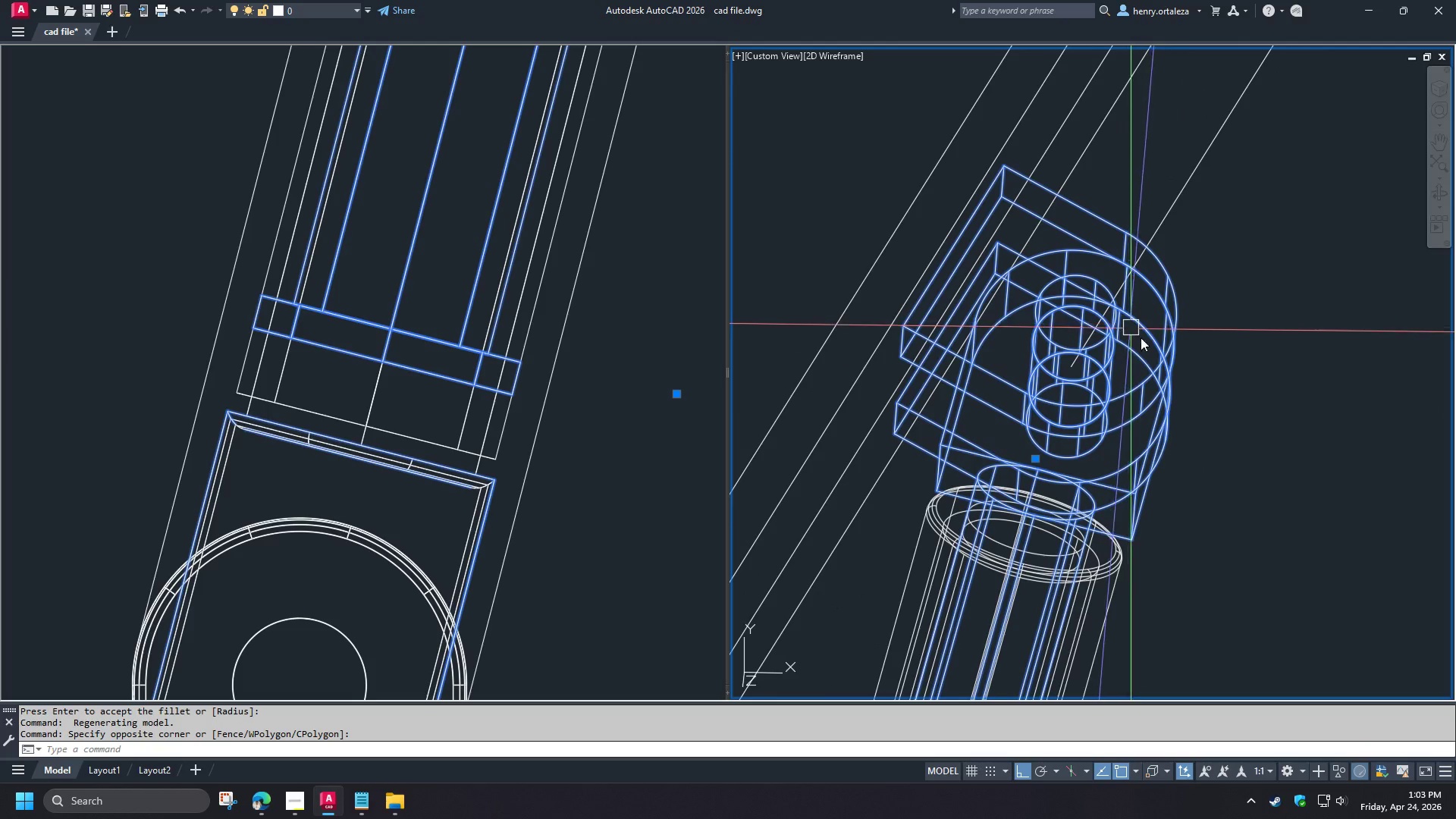 
right_click([1147, 344])
 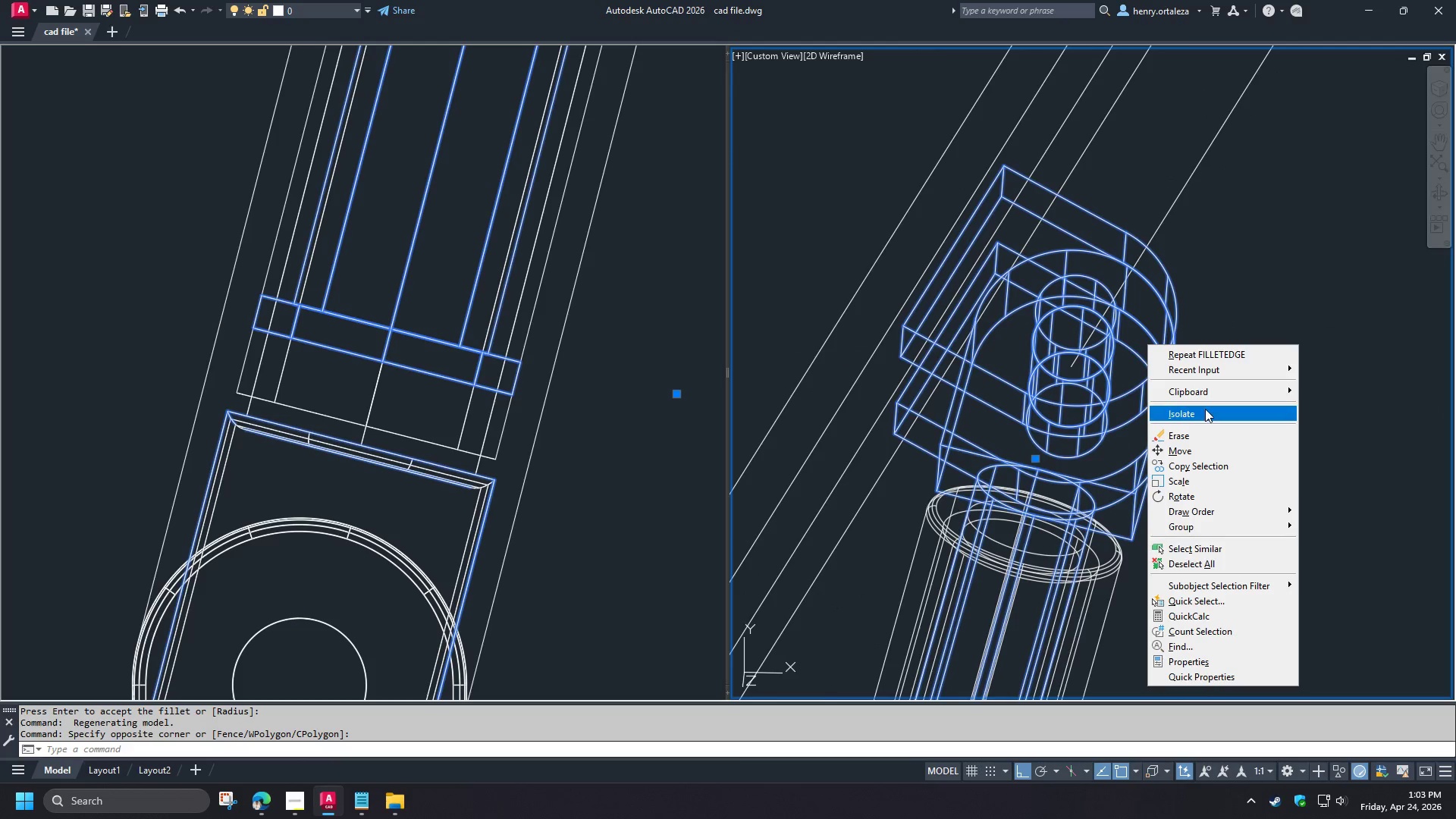 
left_click([1206, 410])
 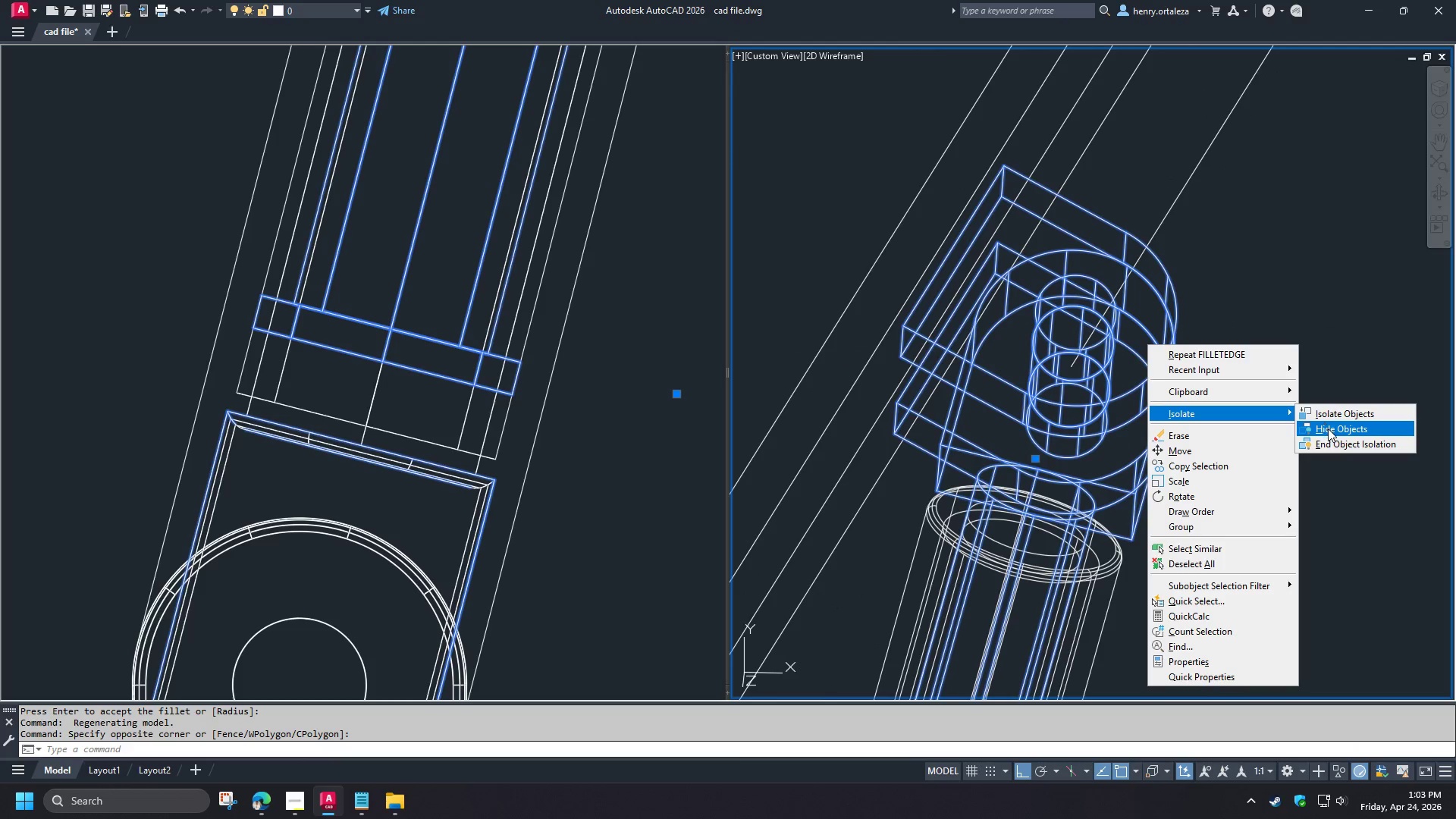 
left_click([1328, 428])
 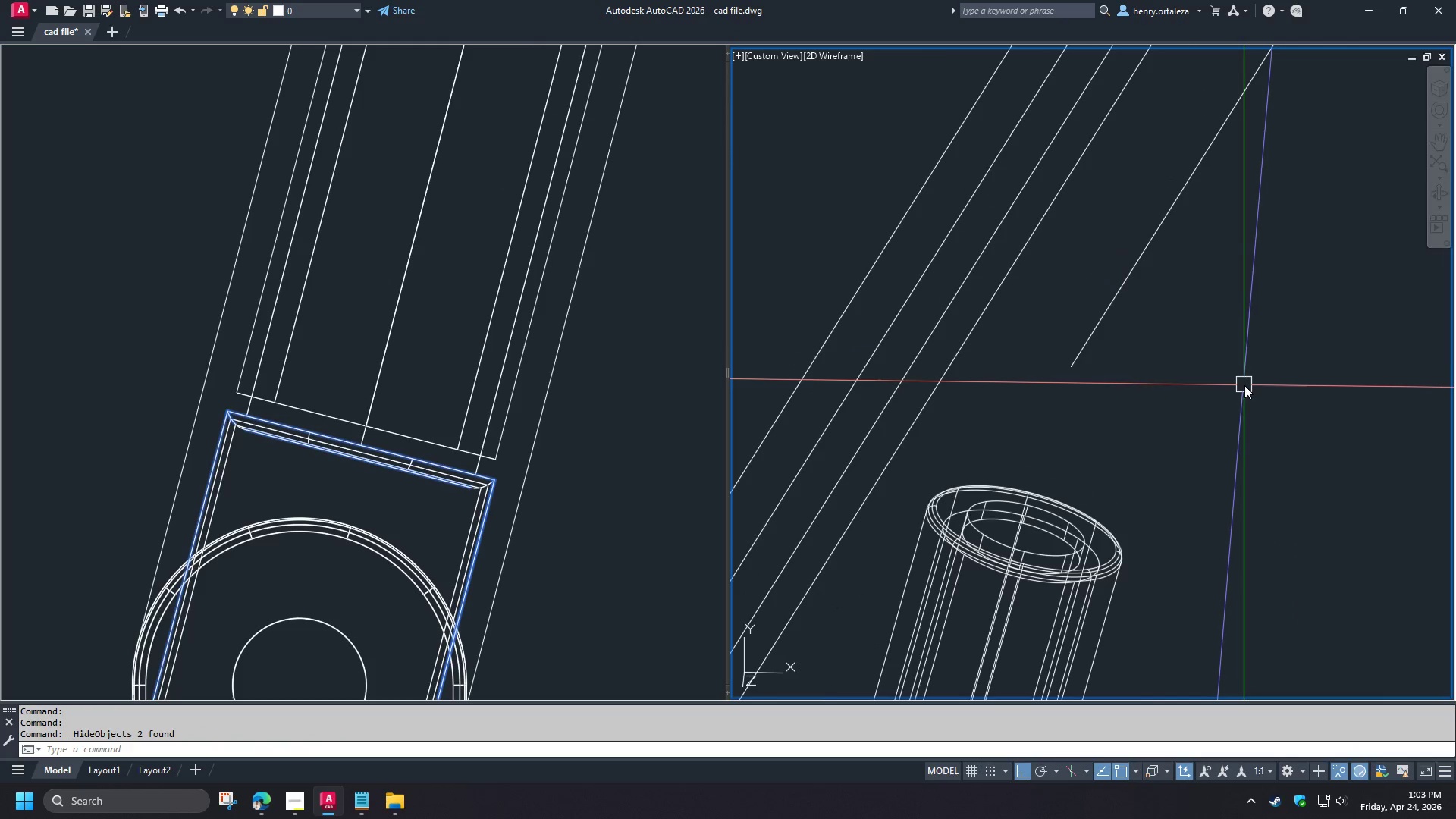 
key(Control+Z)
 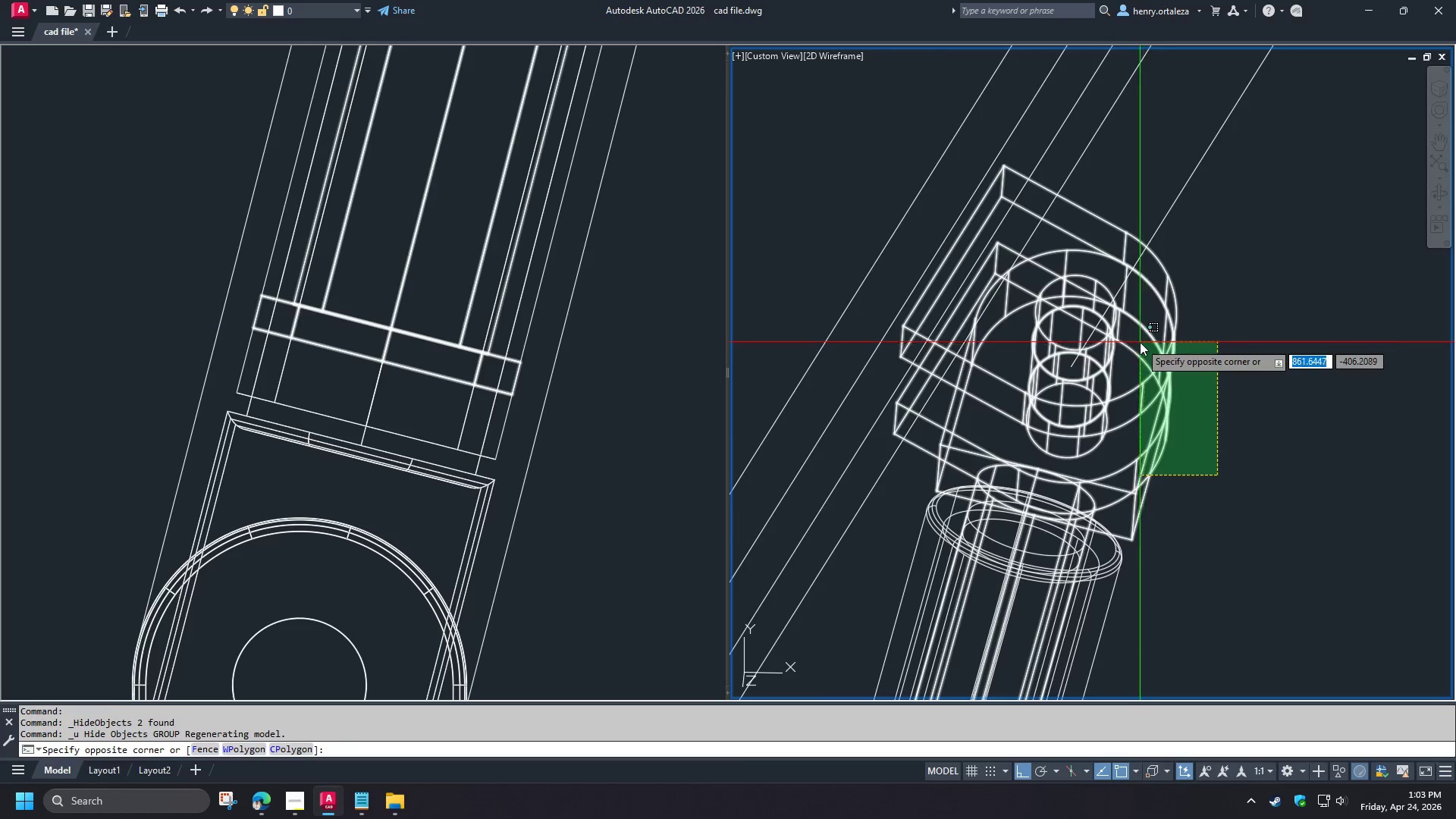 
right_click([1151, 361])
 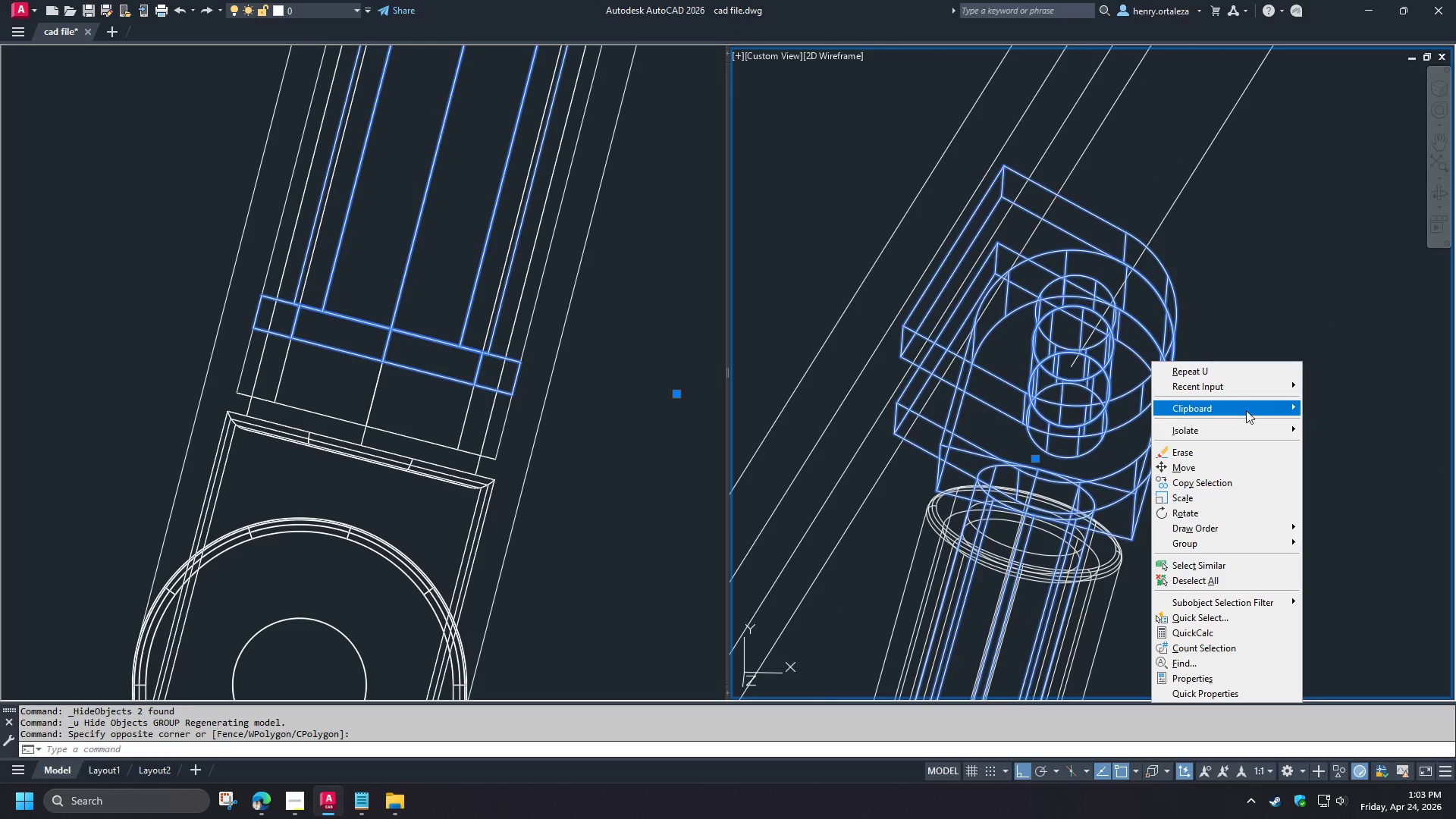 
left_click([1246, 427])
 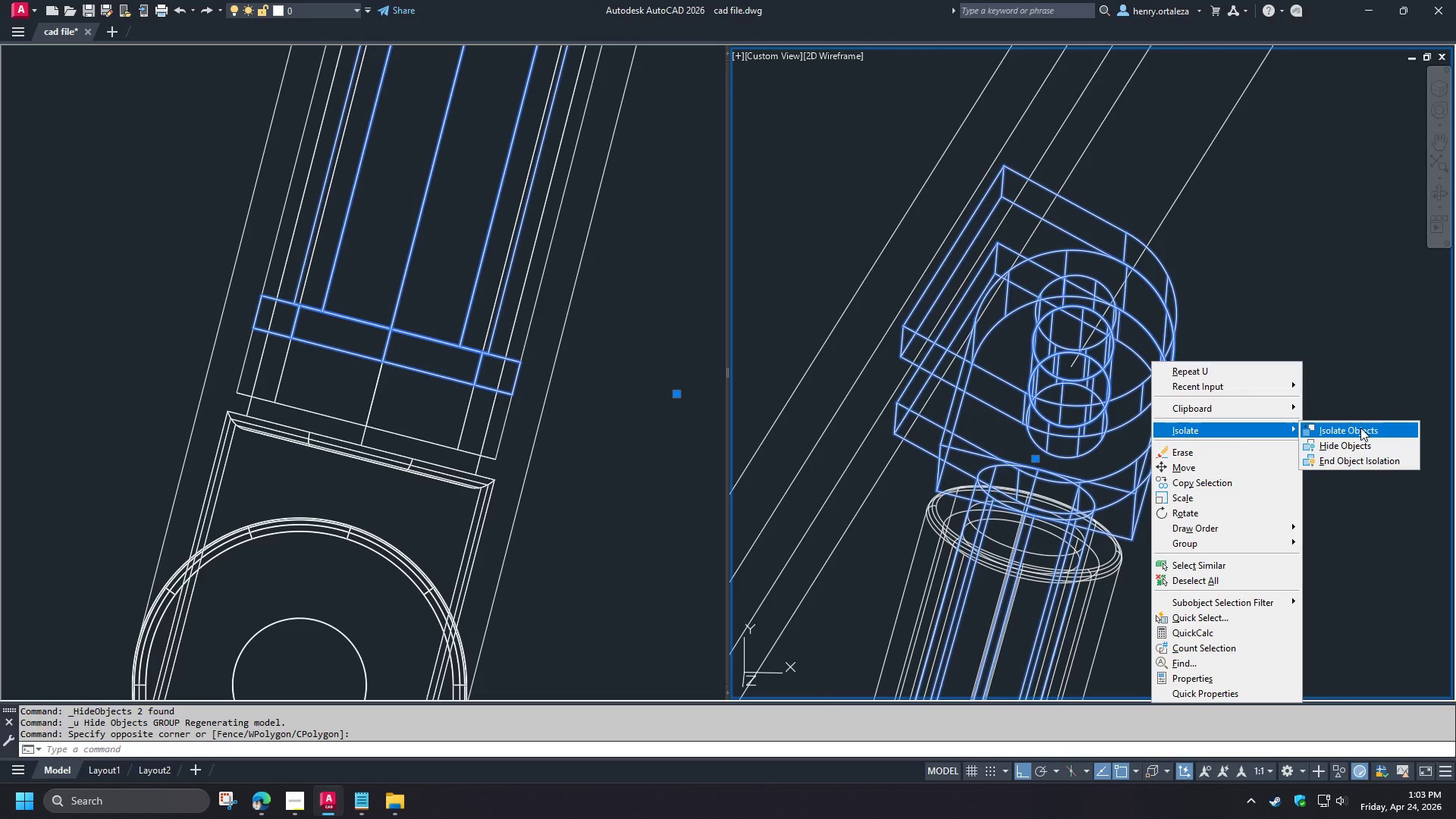 
left_click([1360, 428])
 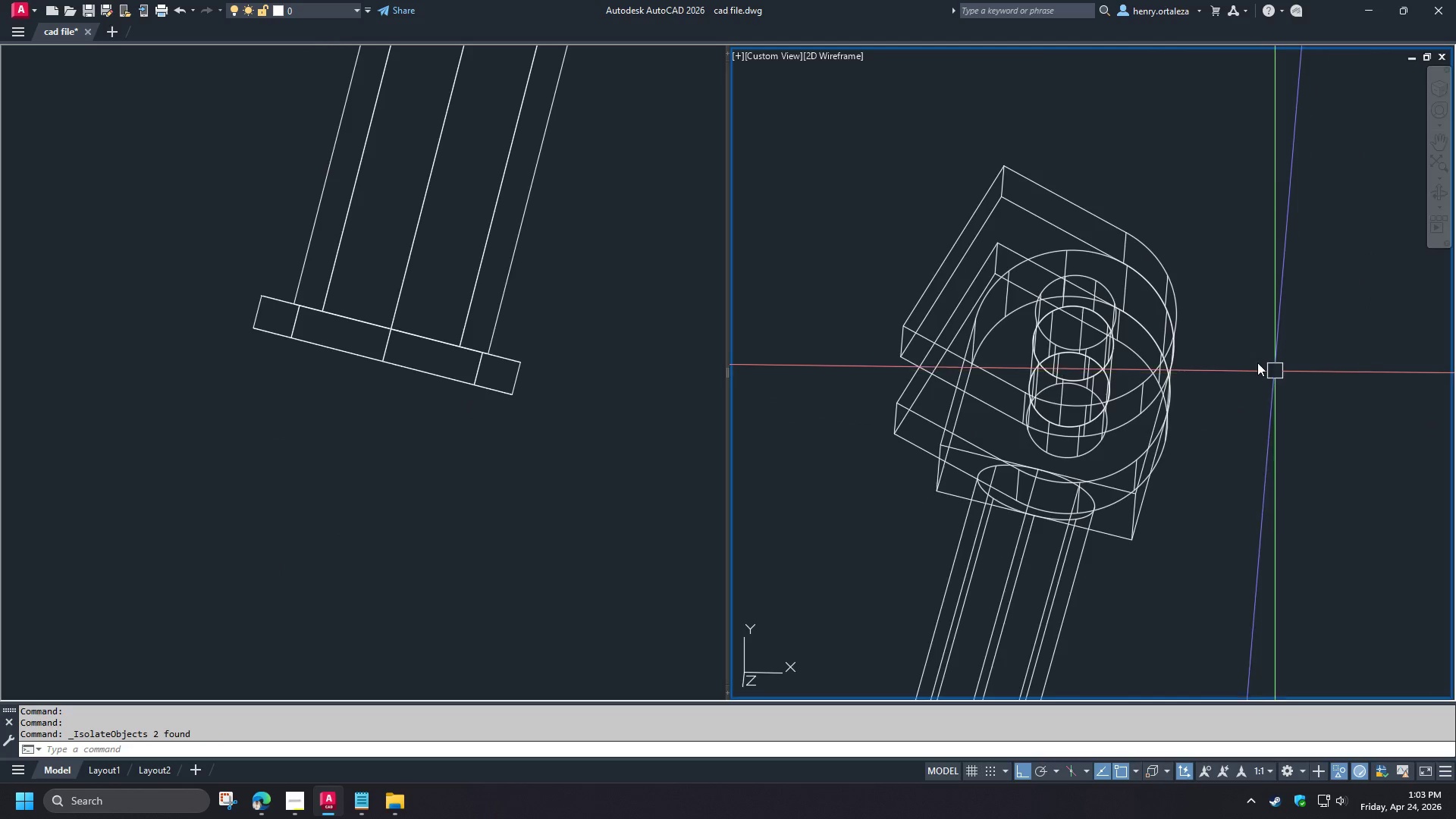 
key(Escape)
 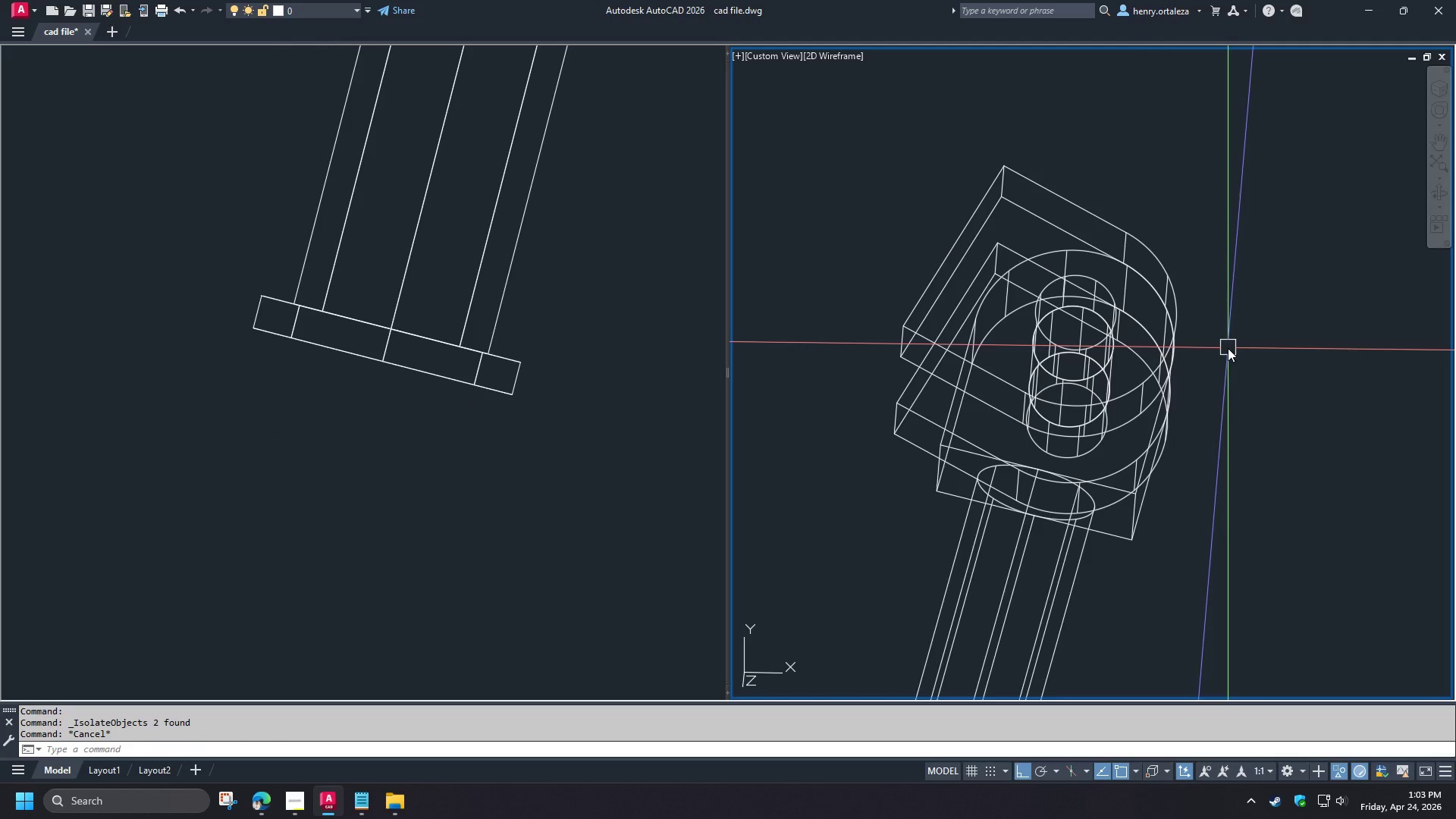 
hold_key(key=ShiftLeft, duration=1.5)
 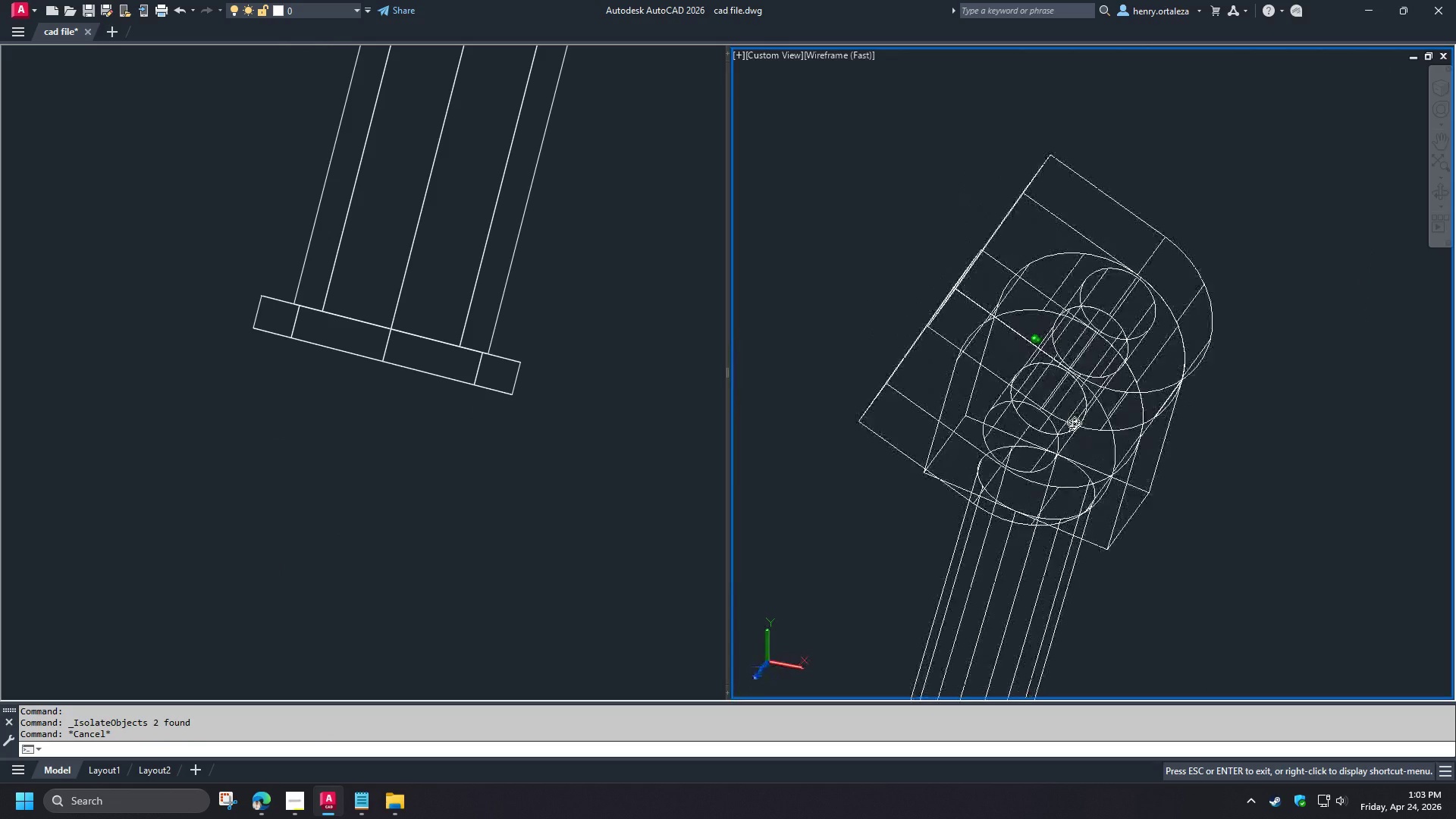 
hold_key(key=ShiftLeft, duration=1.52)
 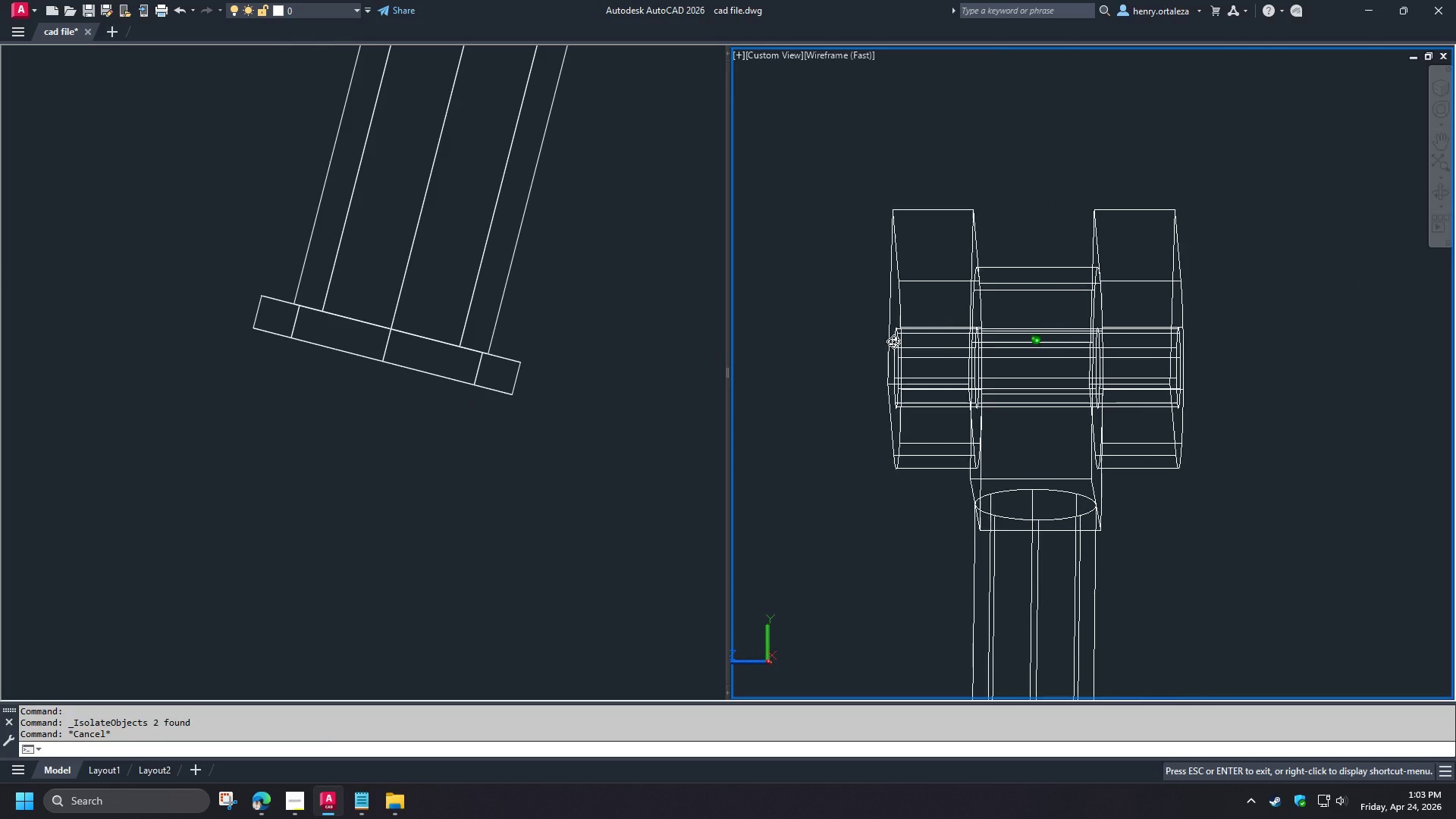 
hold_key(key=ShiftLeft, duration=0.86)
 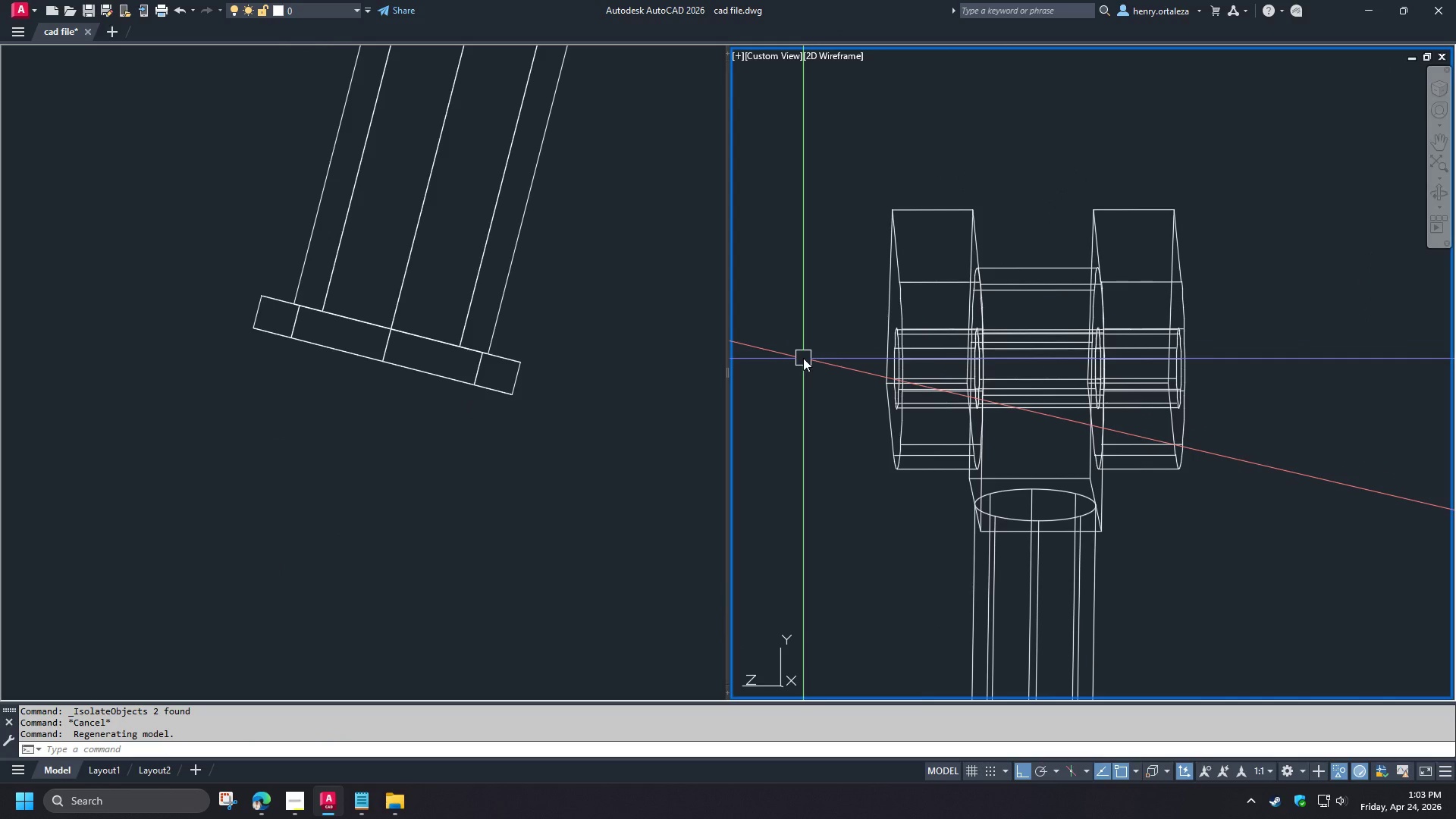 
type(fil)
 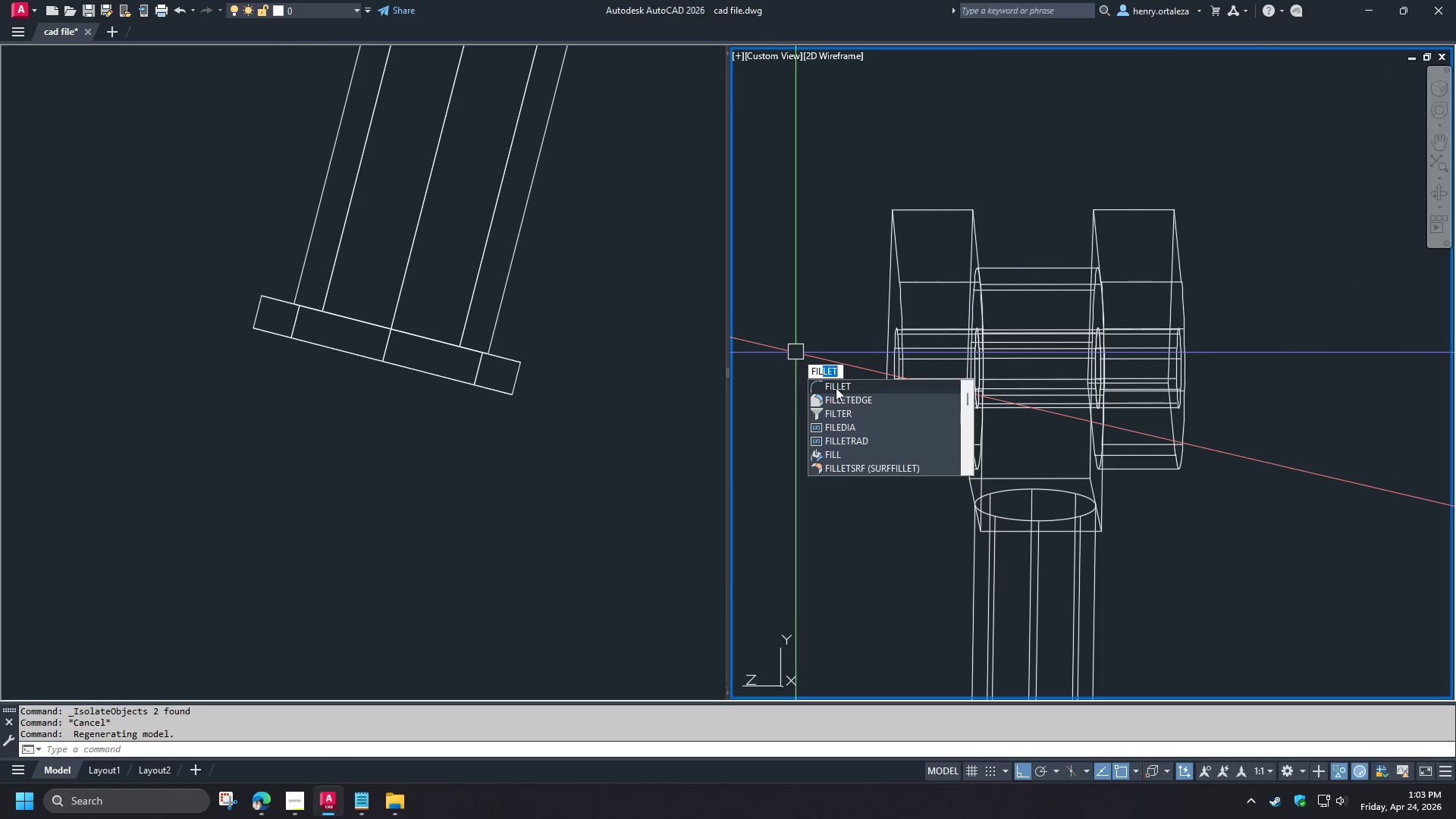 
left_click([846, 397])
 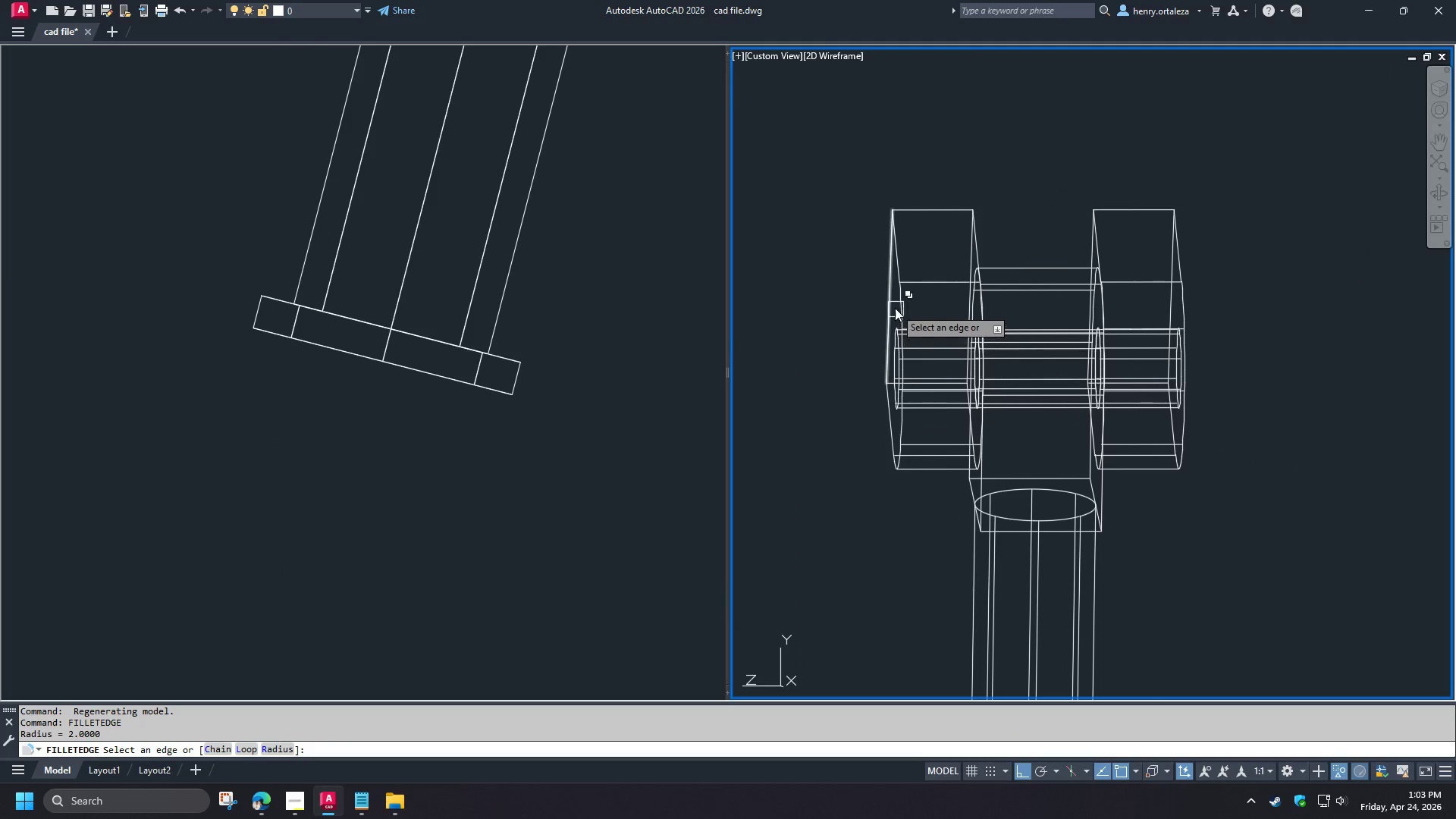 
hold_key(key=ShiftLeft, duration=0.92)
 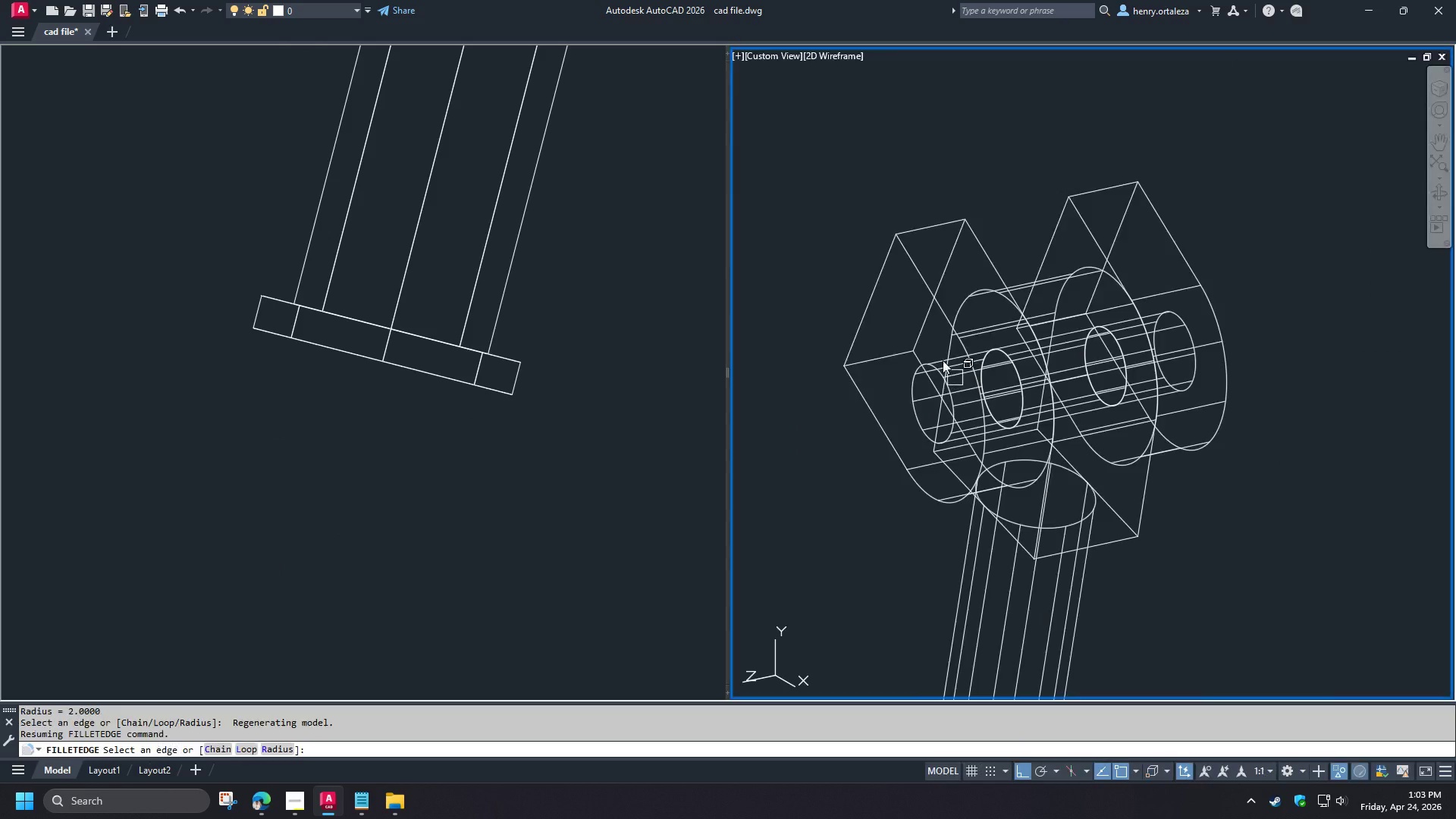 
key(C)
 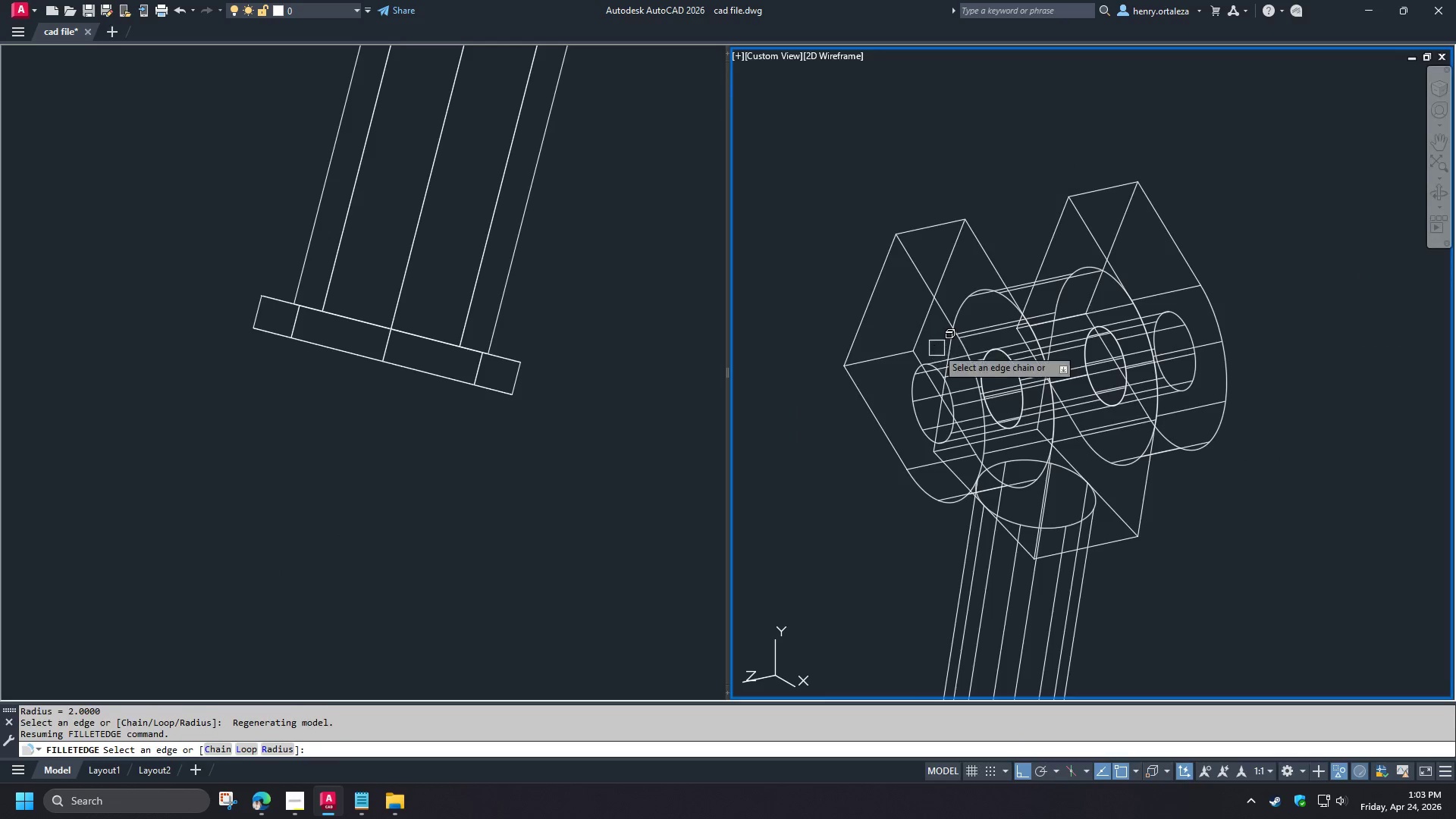 
key(Space)
 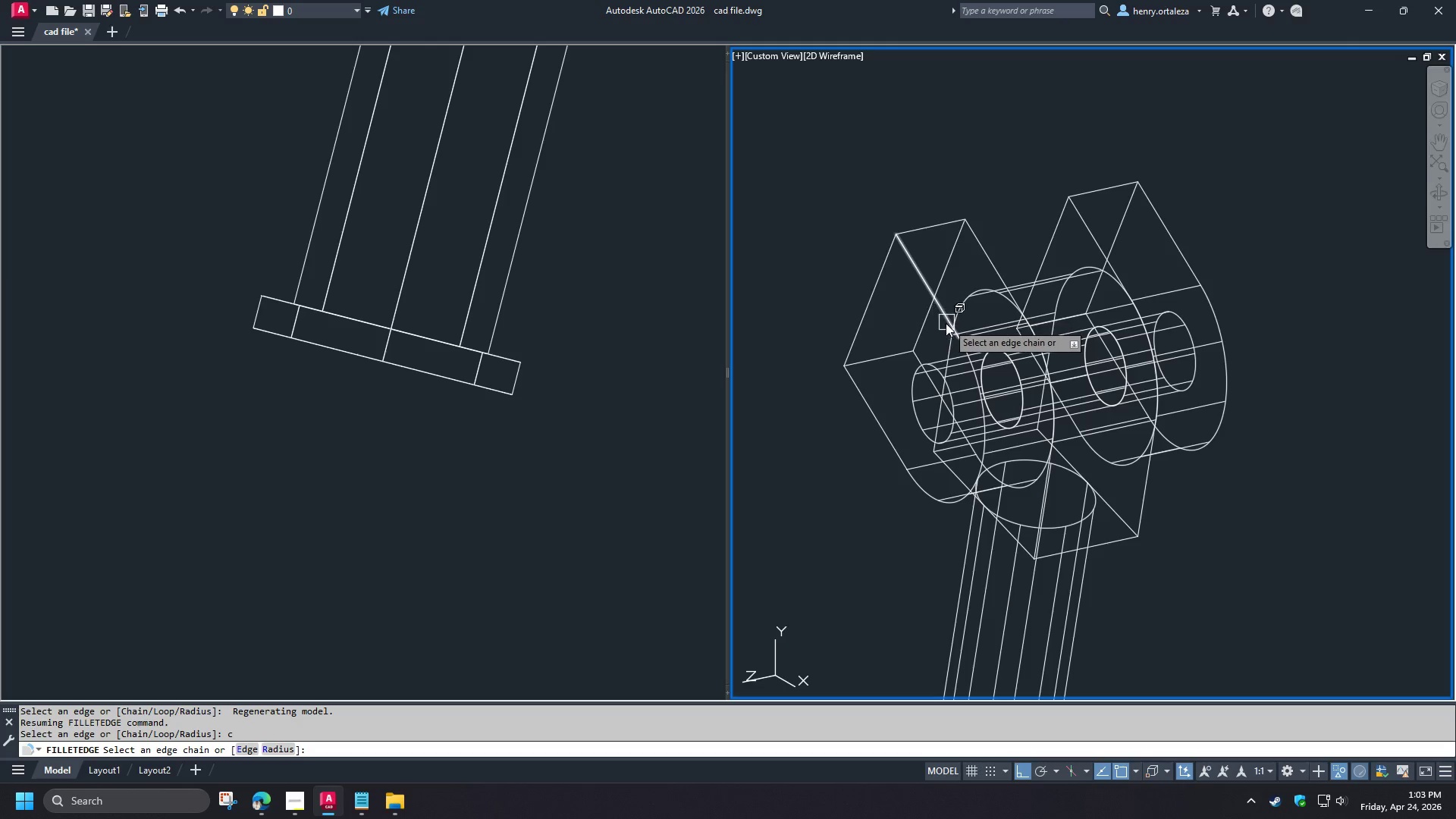 
left_click([946, 323])
 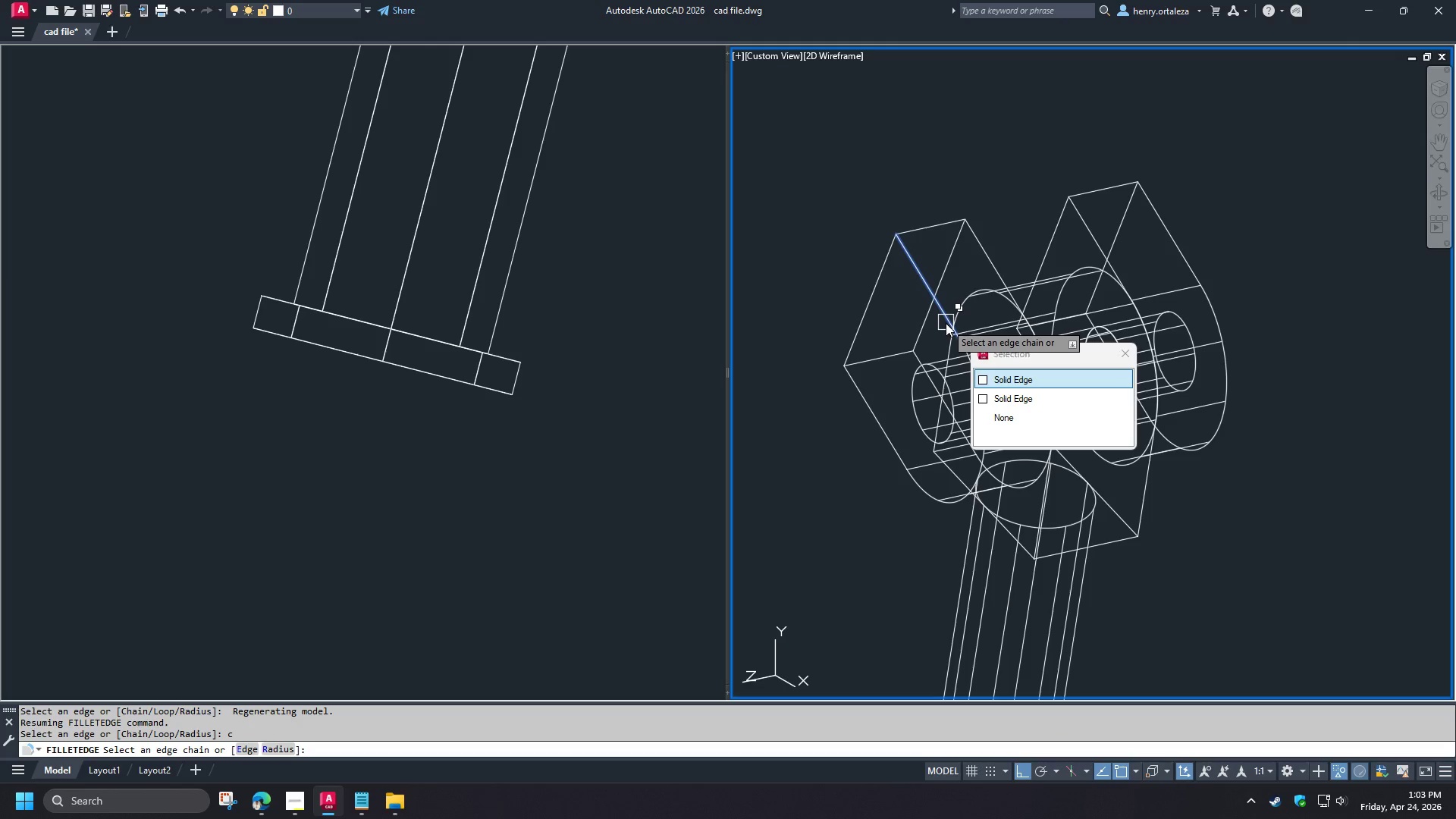 
key(Escape)
 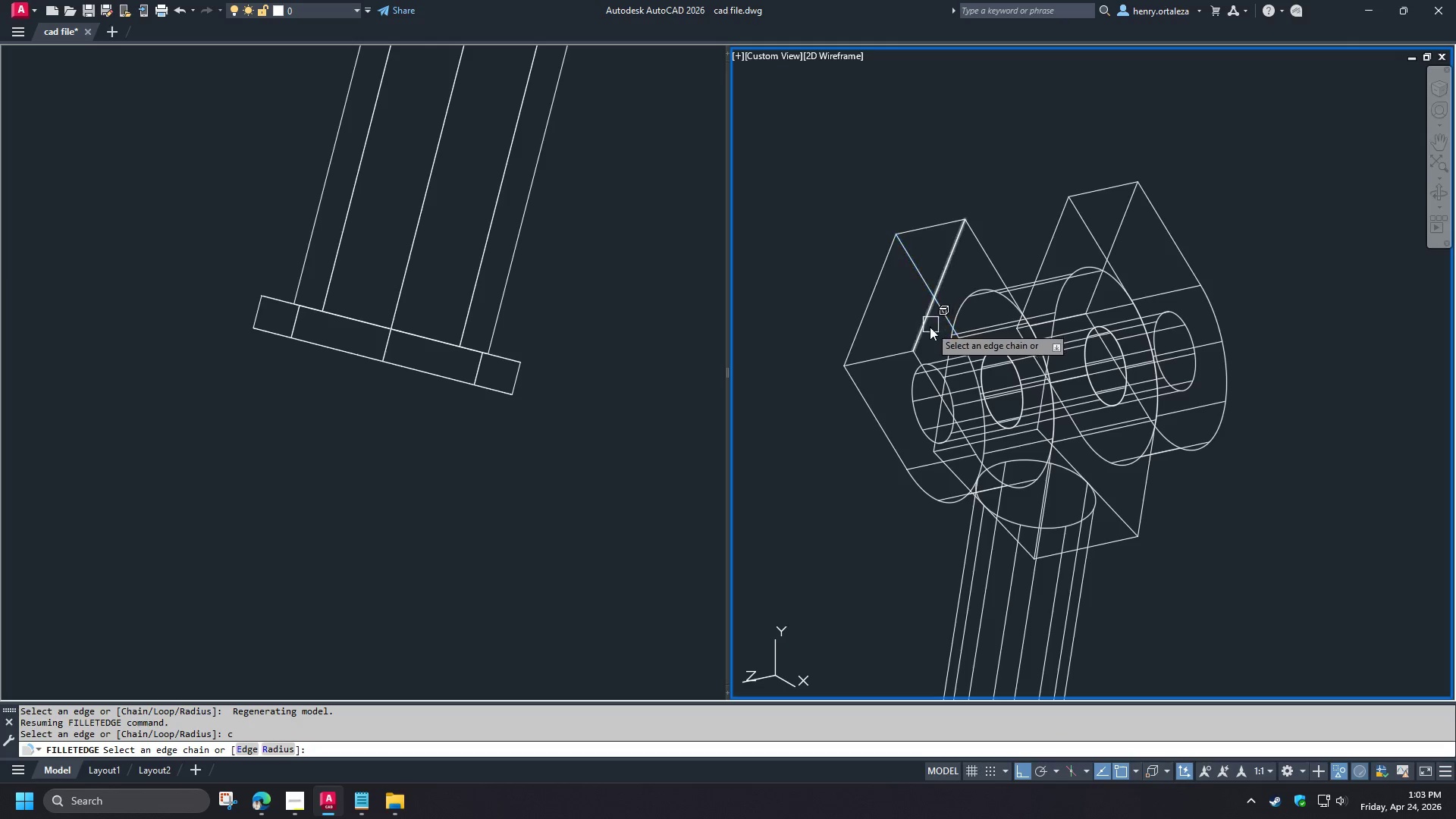 
key(Escape)
 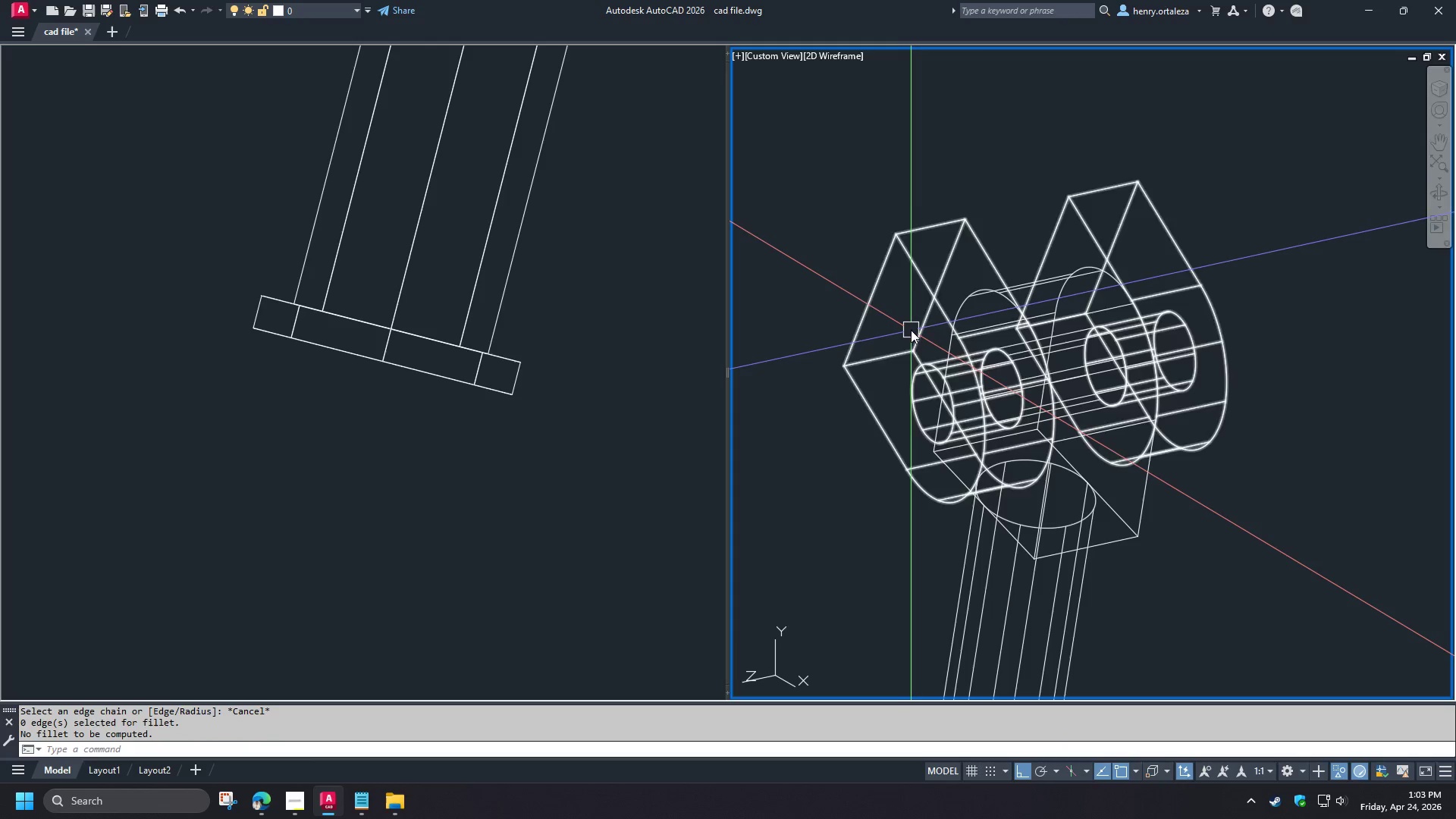 
key(Control+W)
 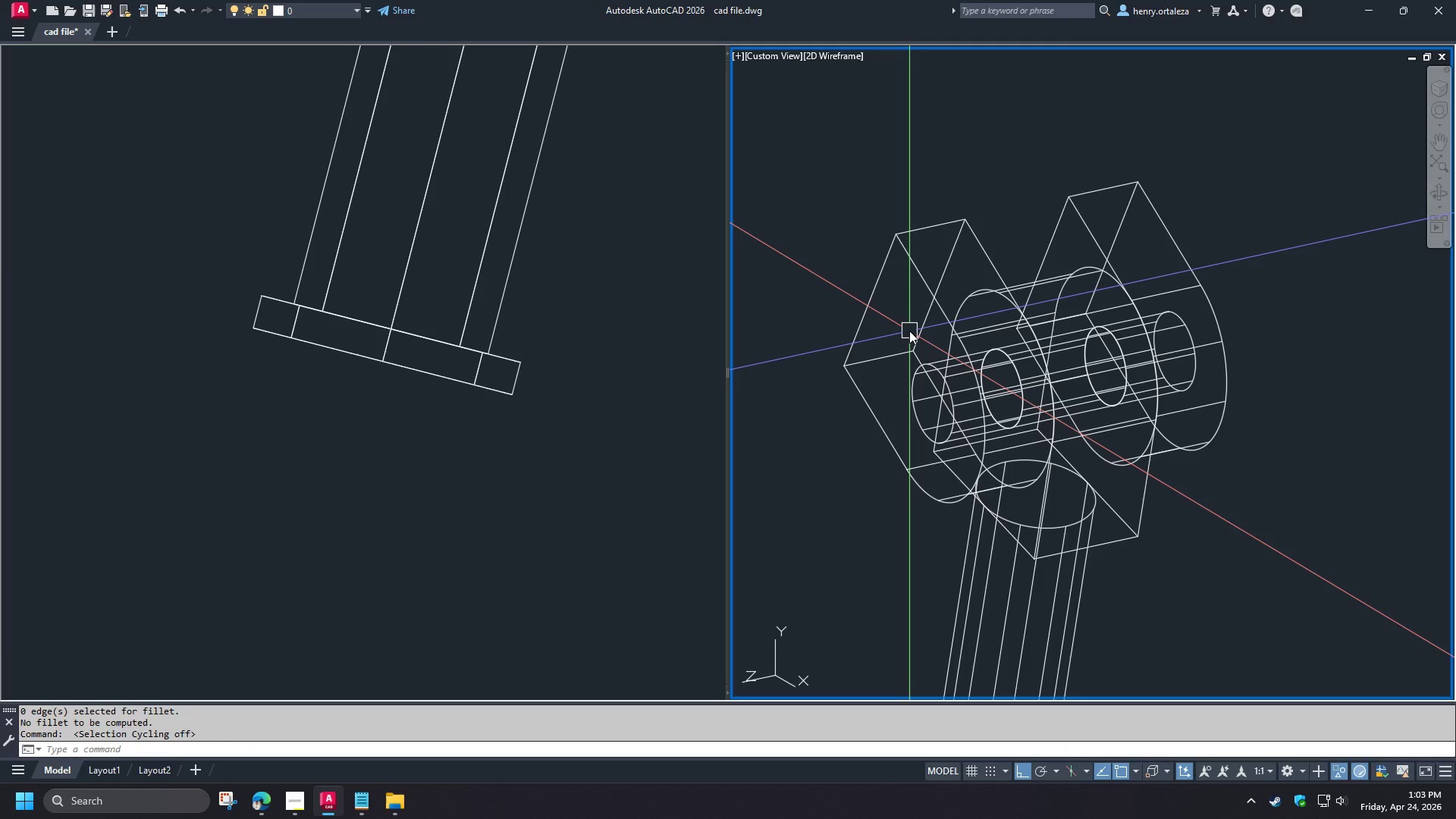 
type(fil)
 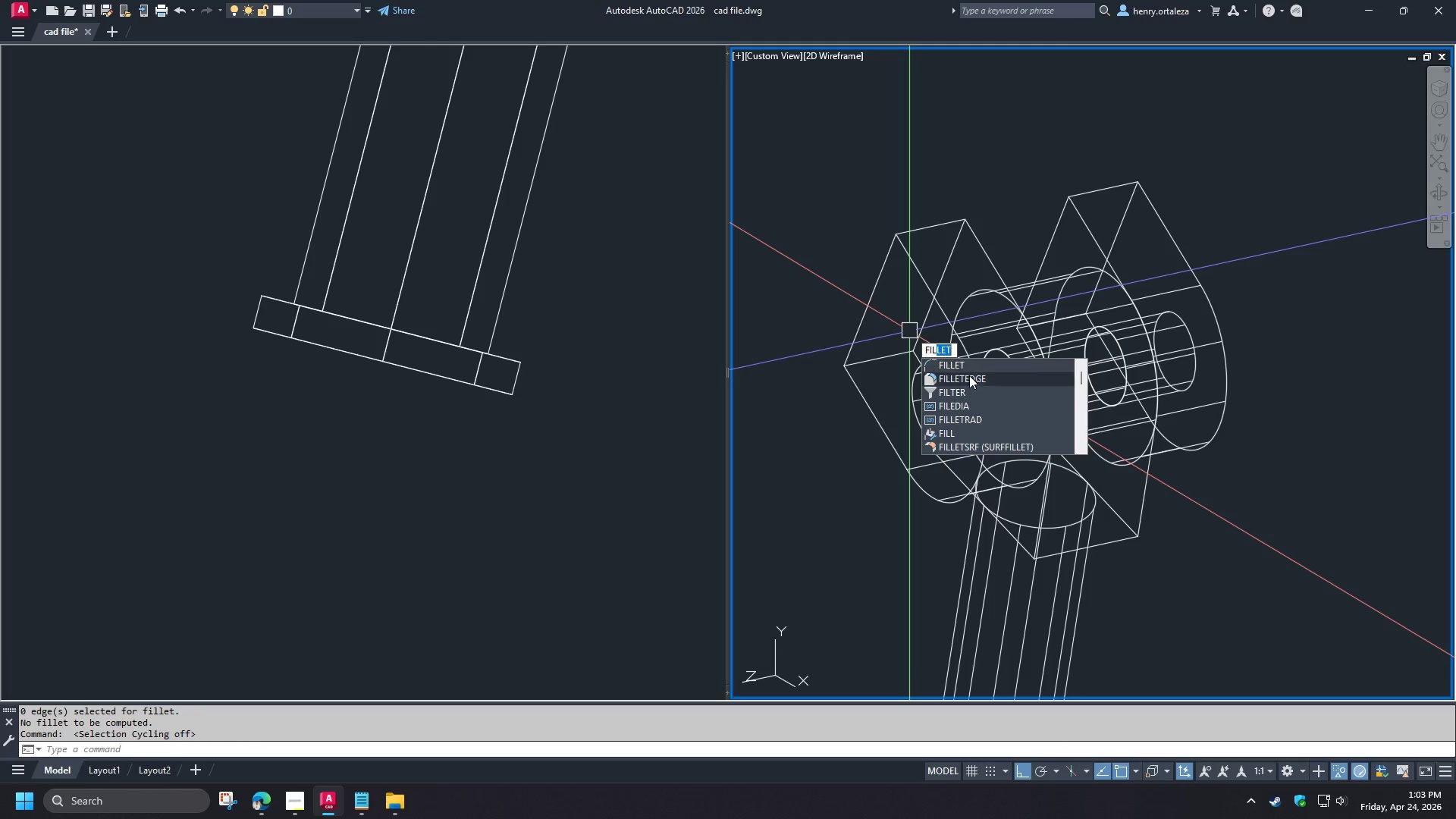 
left_click([969, 382])
 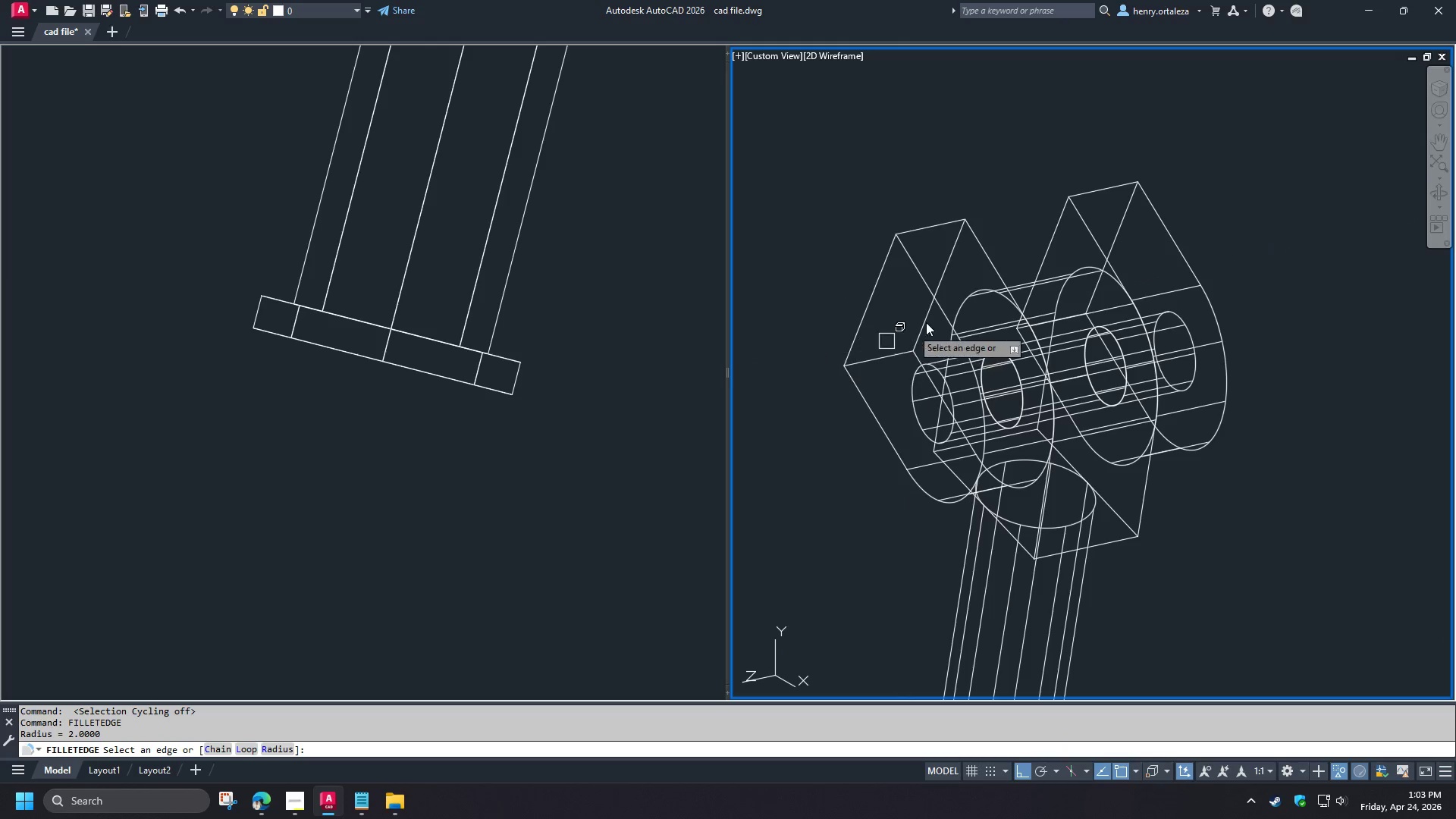 
key(C)
 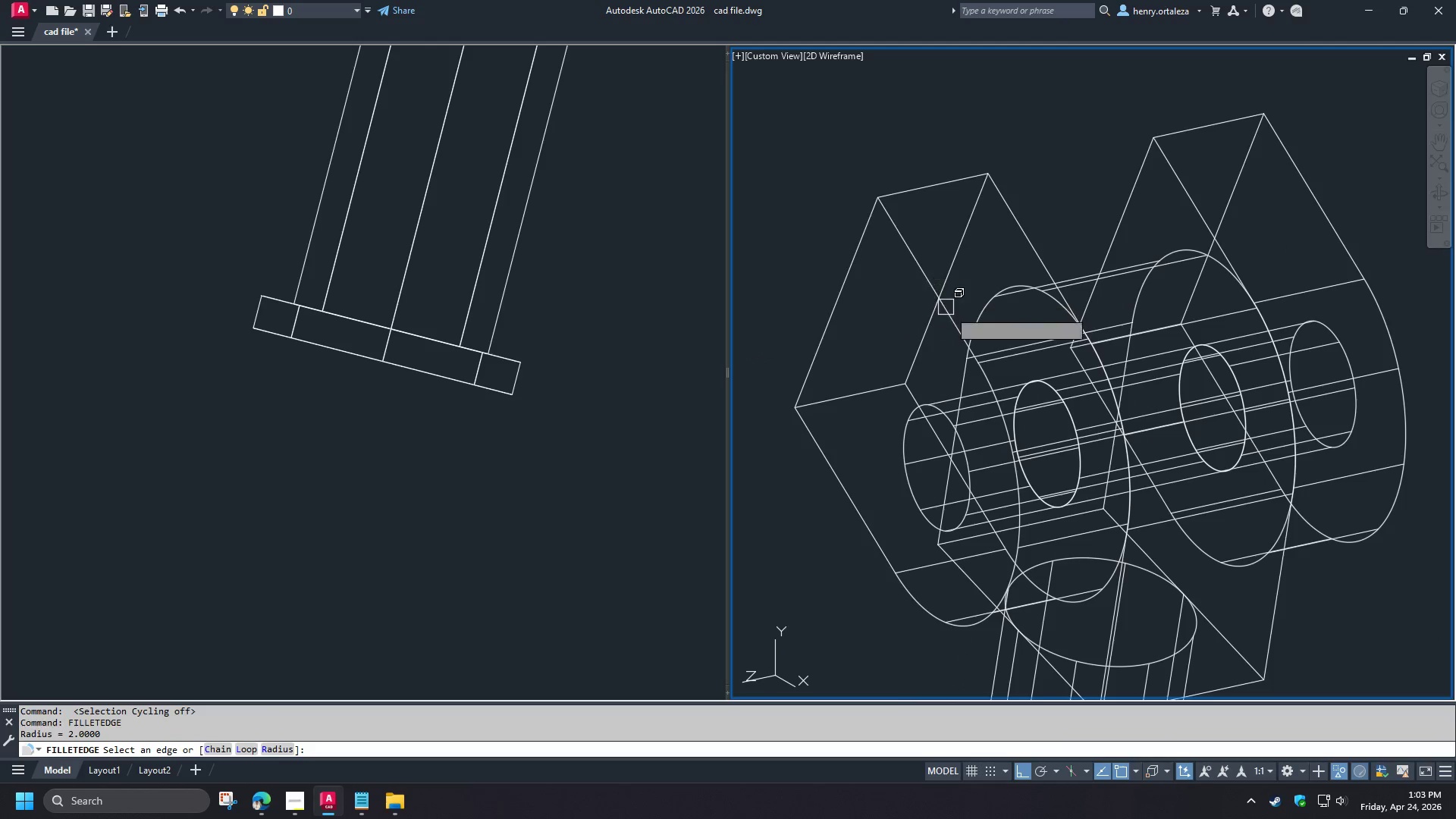 
key(Space)
 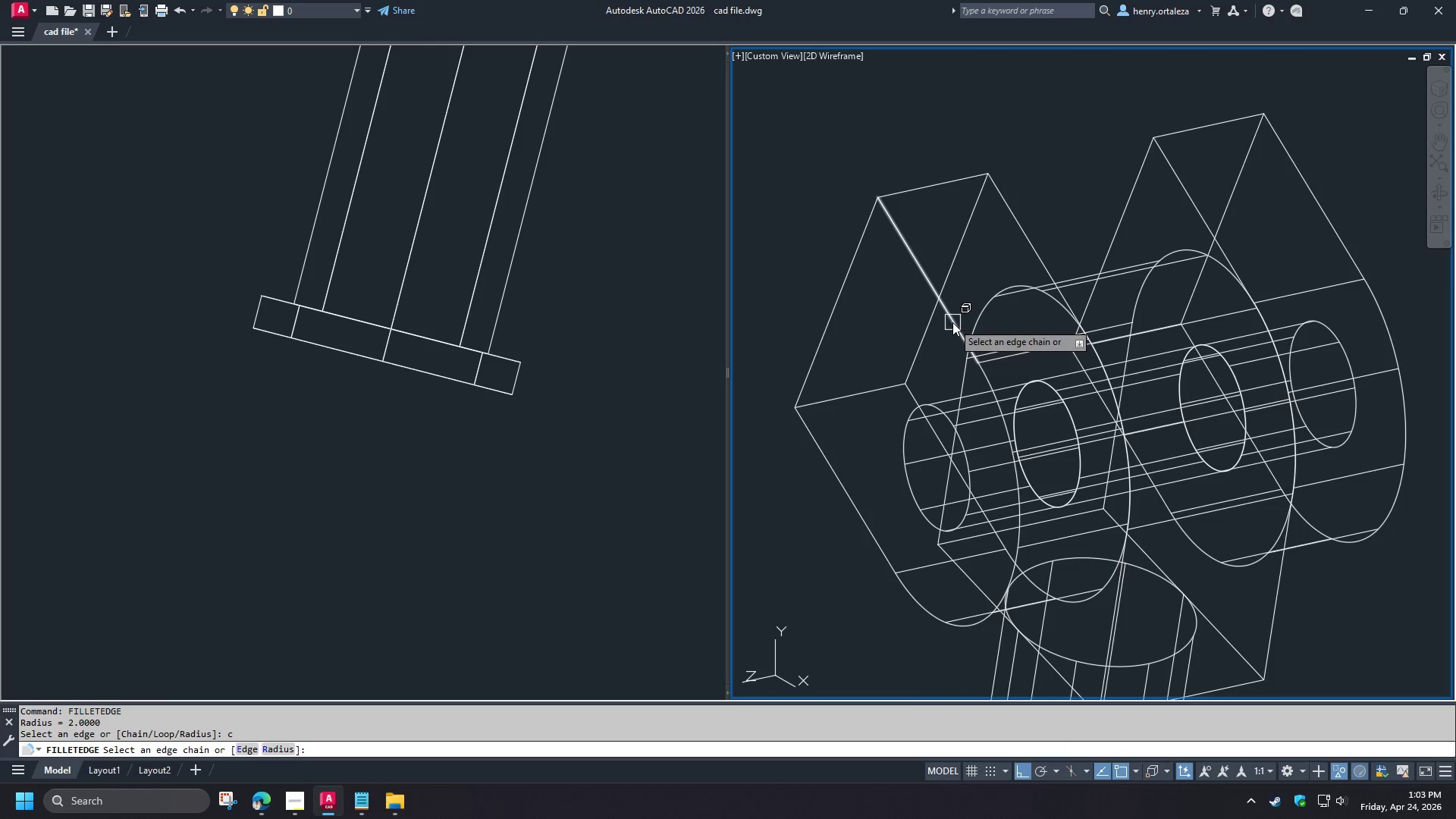 
scroll: coordinate [925, 296], scroll_direction: up, amount: 1.0
 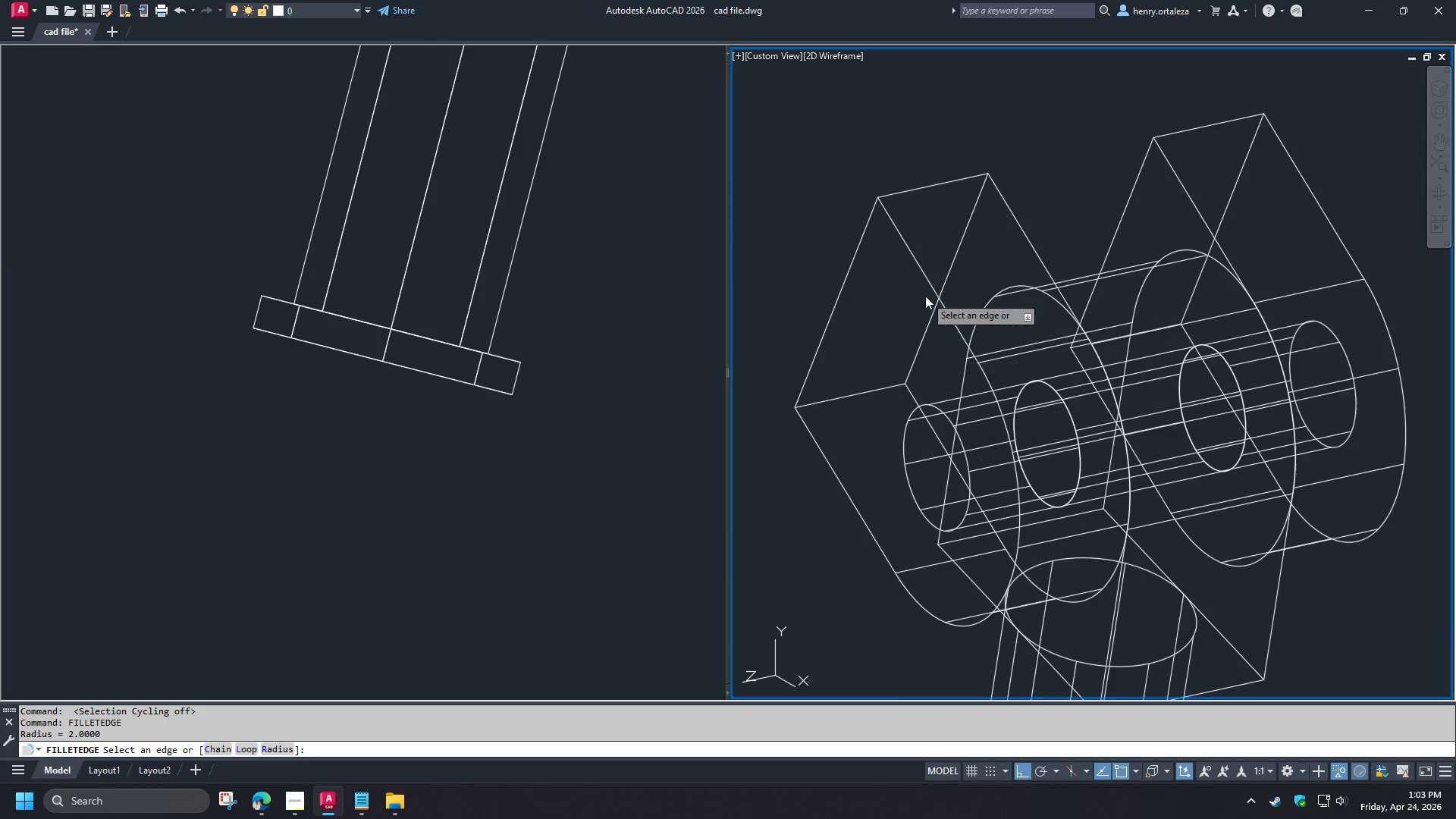 
left_click([952, 322])
 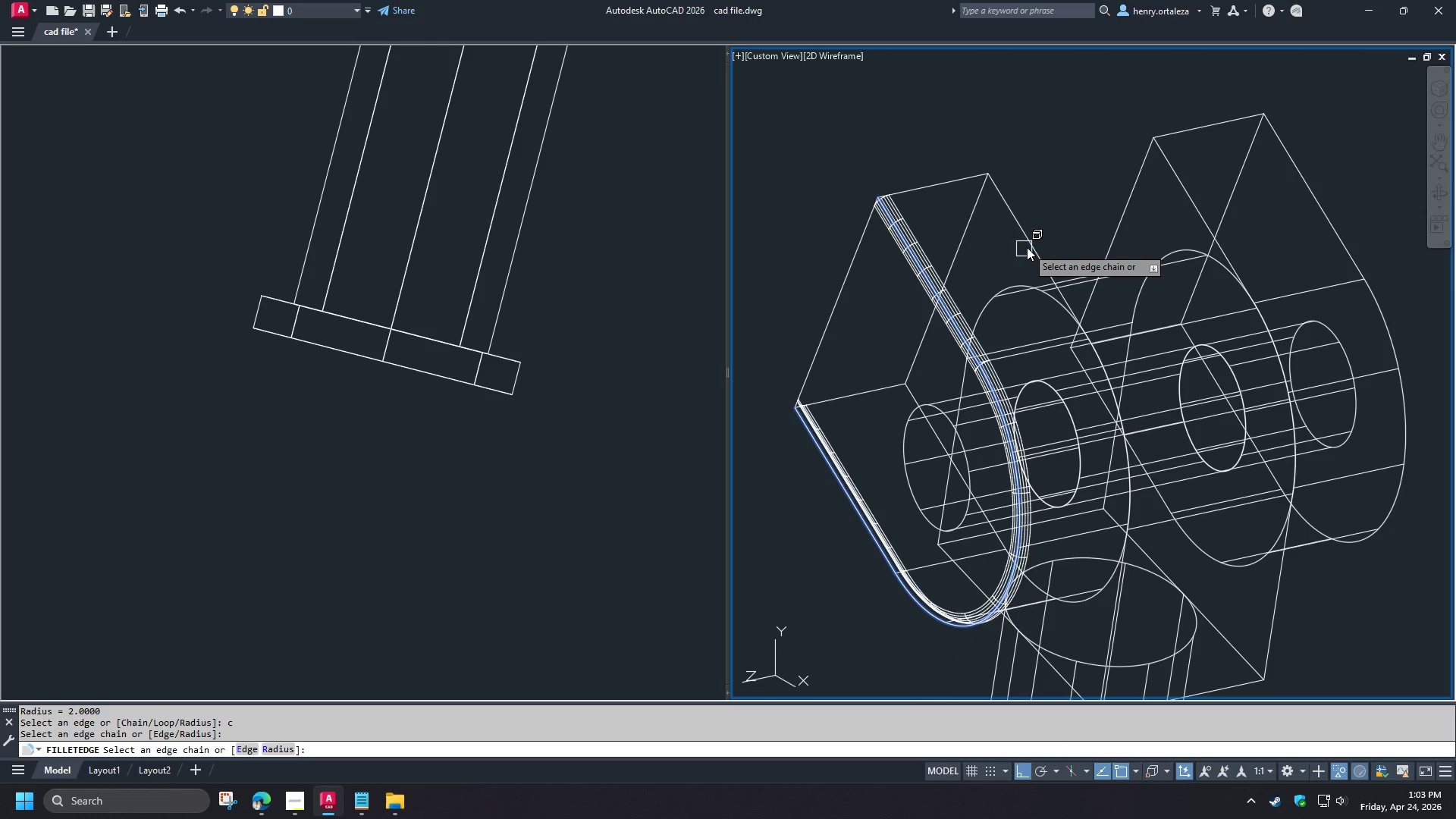 
left_click([1027, 247])
 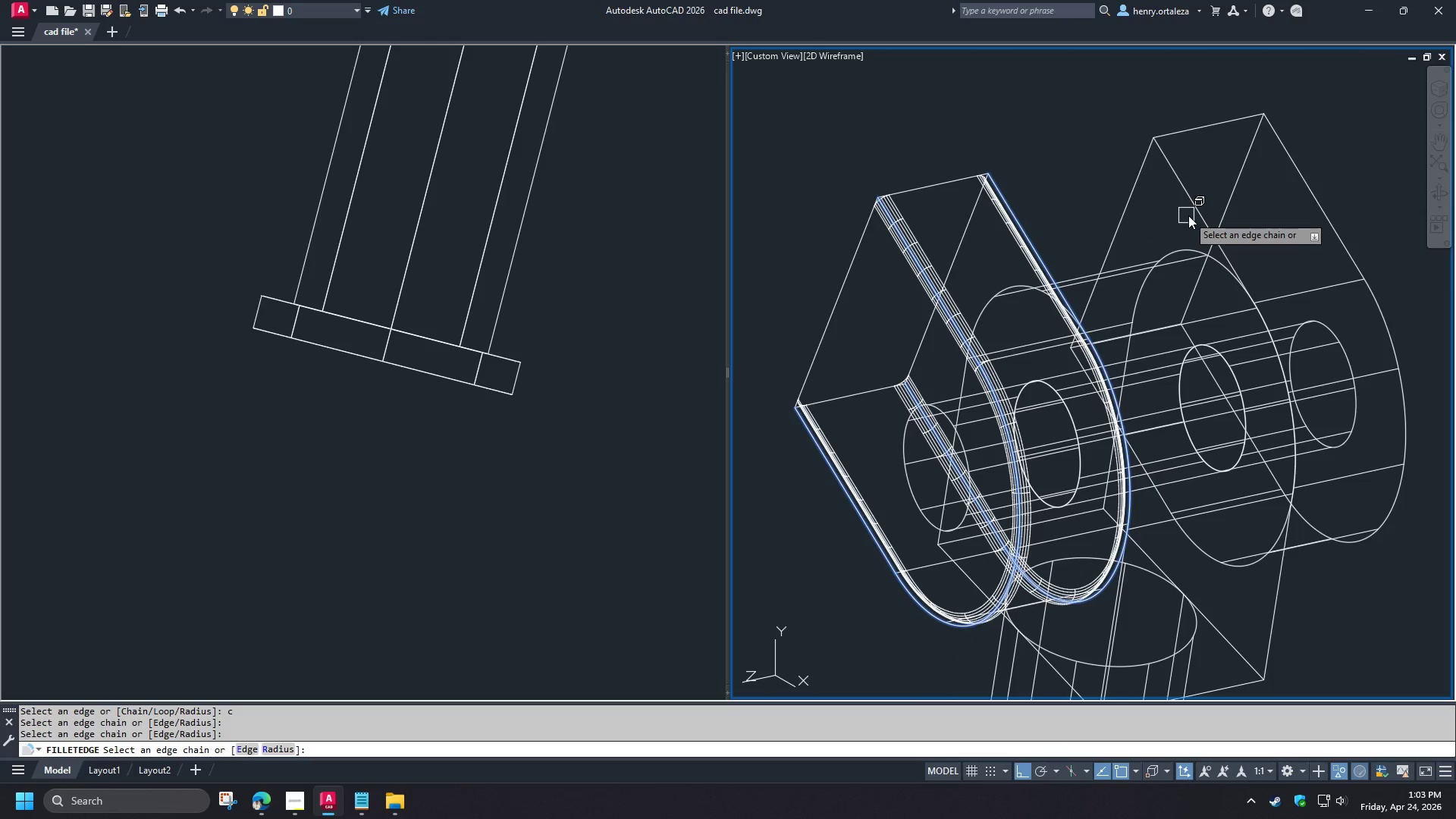 
left_click([1195, 215])
 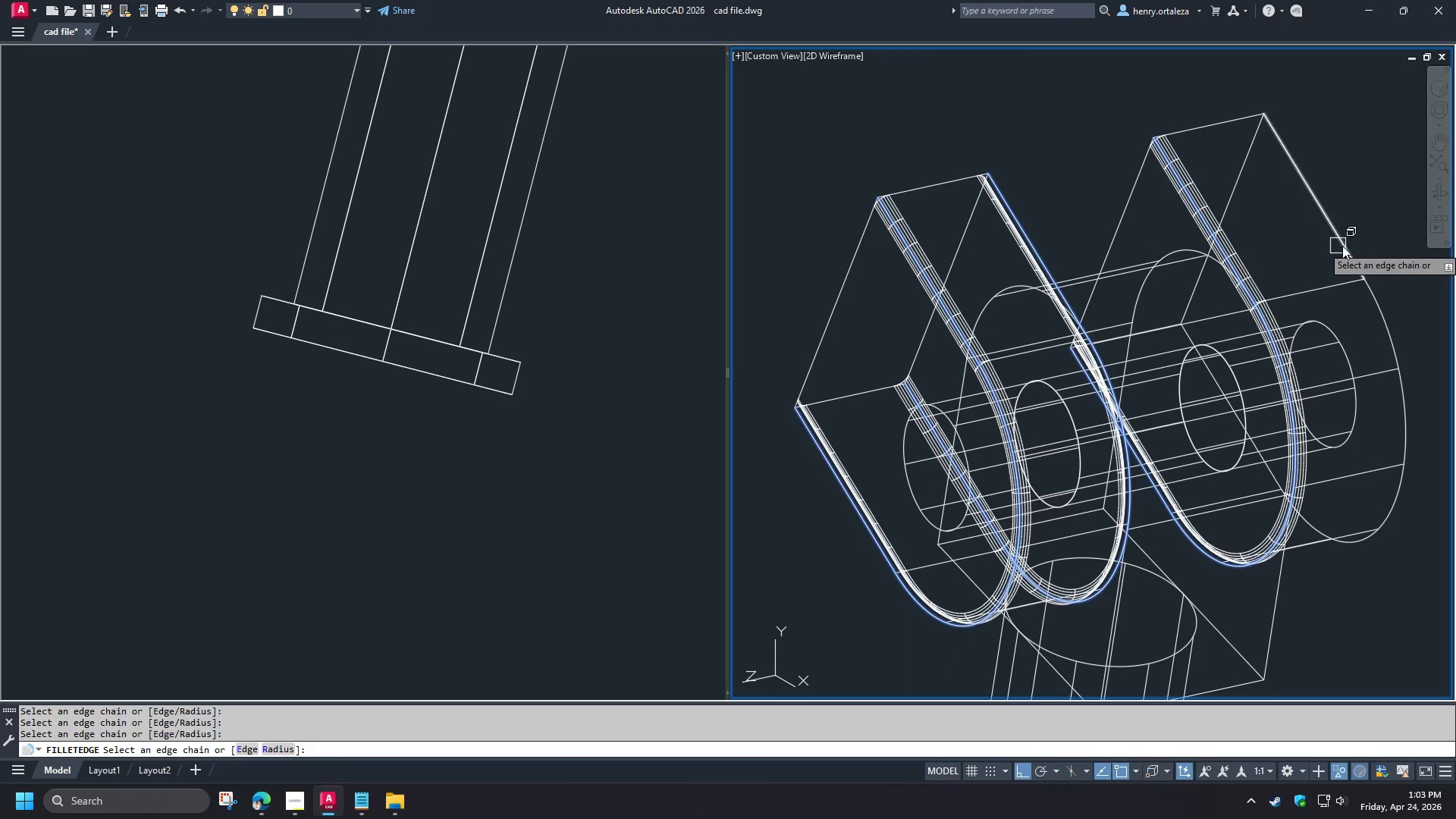 
left_click([1345, 246])
 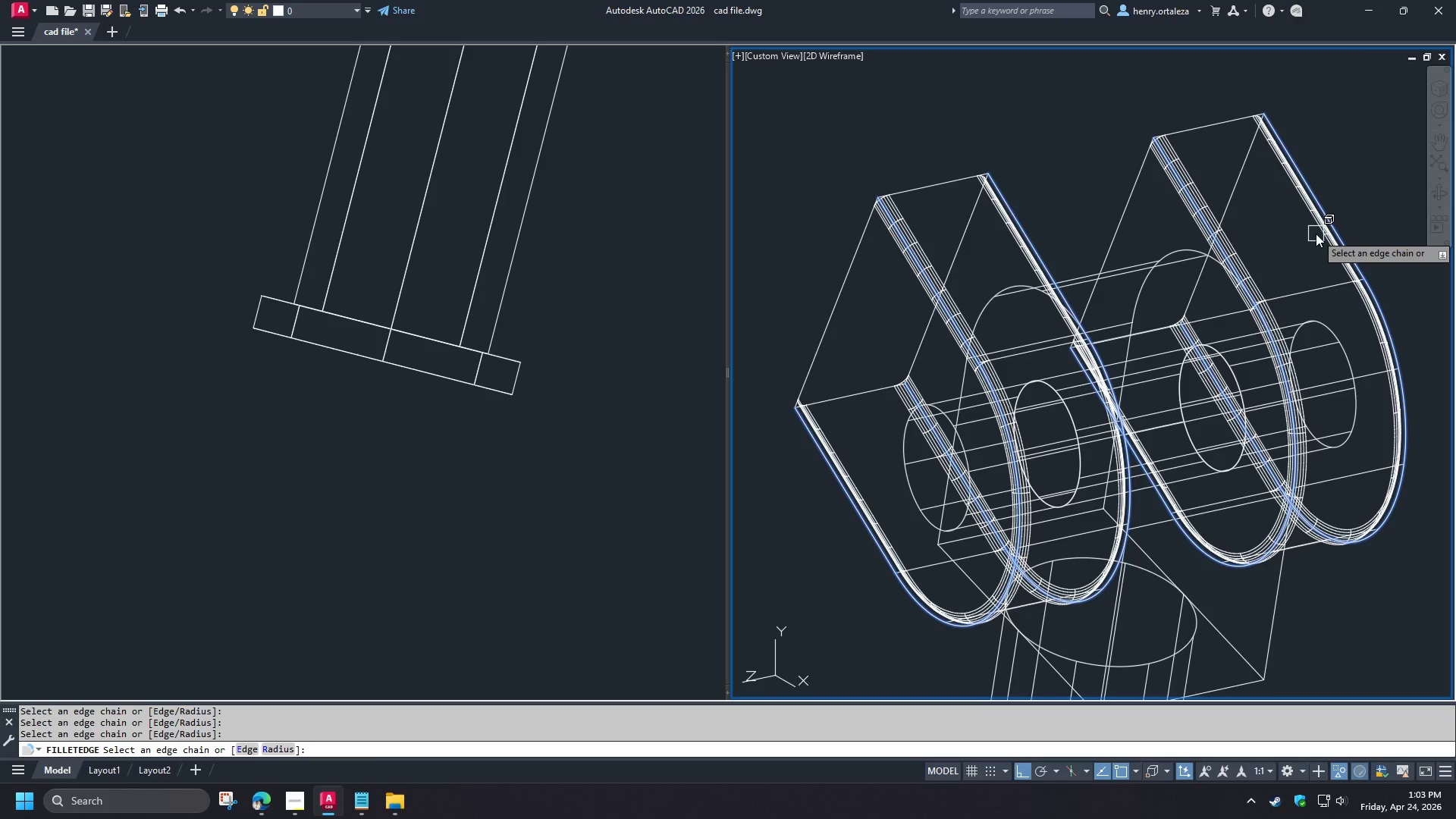 
key(Space)
 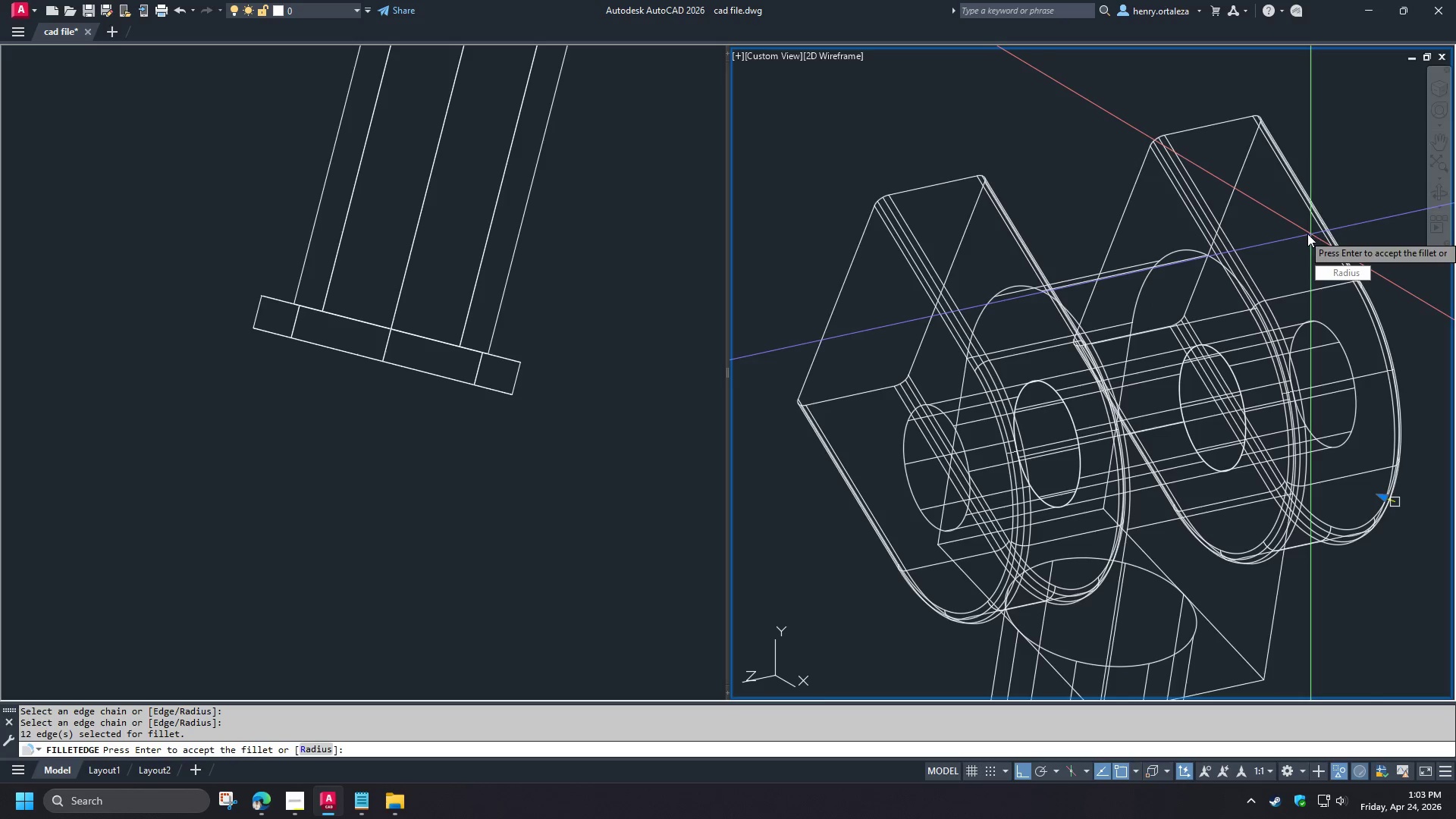 
key(Space)
 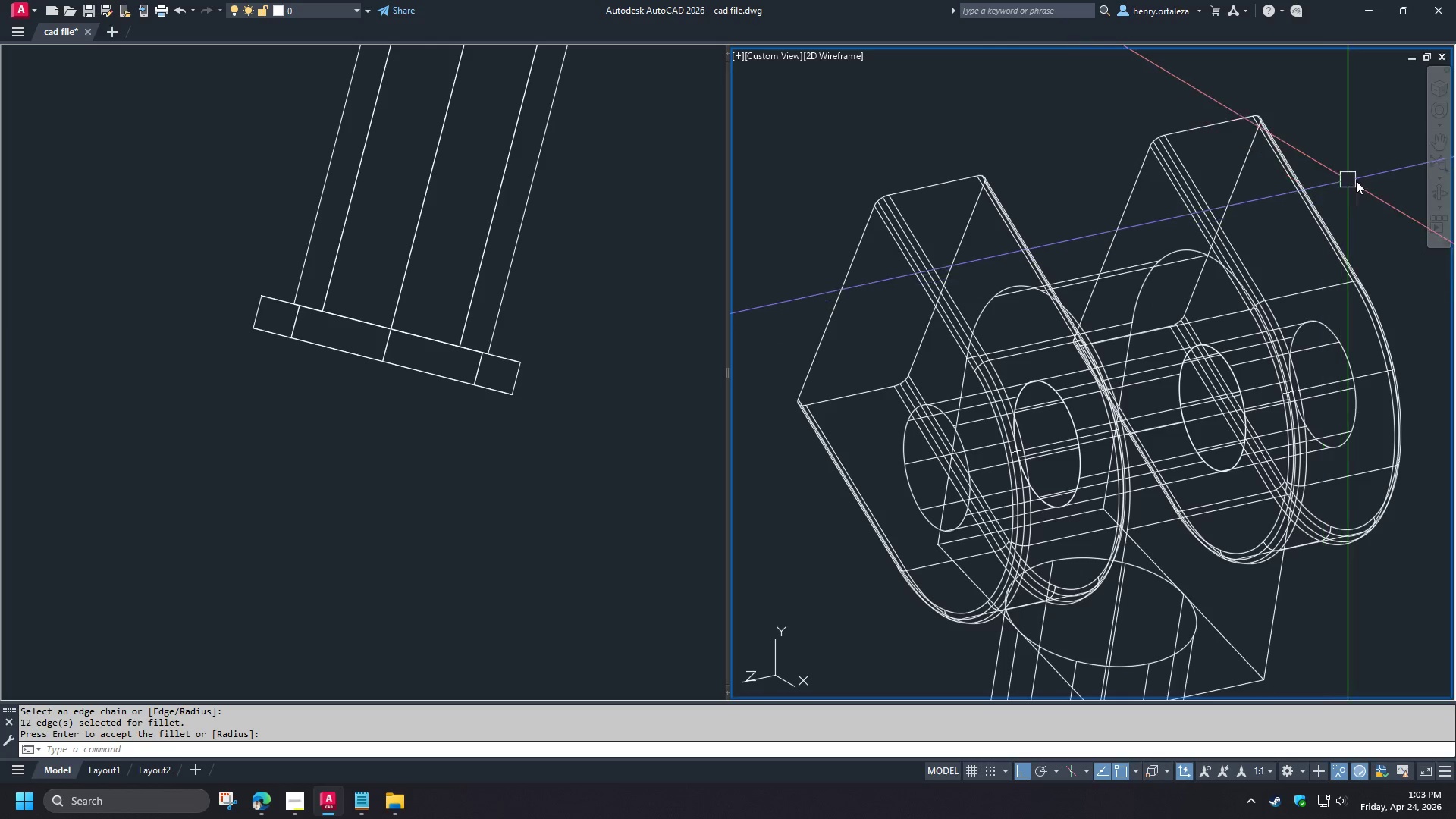 
left_click_drag(start_coordinate=[1369, 188], to_coordinate=[1358, 182])
 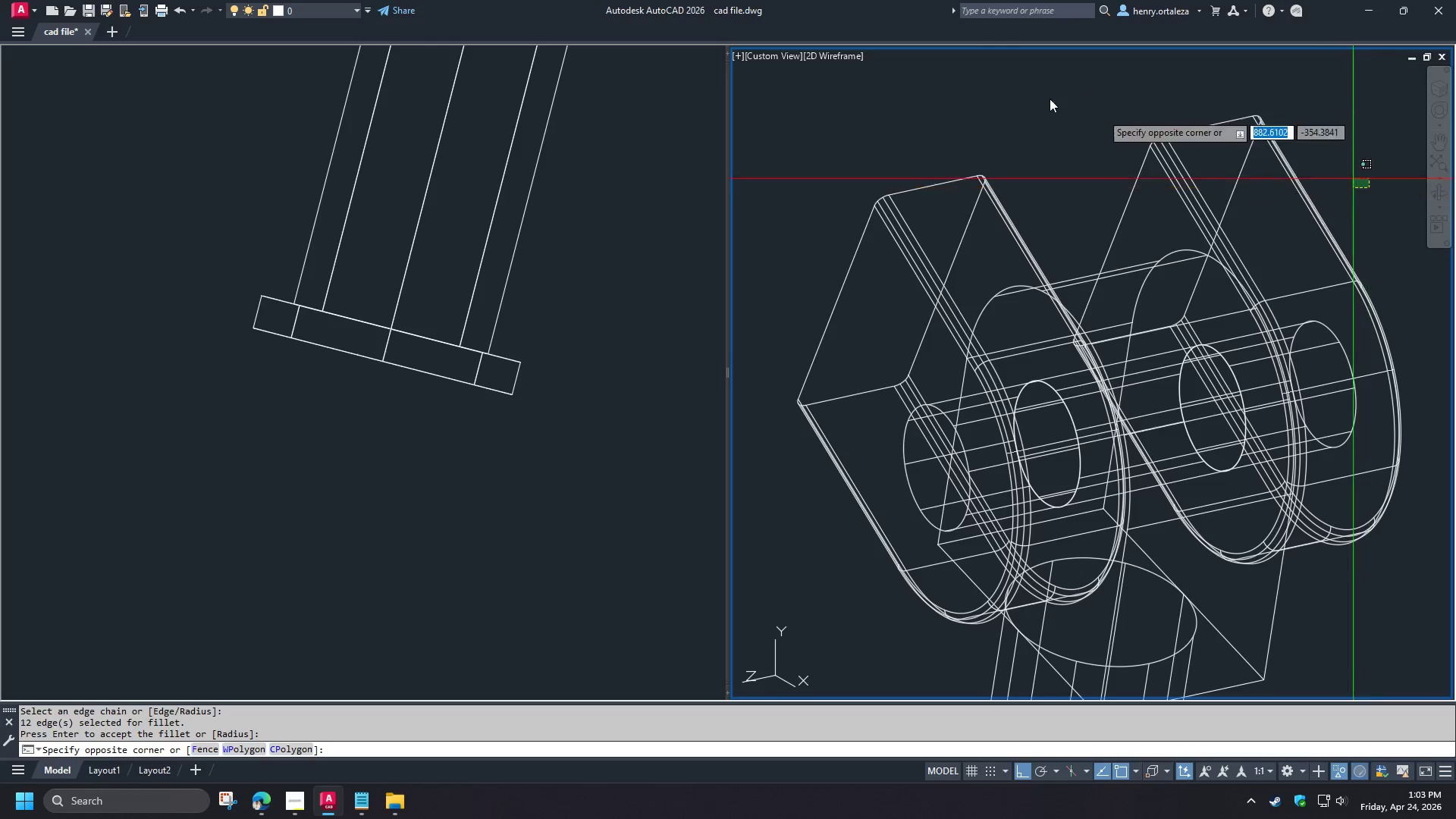 
double_click([1036, 95])
 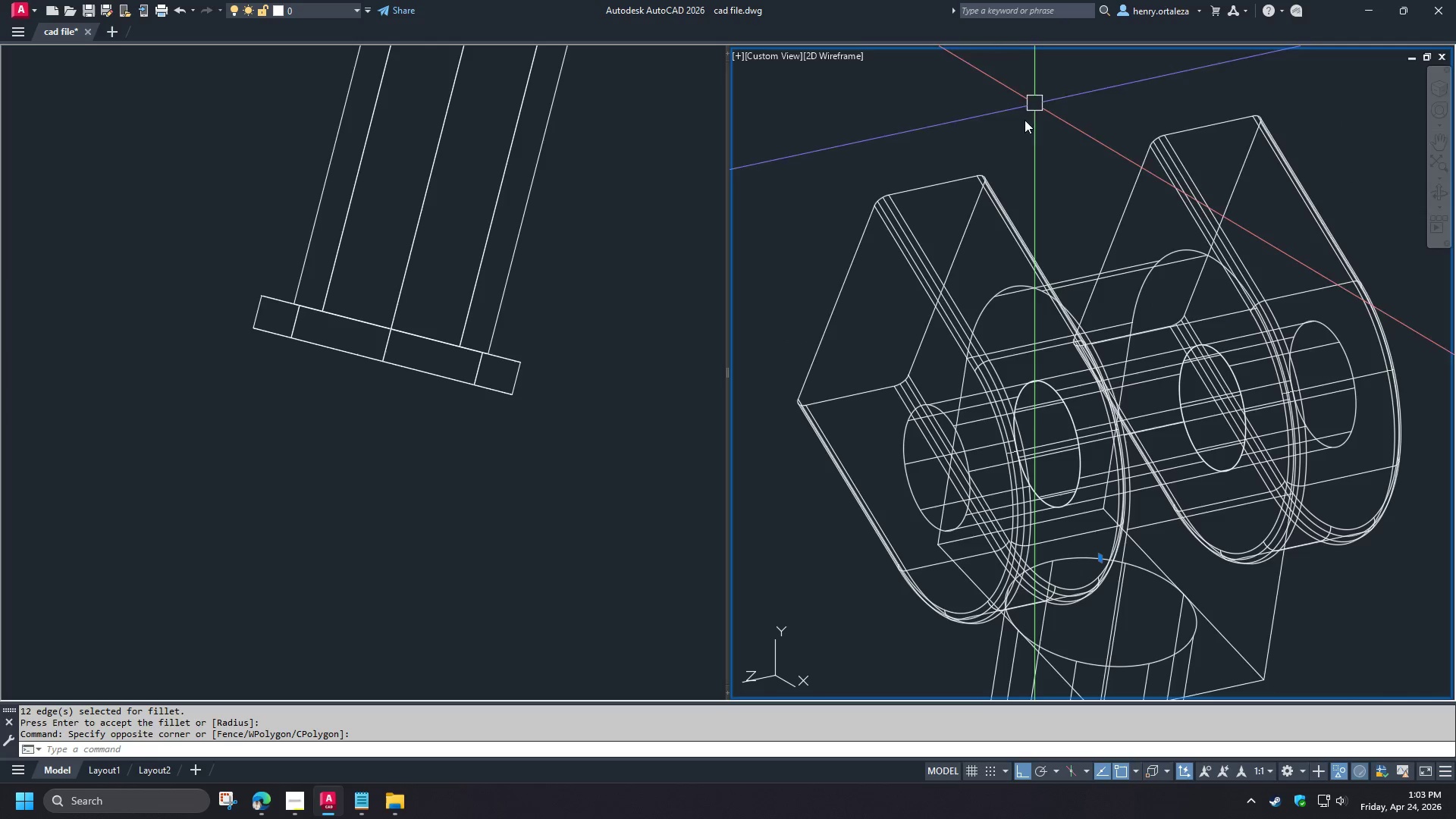 
left_click_drag(start_coordinate=[1013, 140], to_coordinate=[1005, 148])
 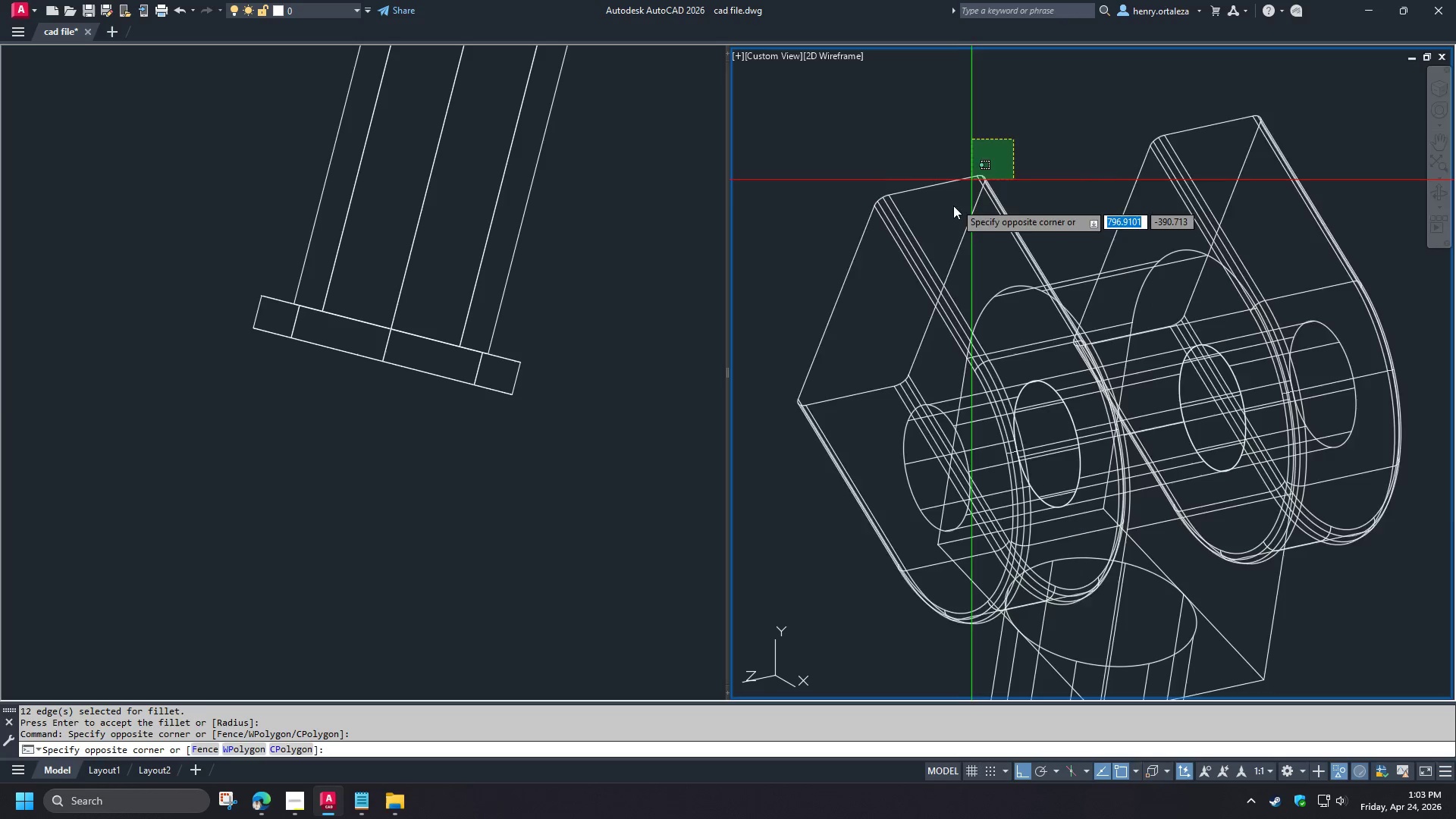 
left_click_drag(start_coordinate=[950, 212], to_coordinate=[943, 216])
 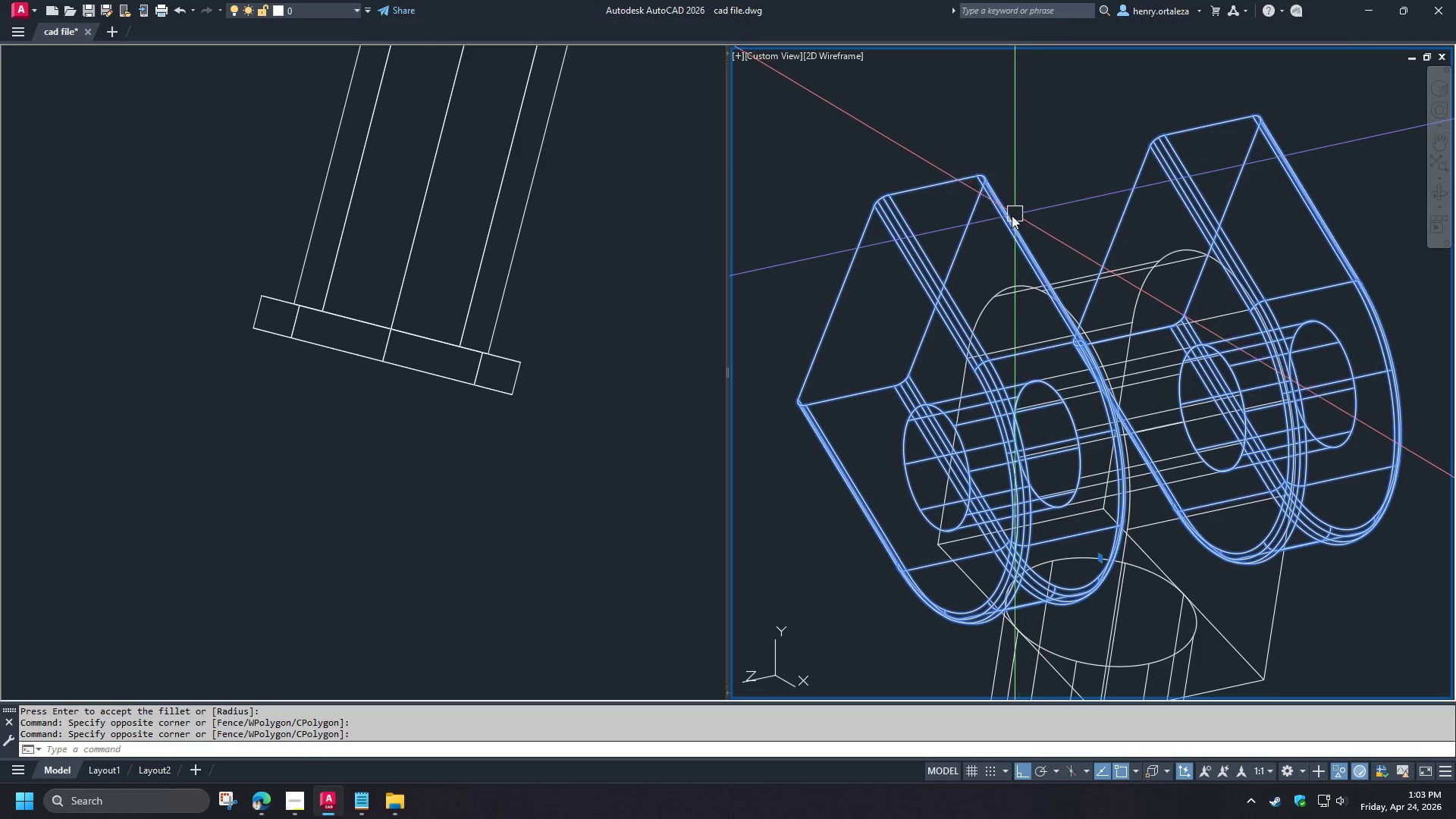 
key(Escape)
 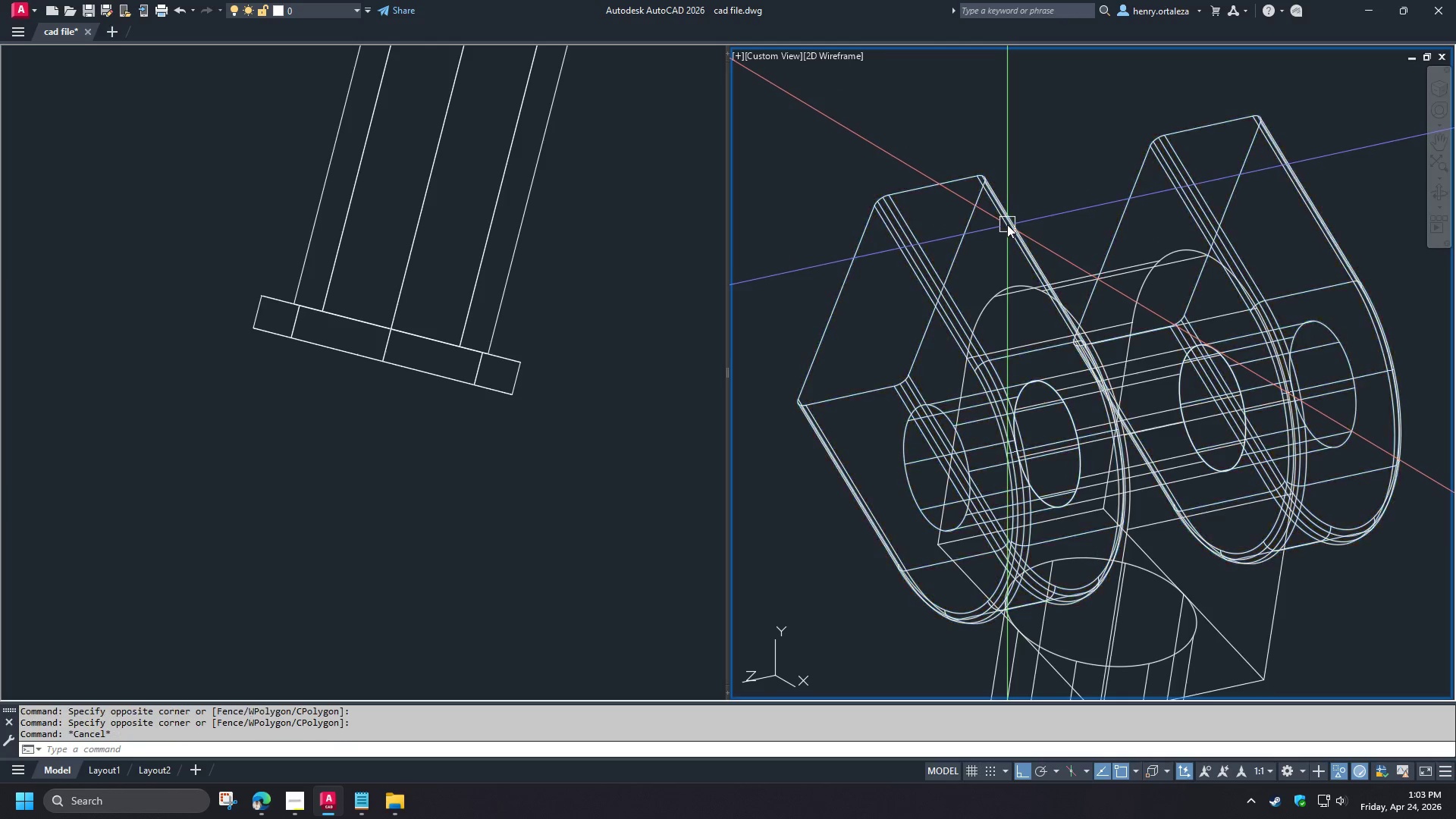 
left_click([1007, 224])
 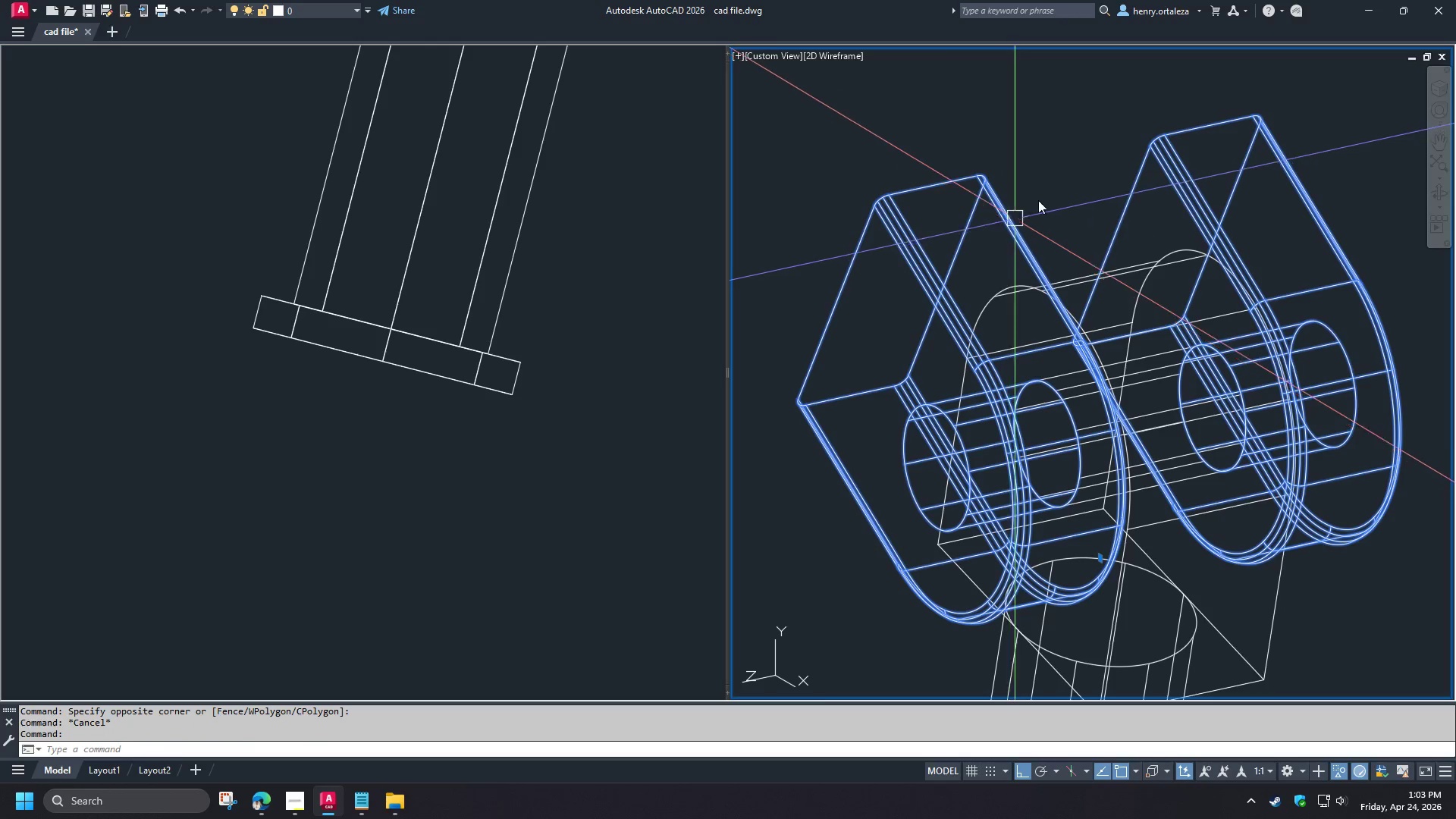 
right_click([1038, 197])
 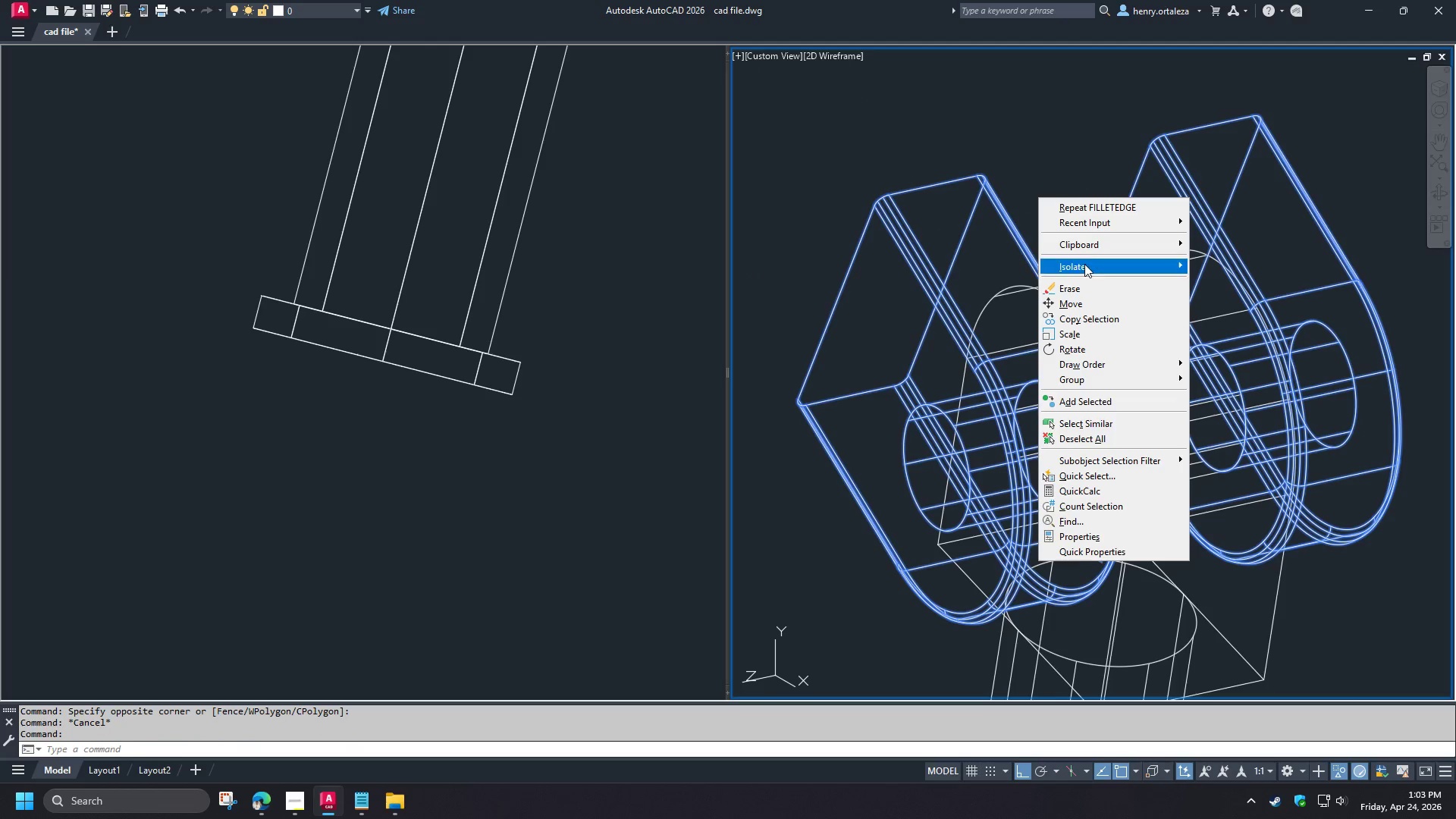 
left_click([1086, 265])
 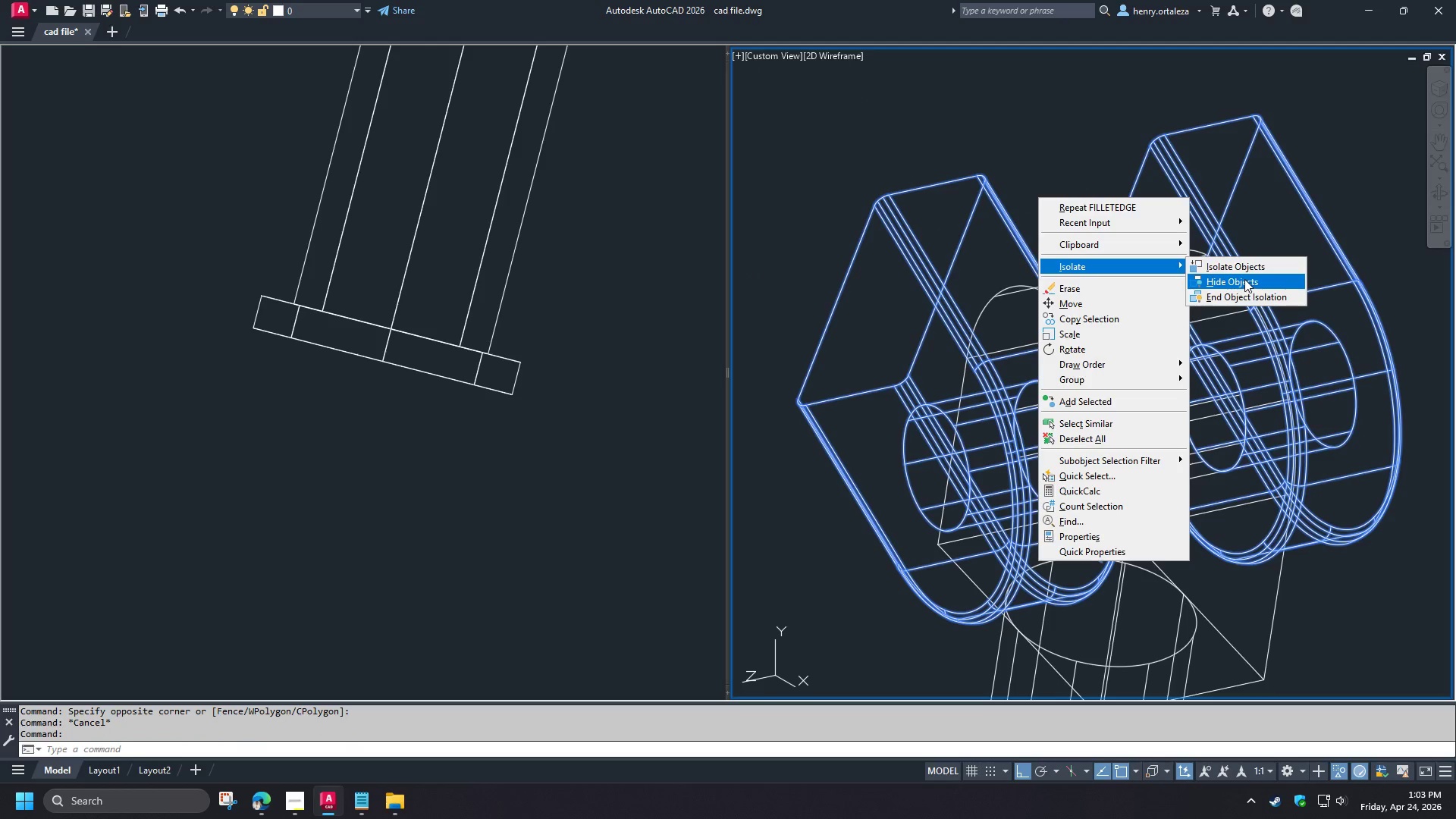 
left_click([1244, 279])
 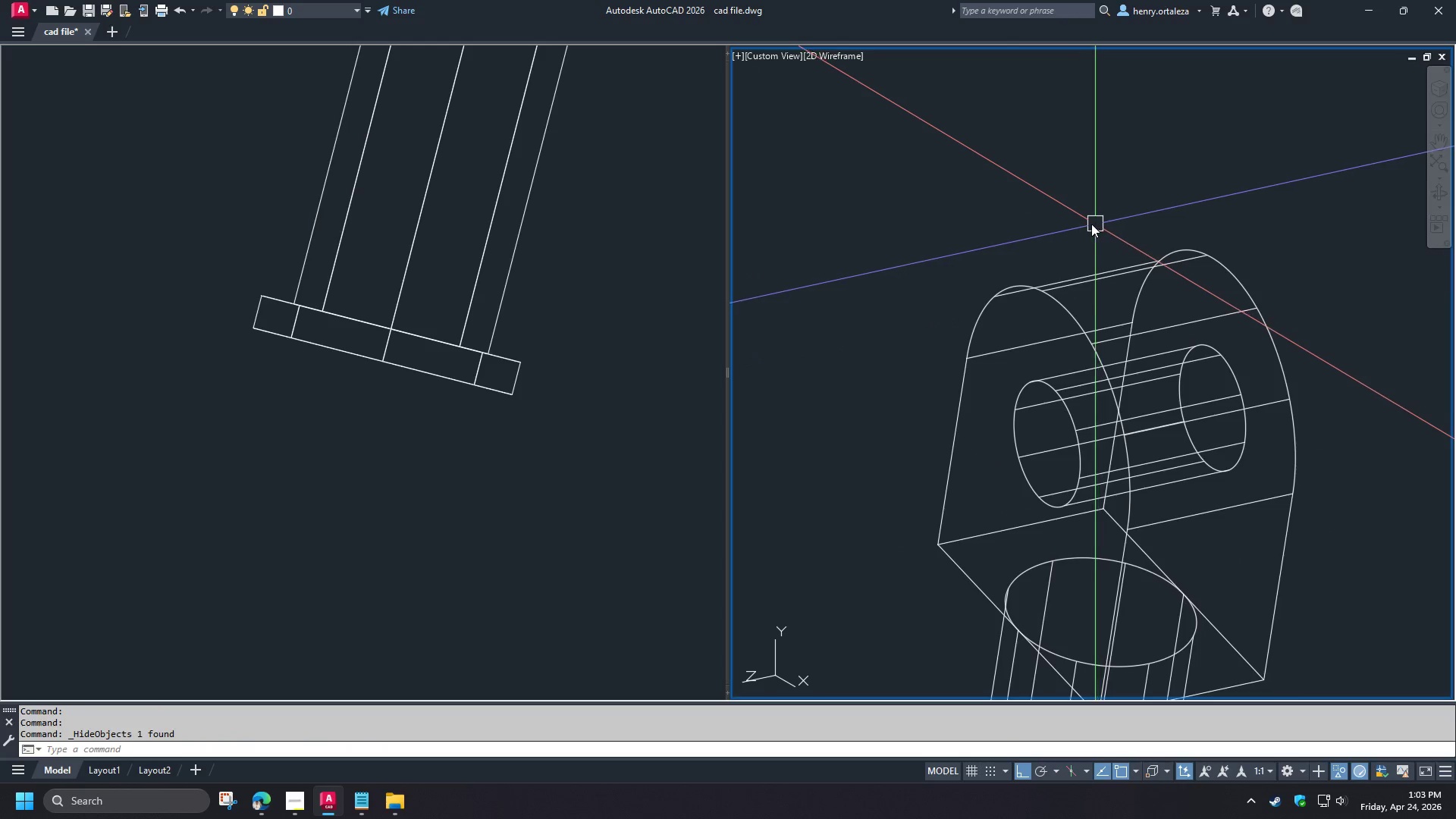 
hold_key(key=ShiftLeft, duration=0.78)
 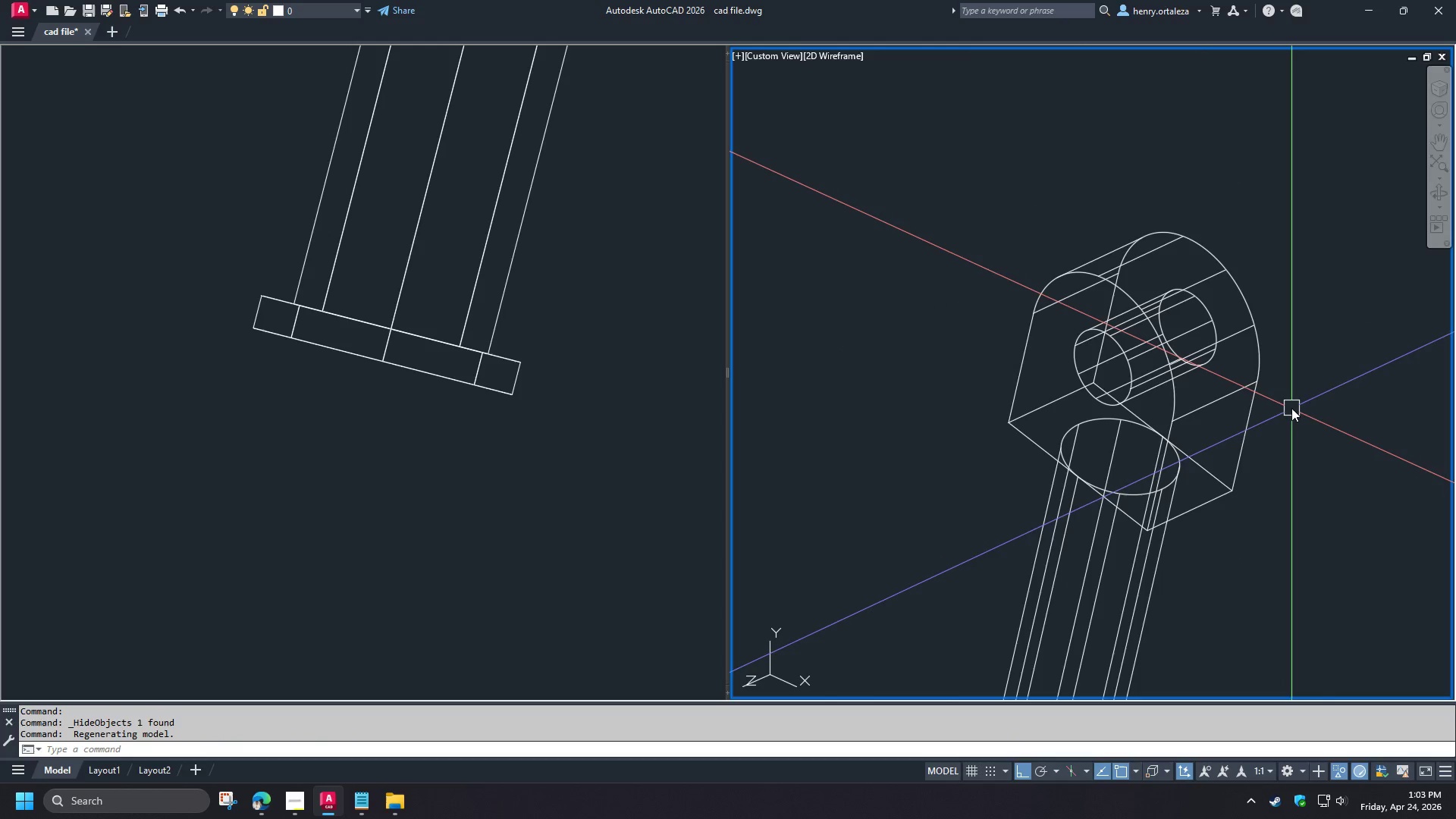 
scroll: coordinate [1089, 221], scroll_direction: down, amount: 1.0
 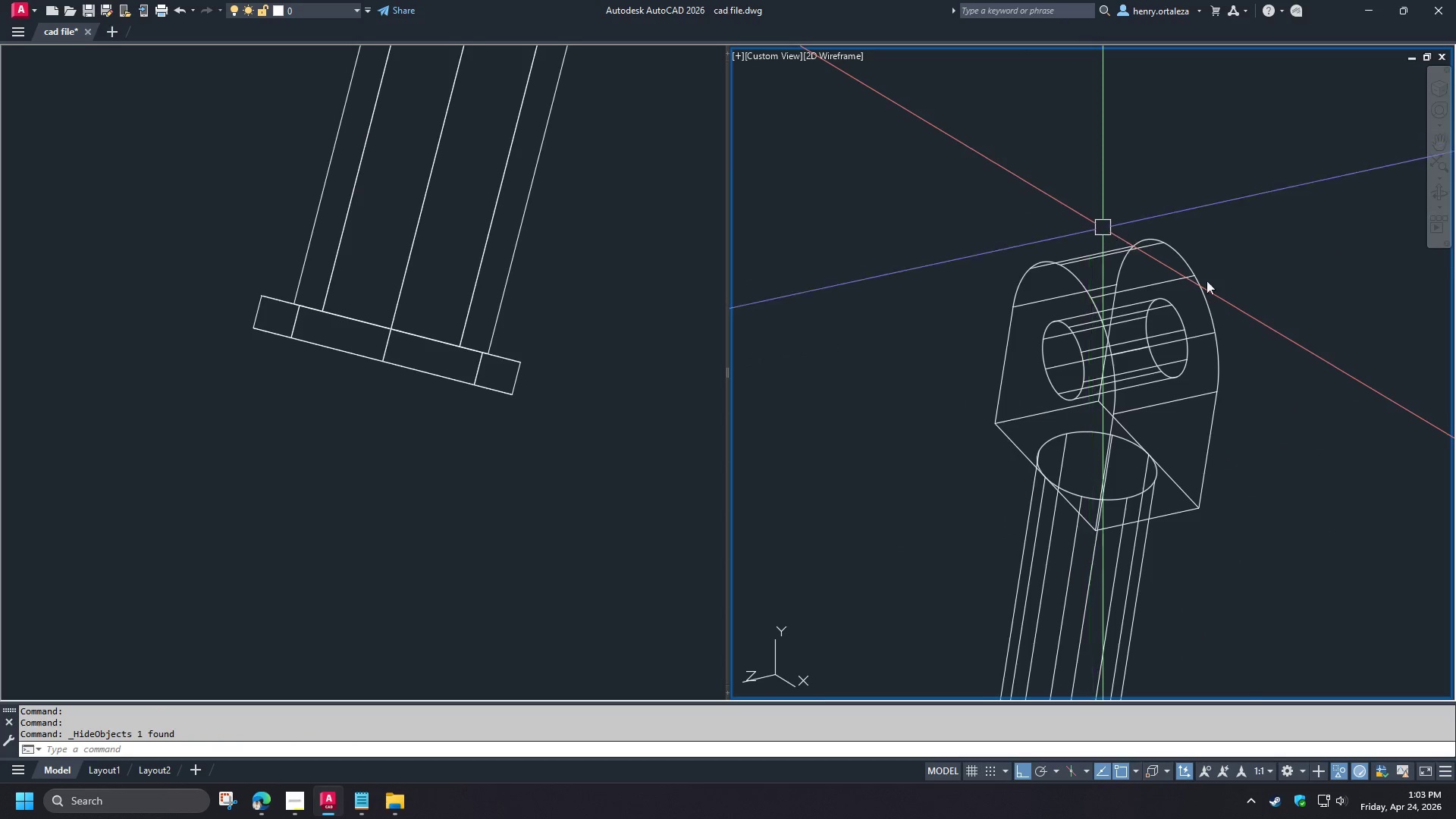 
type(fil)
 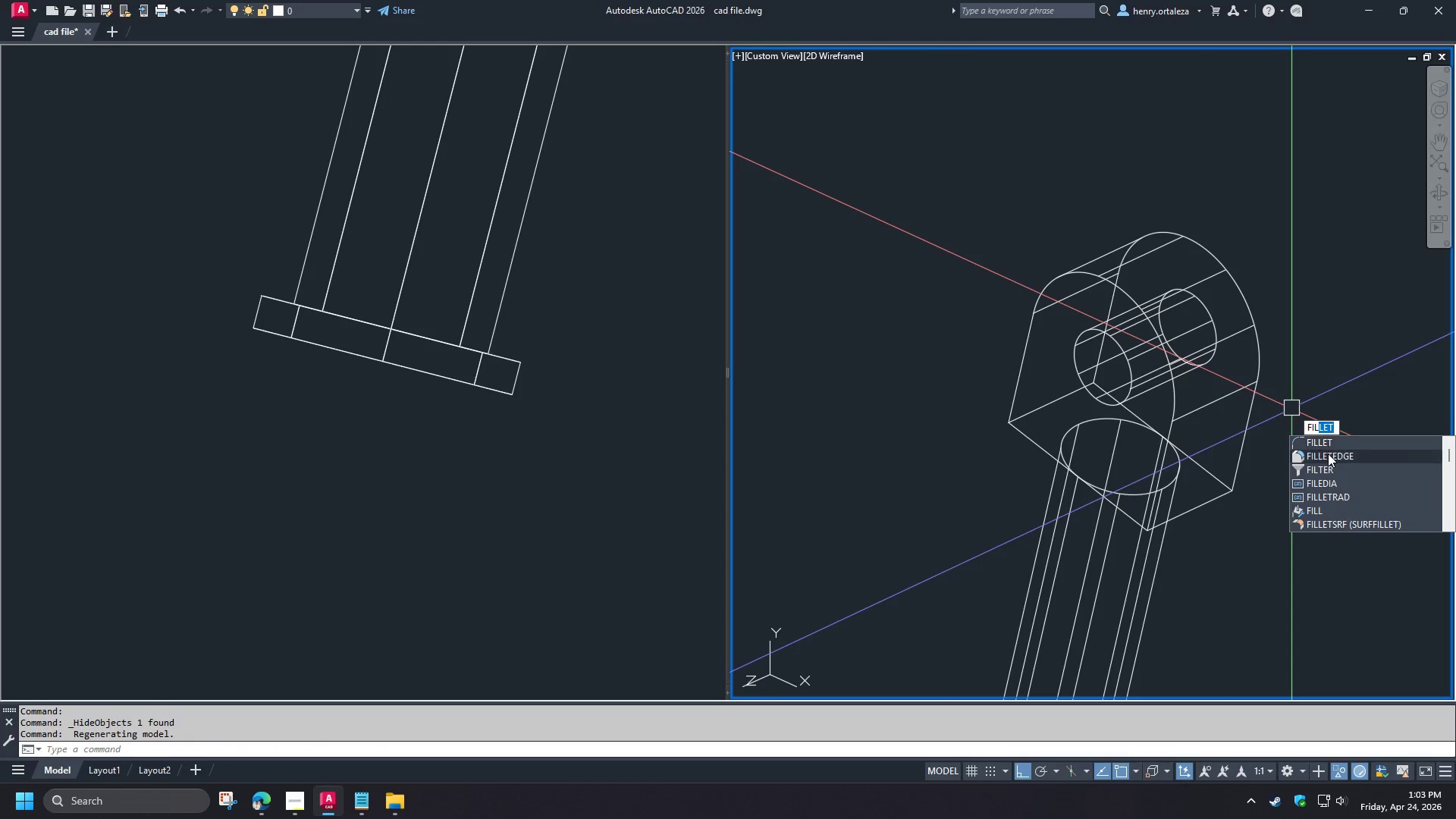 
left_click([1328, 453])
 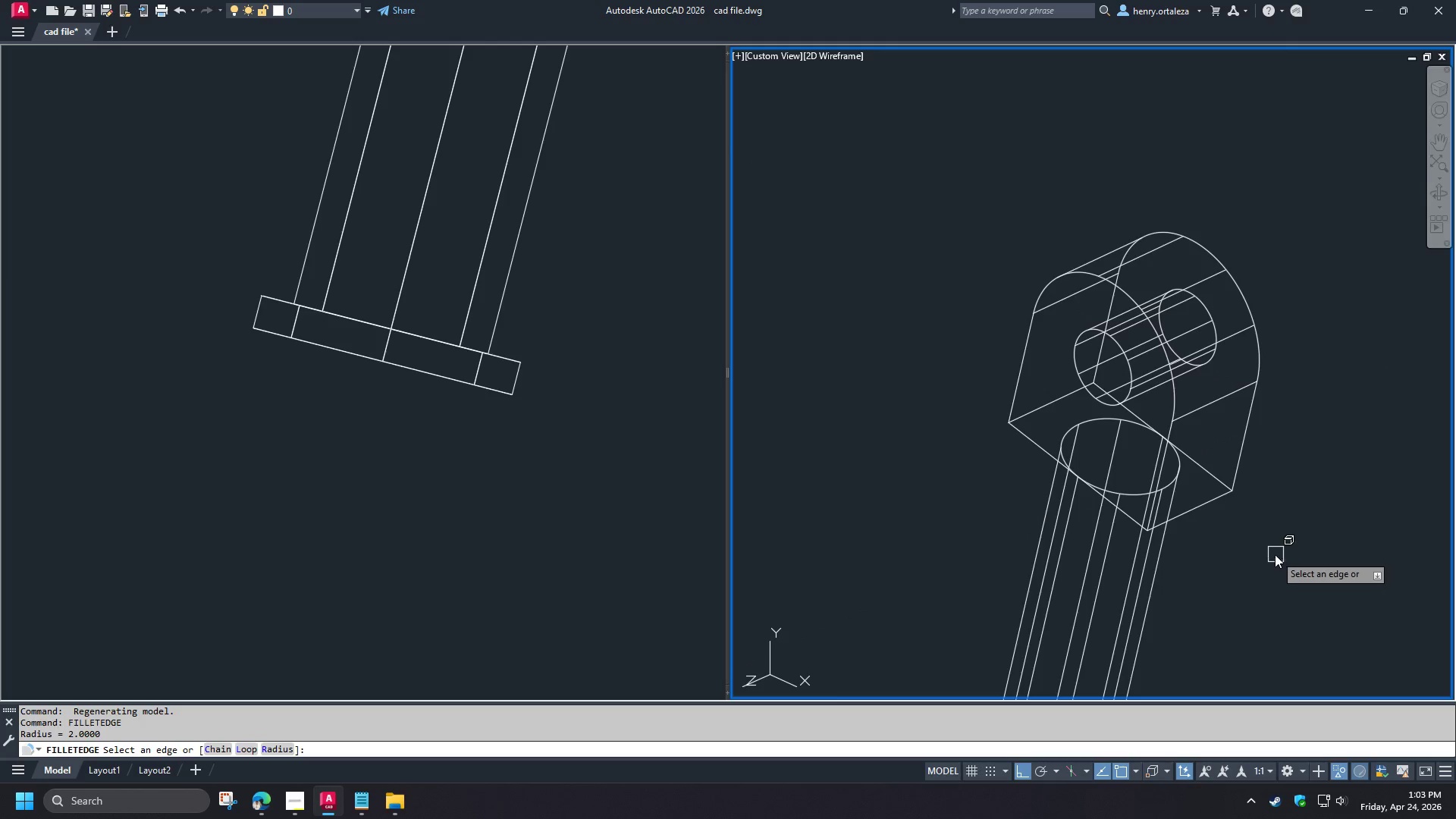 
scroll: coordinate [1221, 526], scroll_direction: up, amount: 1.0
 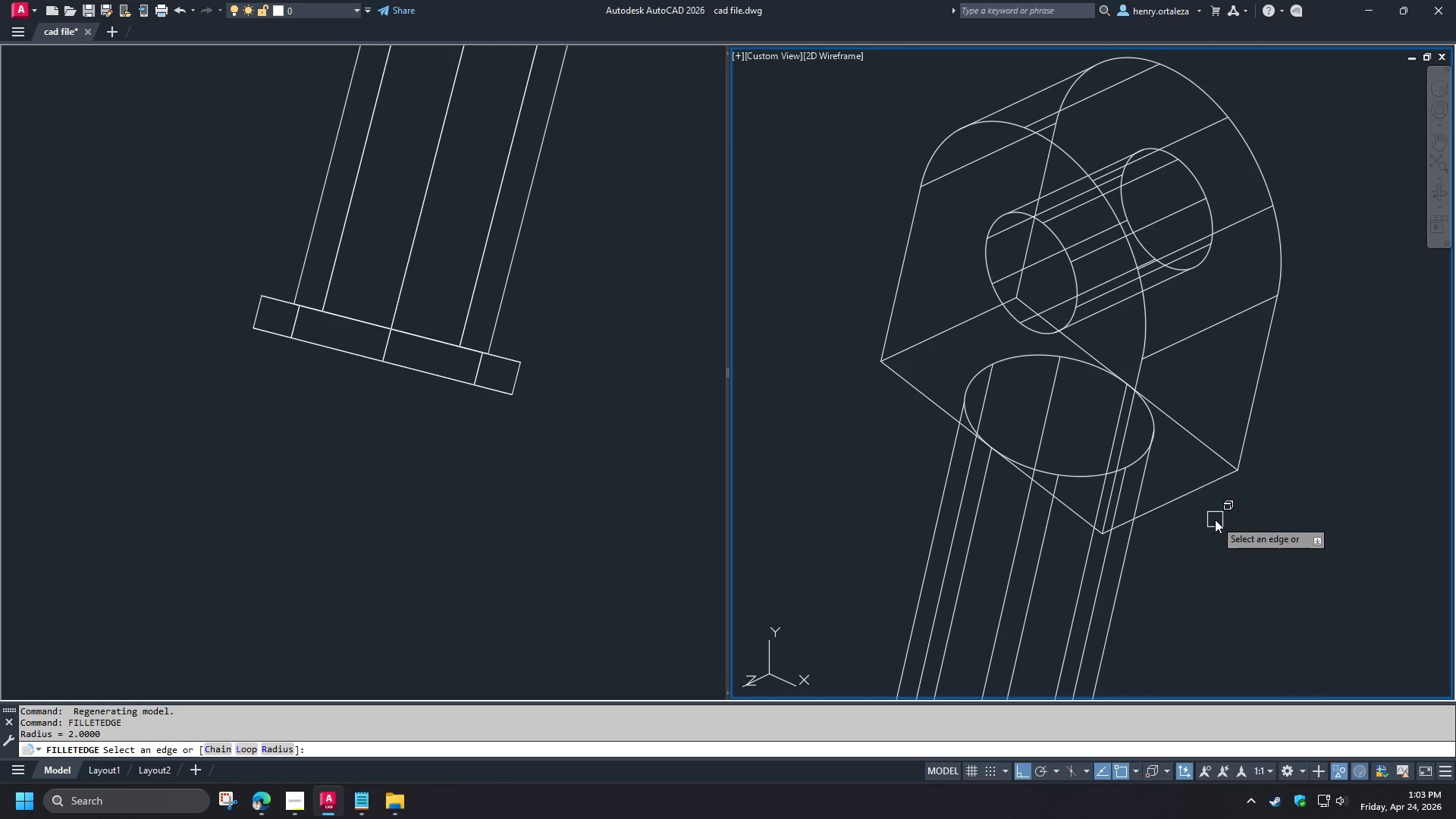 
key(C)
 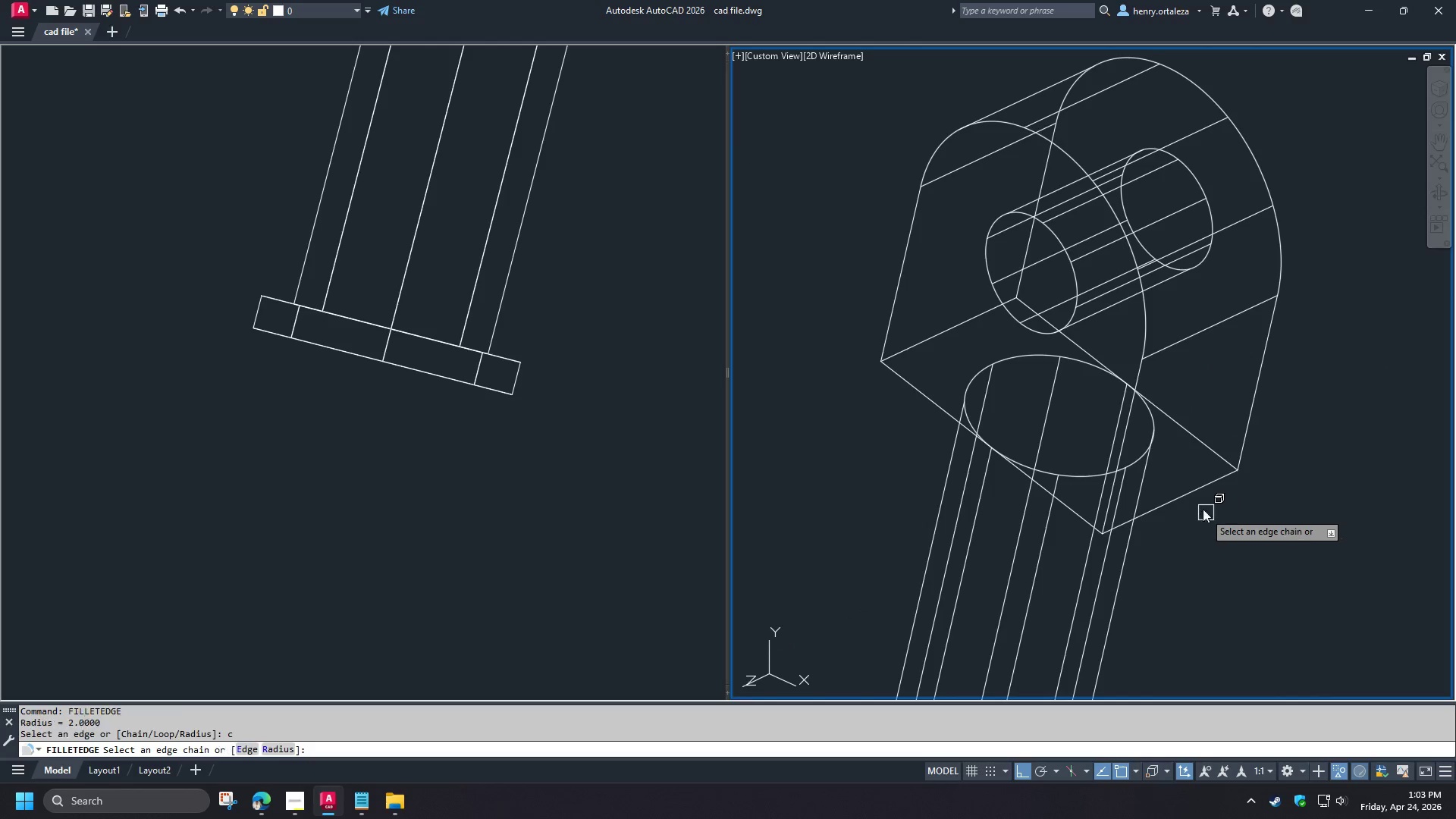 
key(Space)
 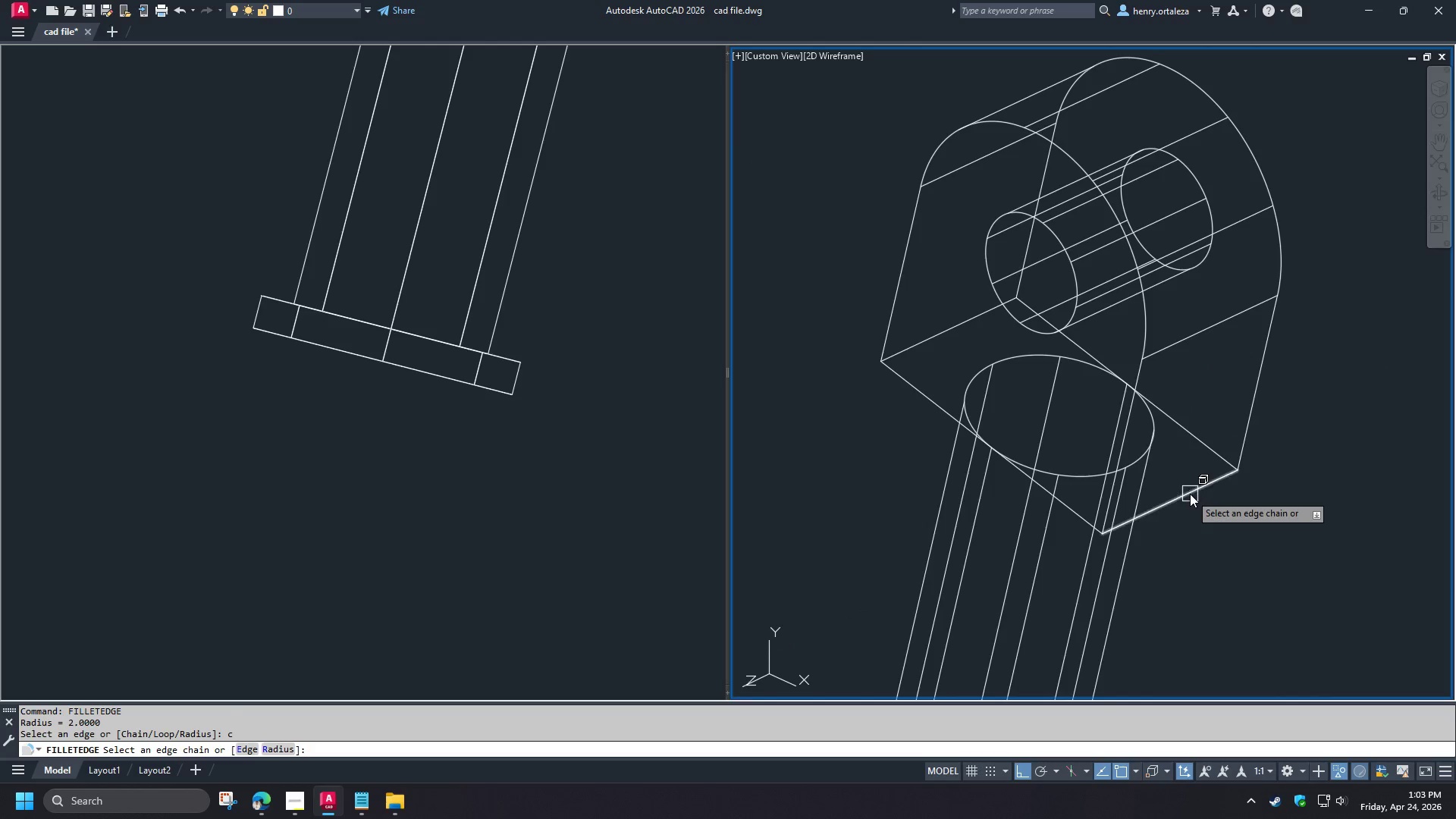 
left_click([1190, 494])
 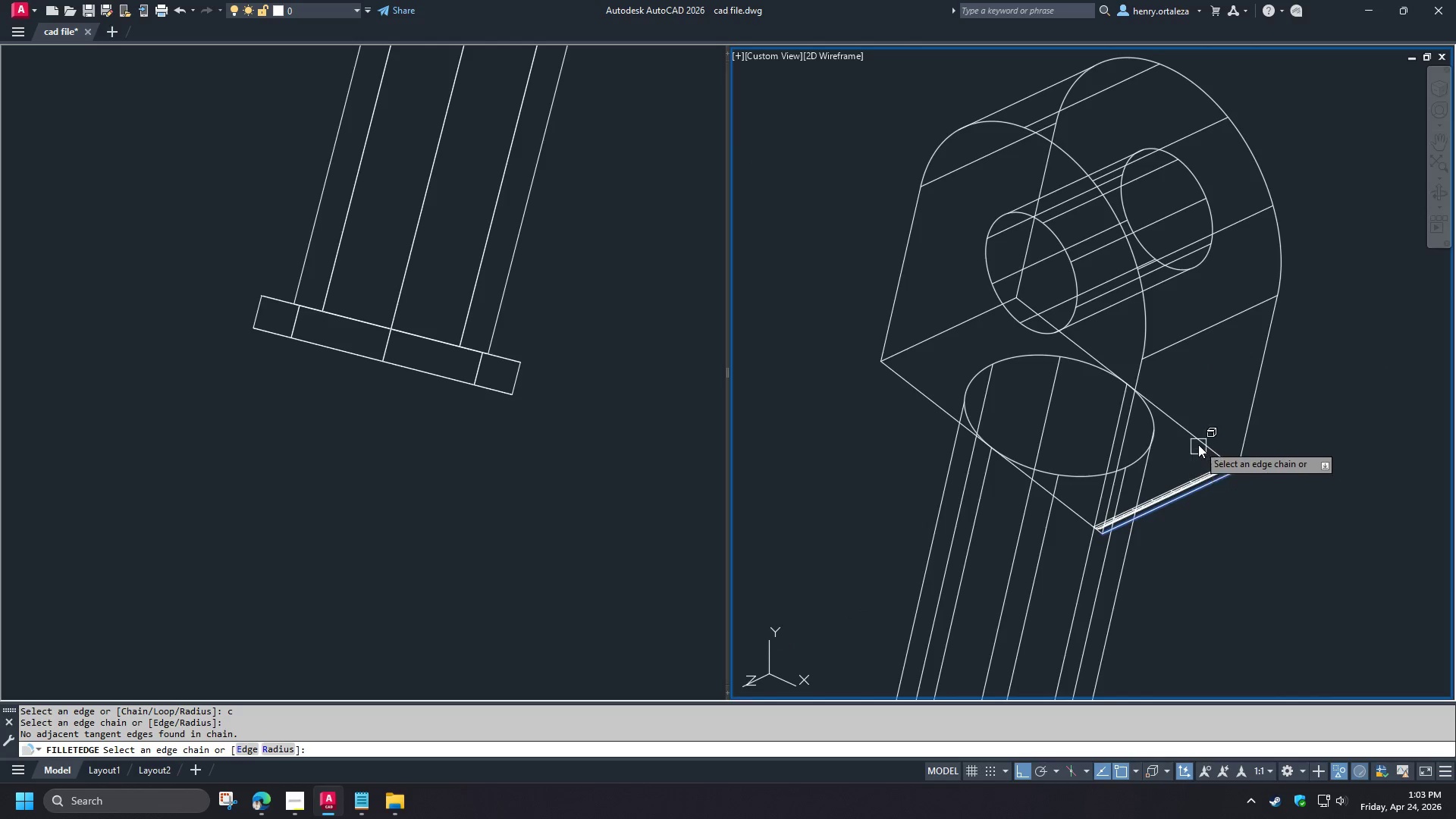 
left_click([1198, 444])
 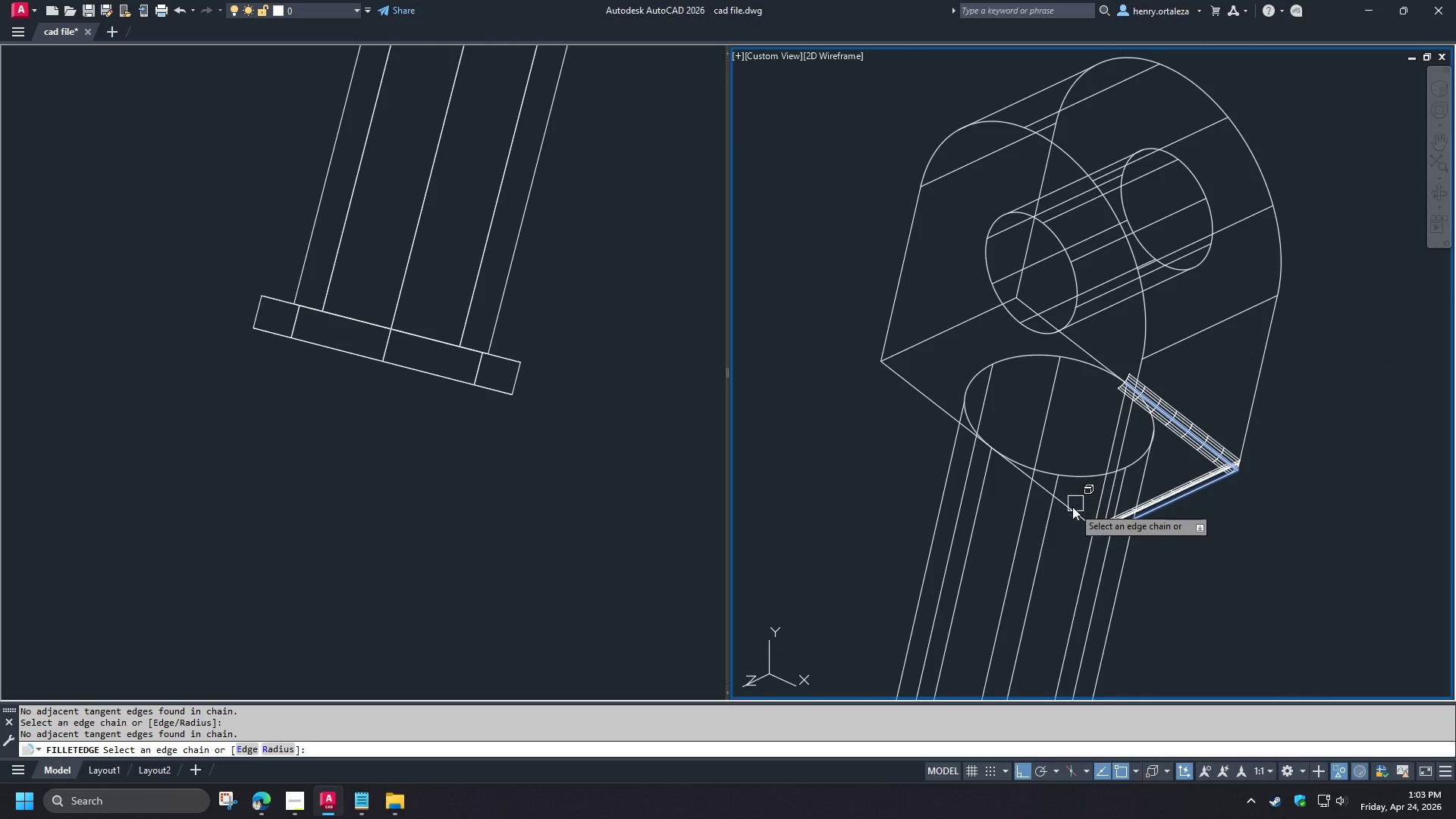 
left_click([1072, 507])
 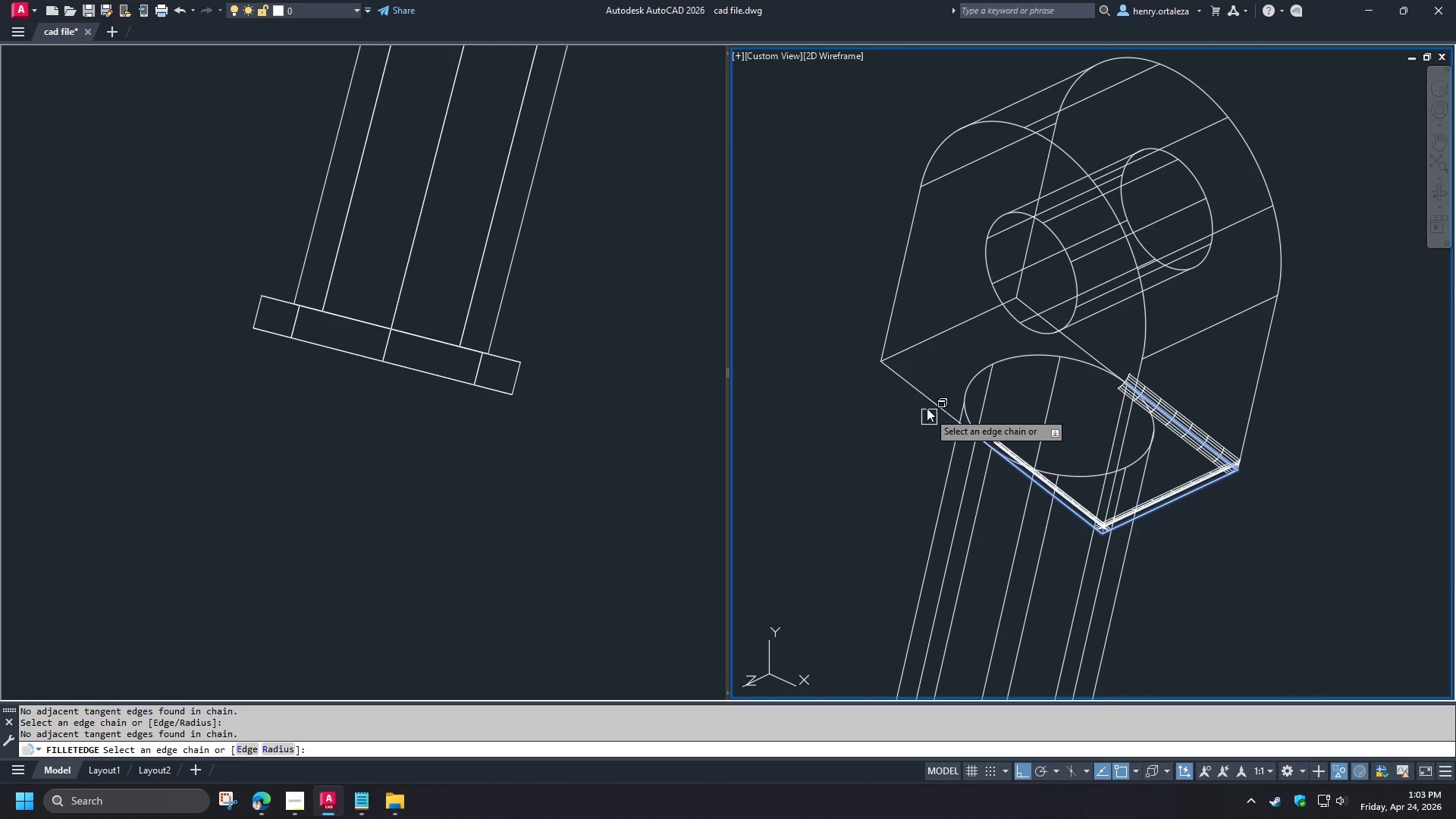 
left_click([921, 399])
 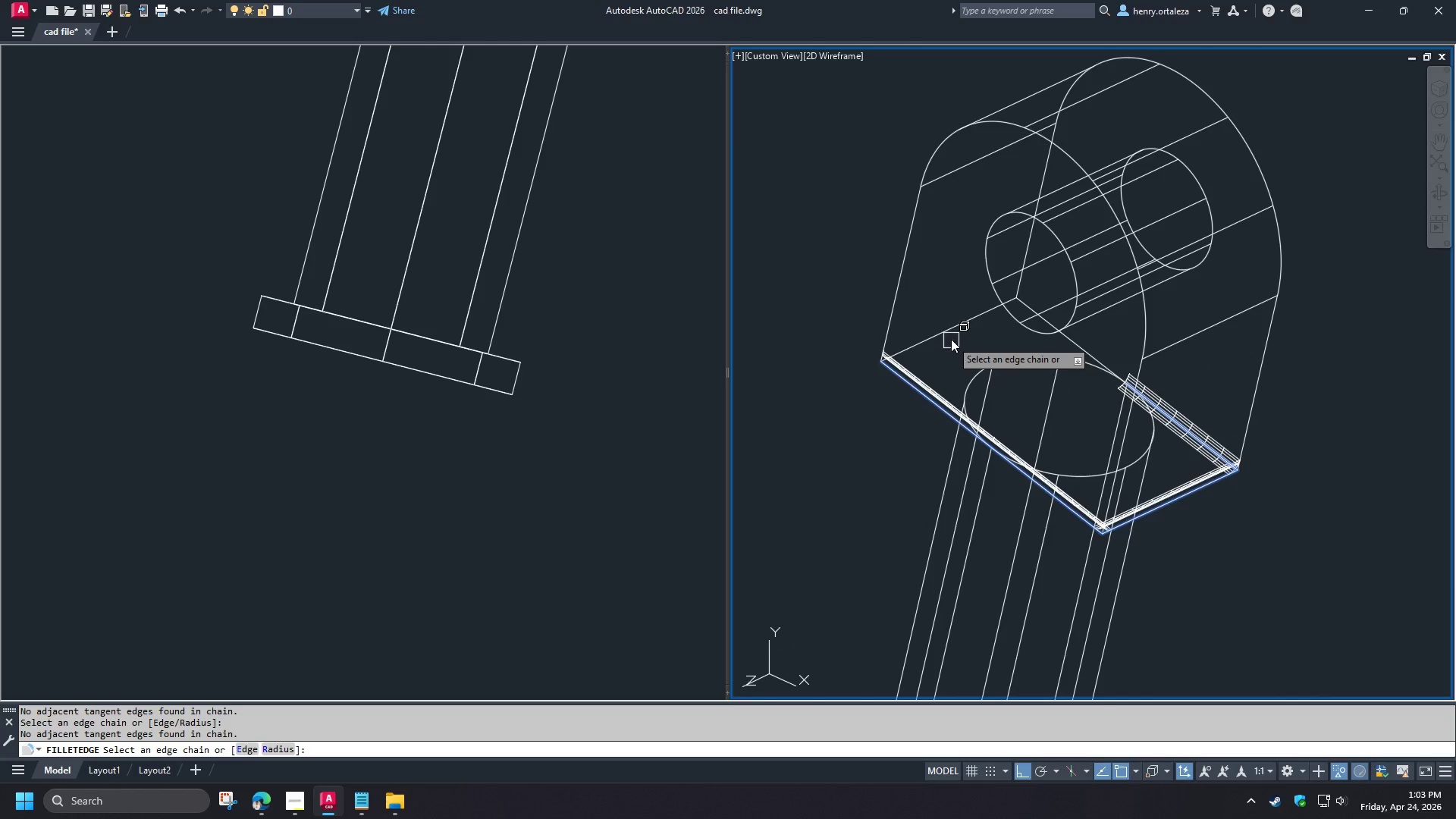 
left_click([950, 333])
 